 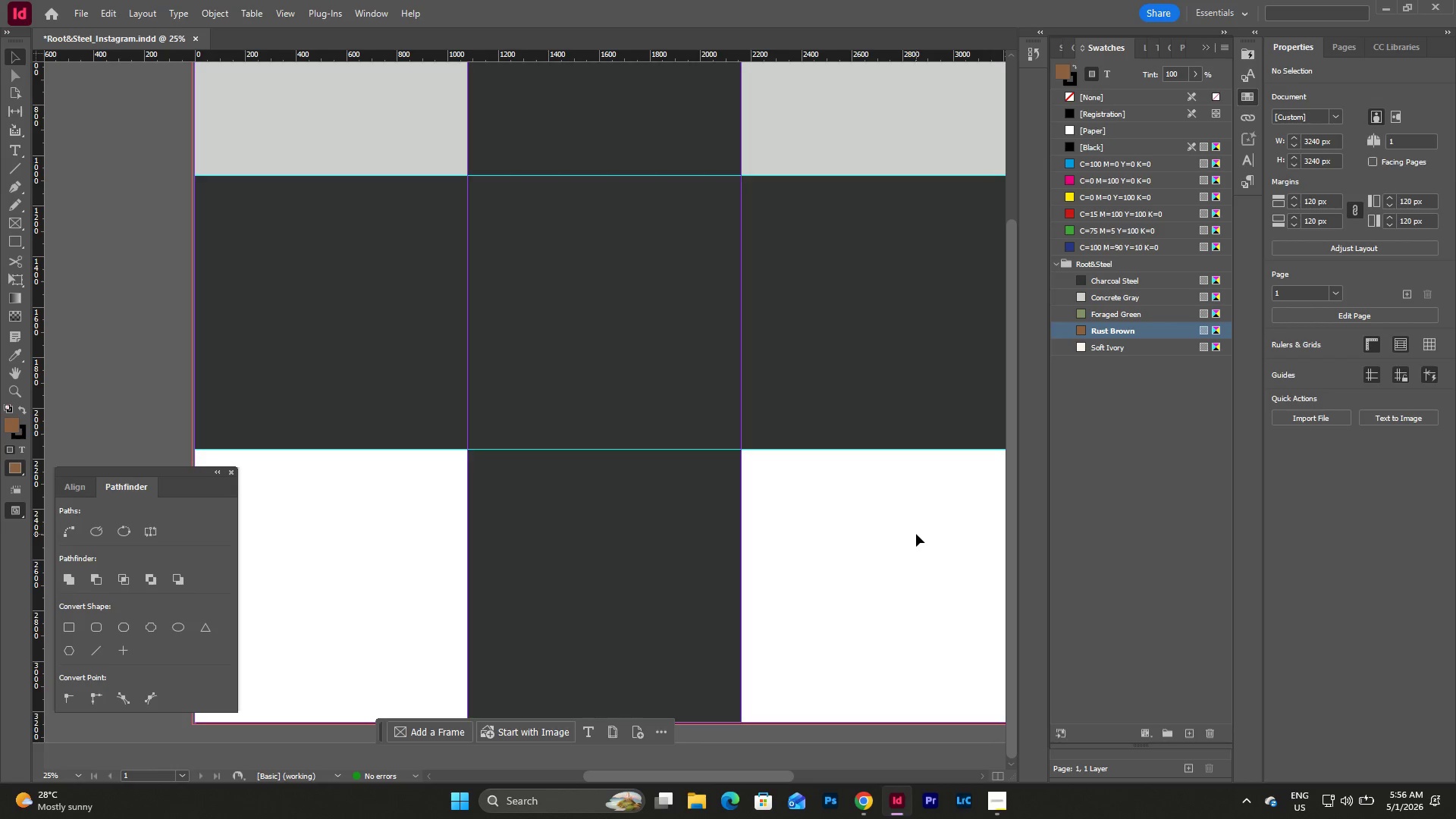 
scroll: coordinate [930, 494], scroll_direction: up, amount: 1.0
 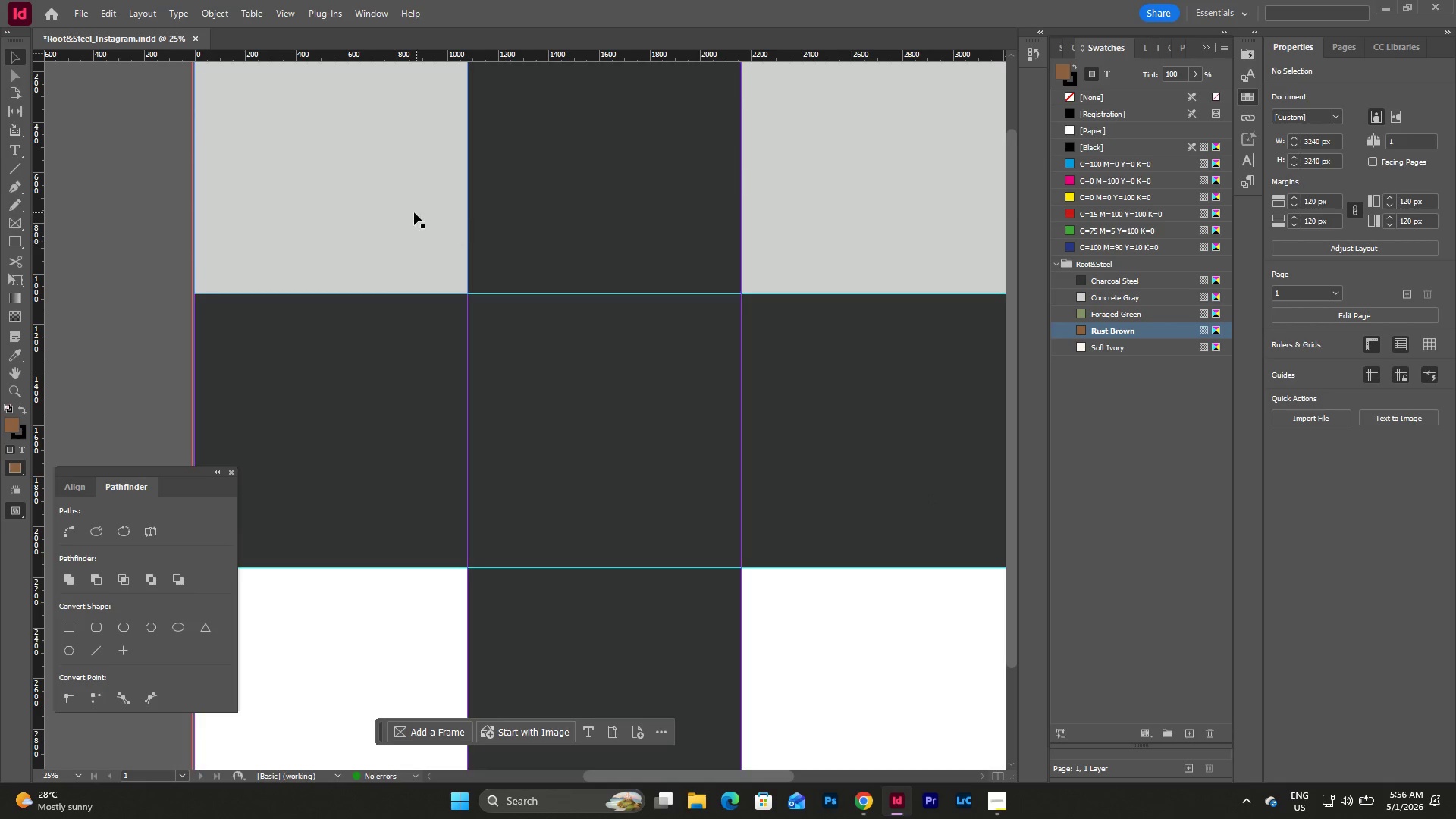 
left_click([410, 212])
 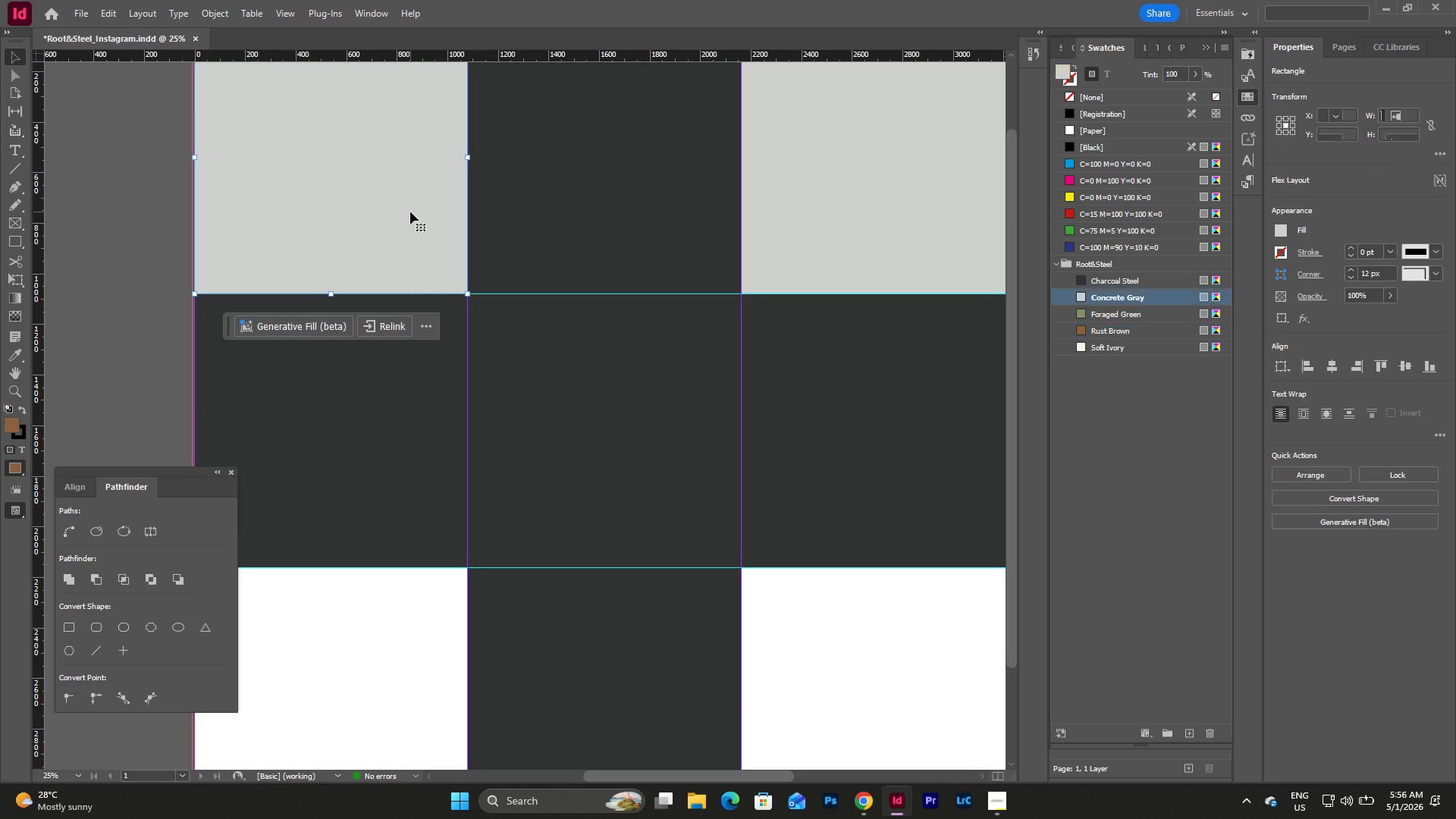 
key(Control+C)
 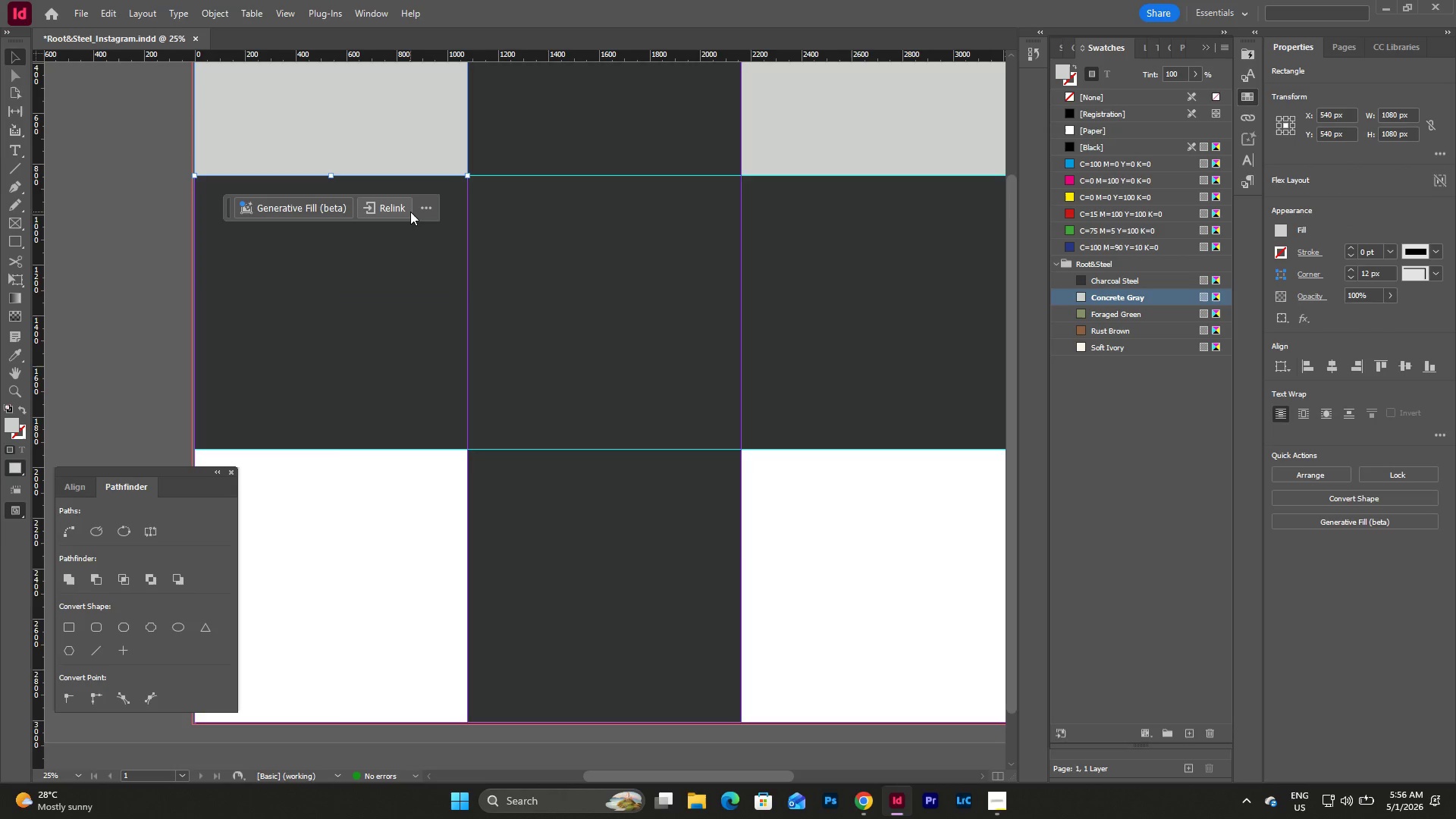 
scroll: coordinate [410, 212], scroll_direction: down, amount: 5.0
 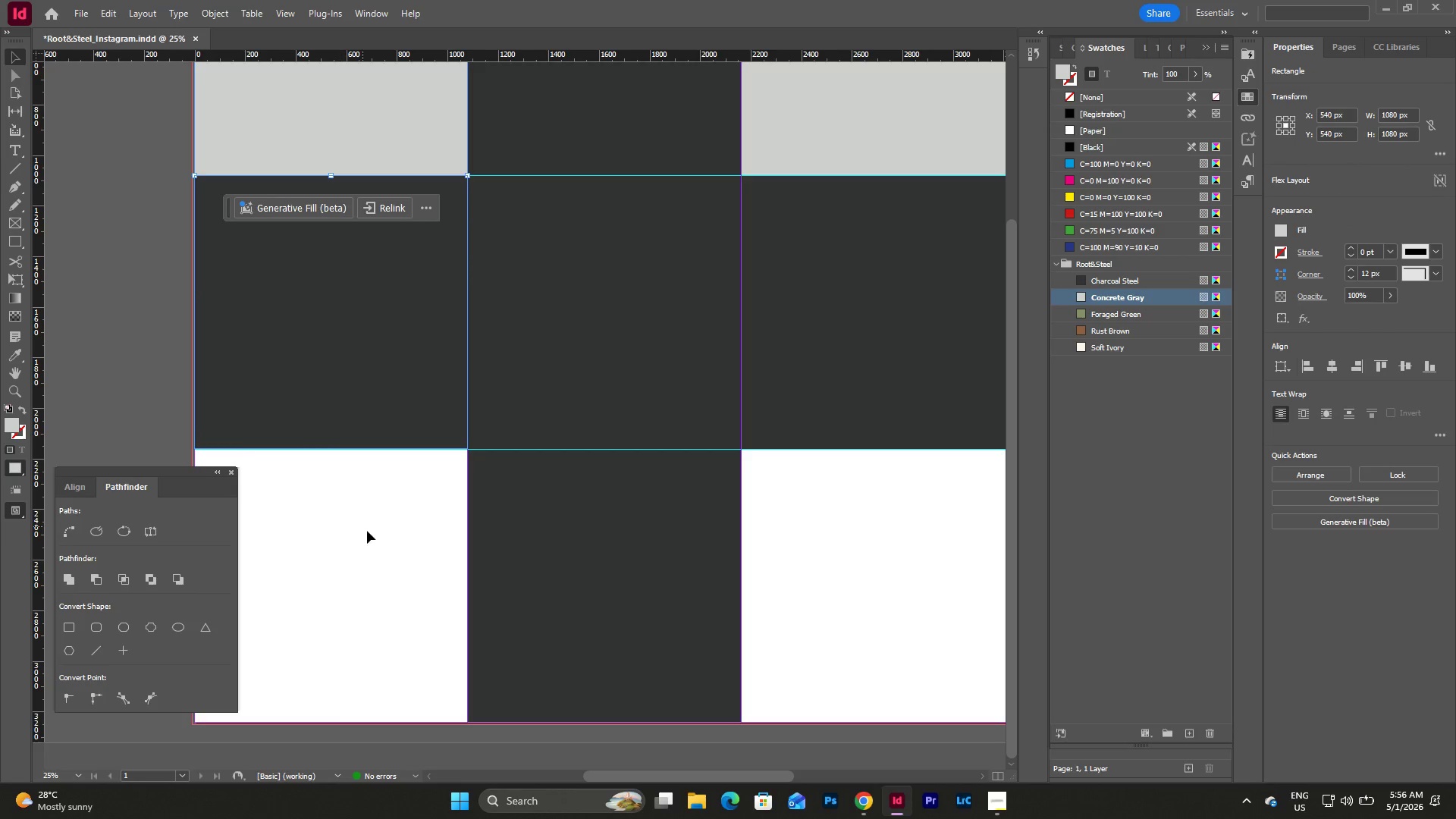 
left_click([372, 535])
 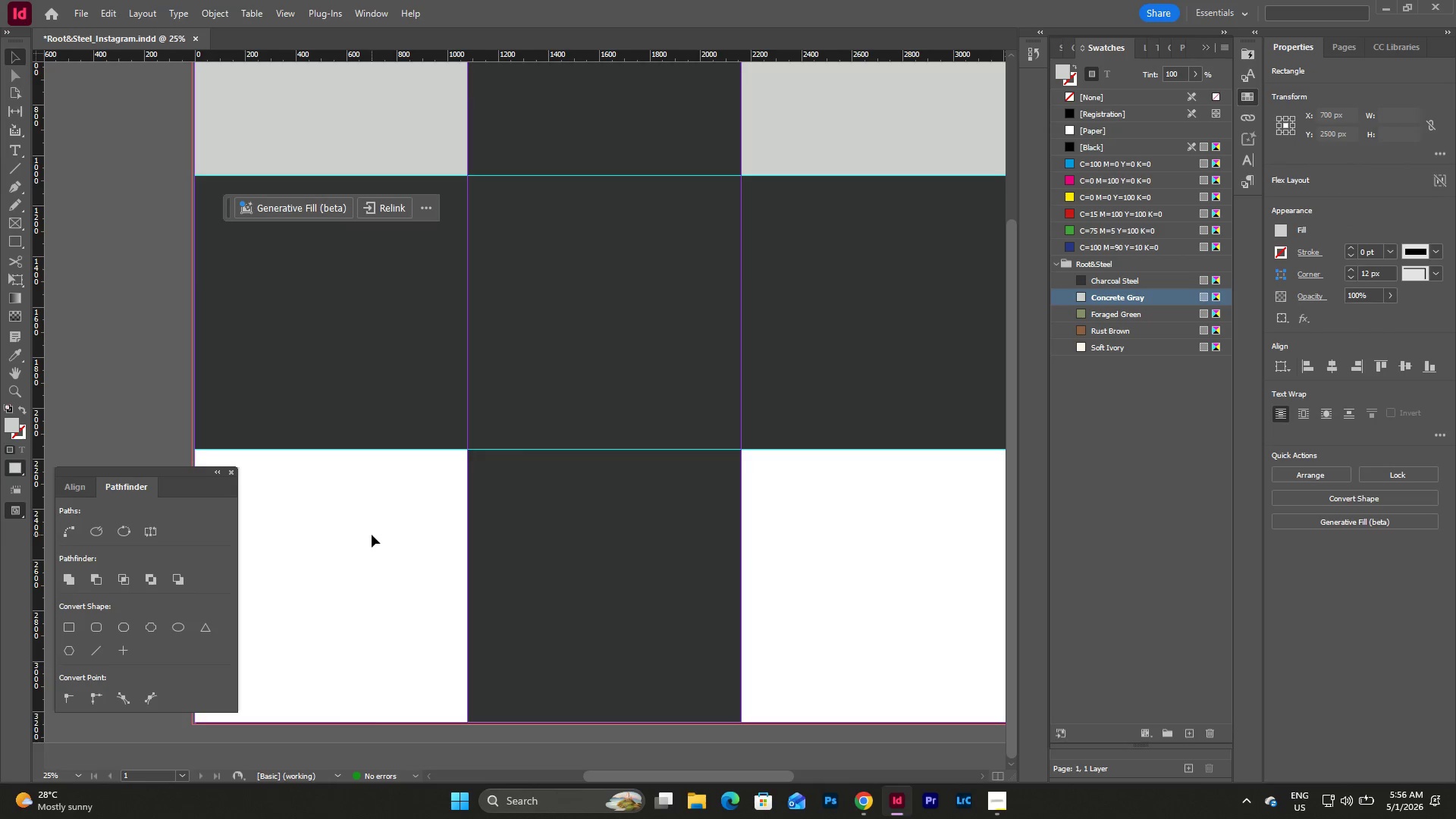 
key(Control+V)
 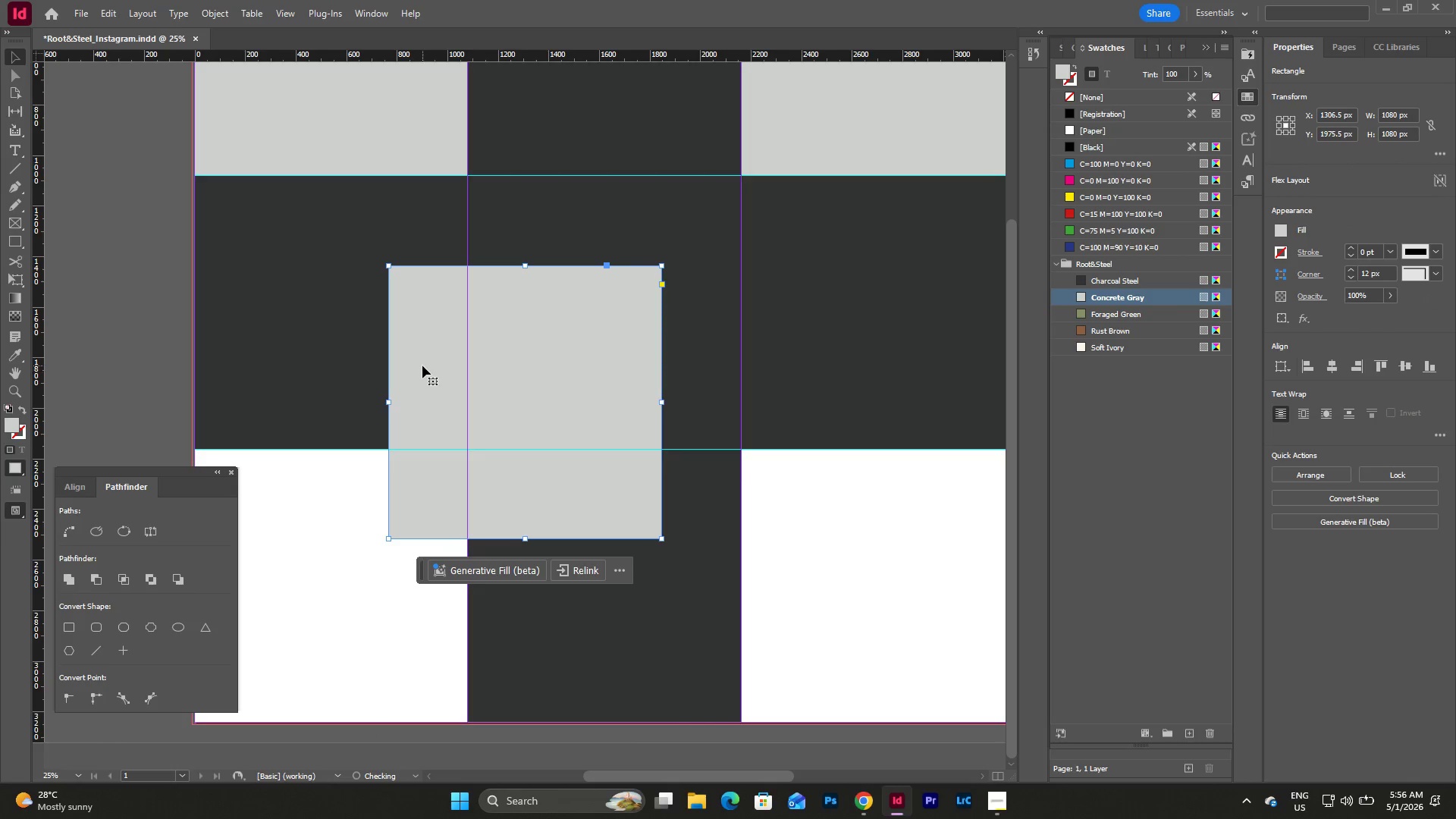 
scroll: coordinate [451, 366], scroll_direction: down, amount: 5.0
 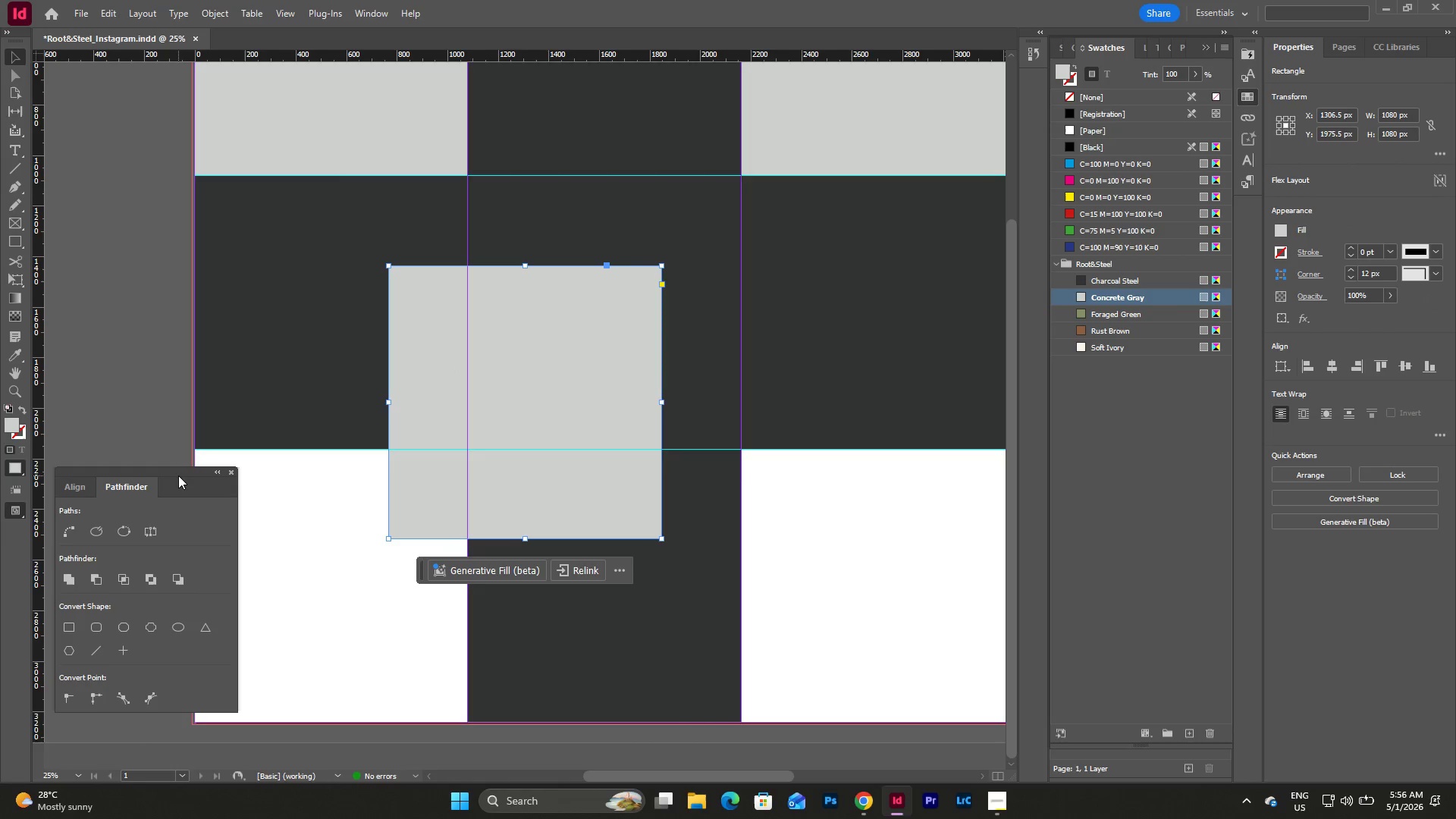 
left_click_drag(start_coordinate=[177, 475], to_coordinate=[161, 482])
 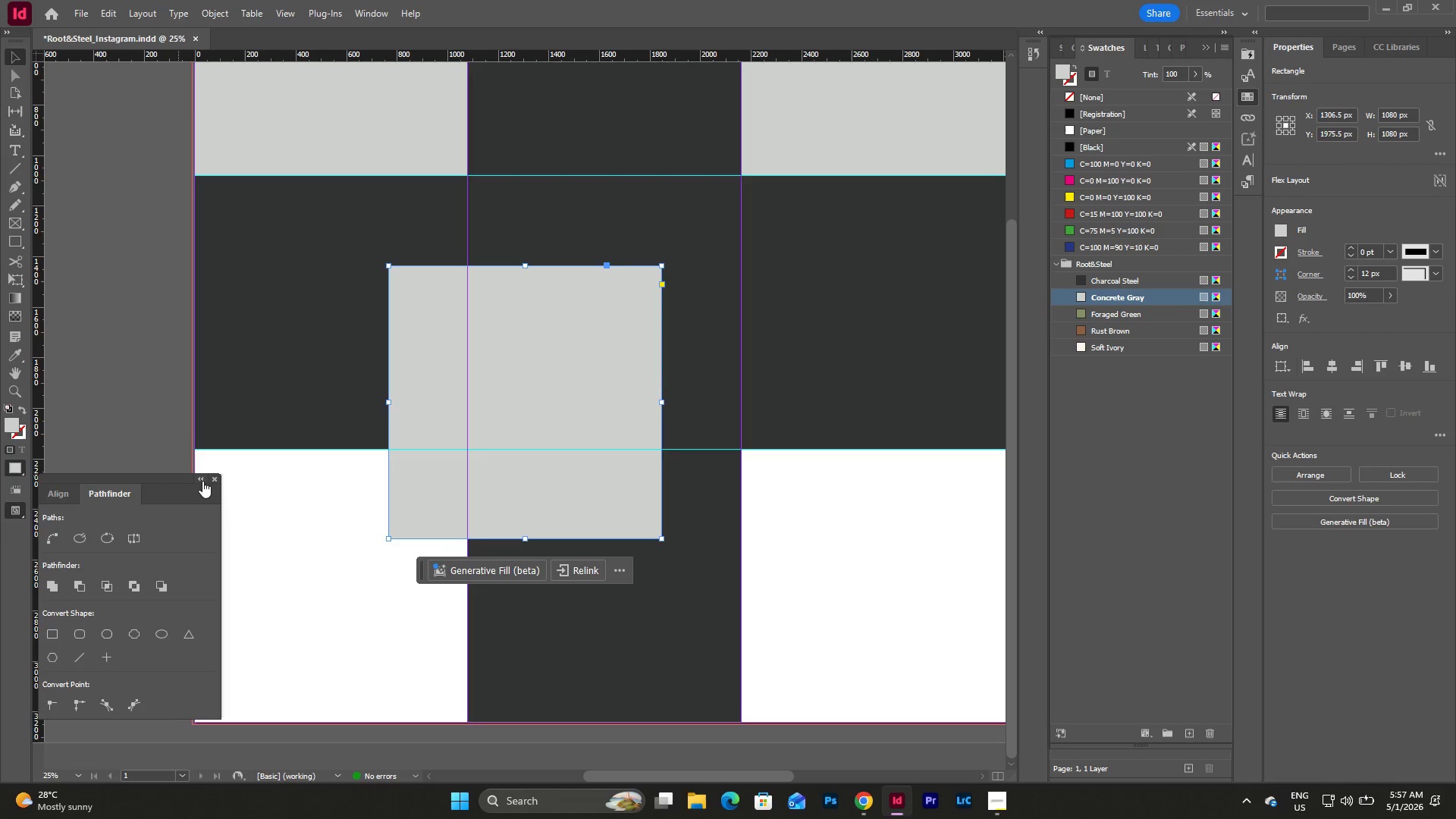 
left_click([202, 481])
 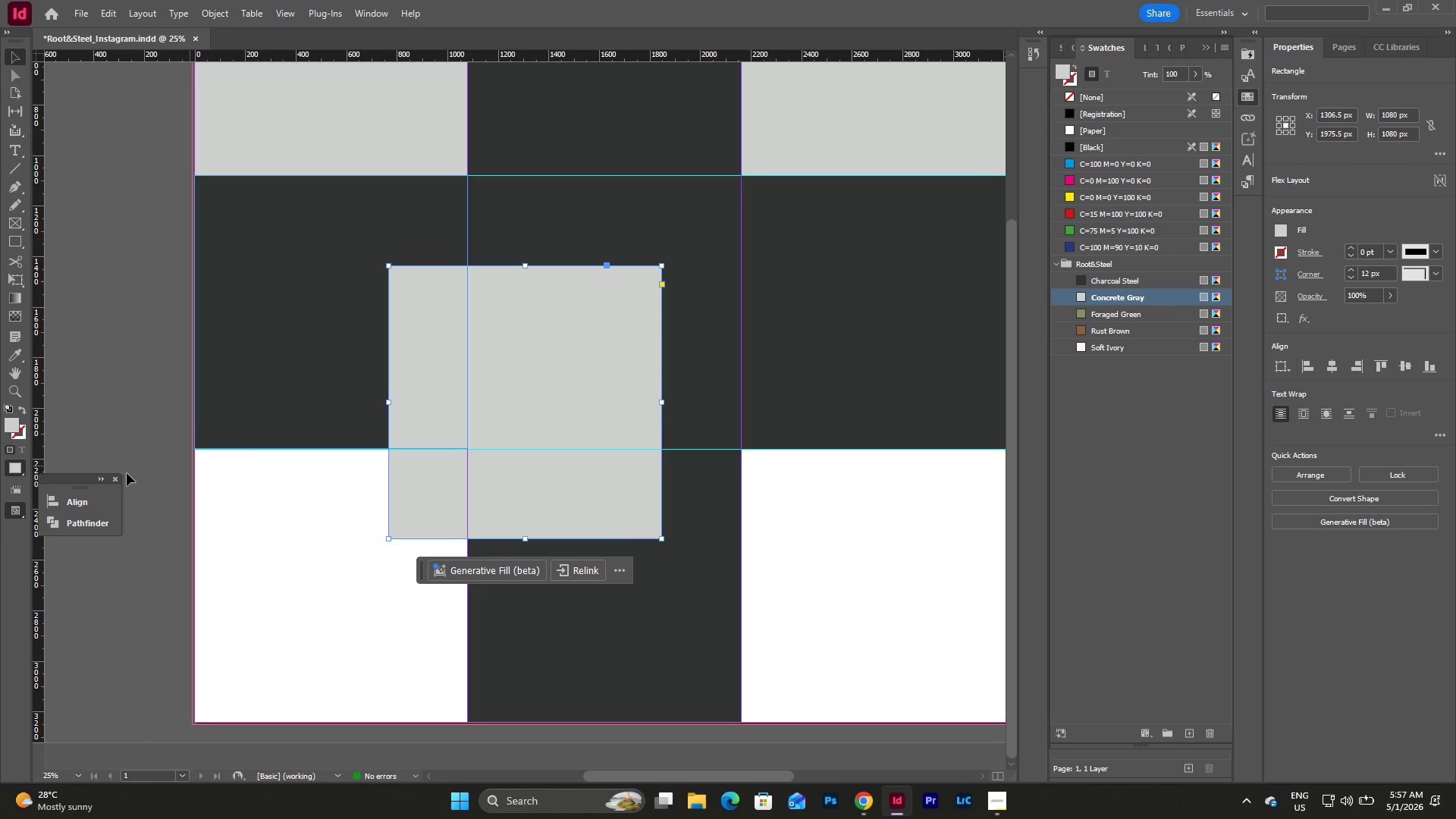 
left_click_drag(start_coordinate=[64, 475], to_coordinate=[71, 449])
 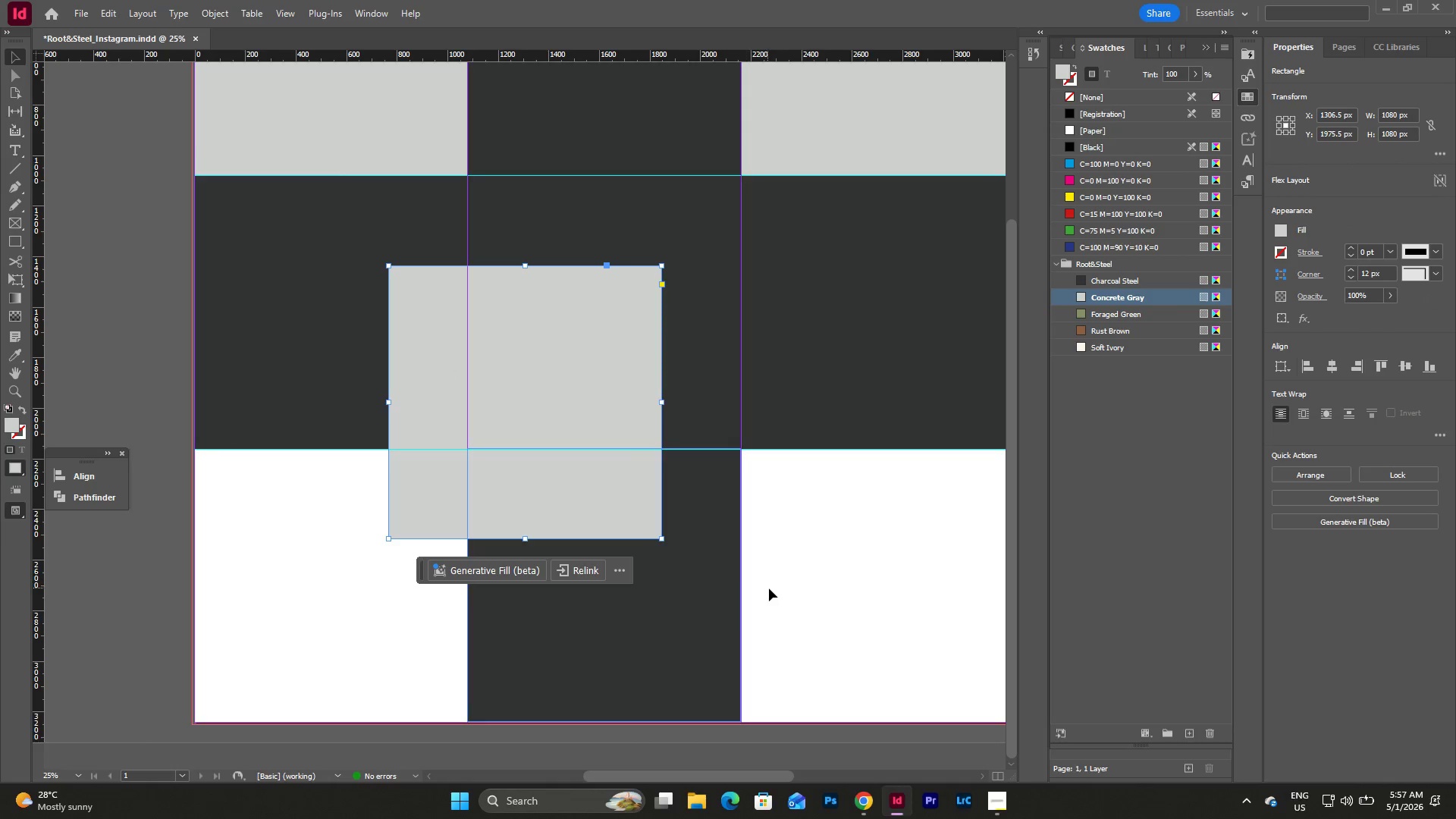 
left_click([858, 601])
 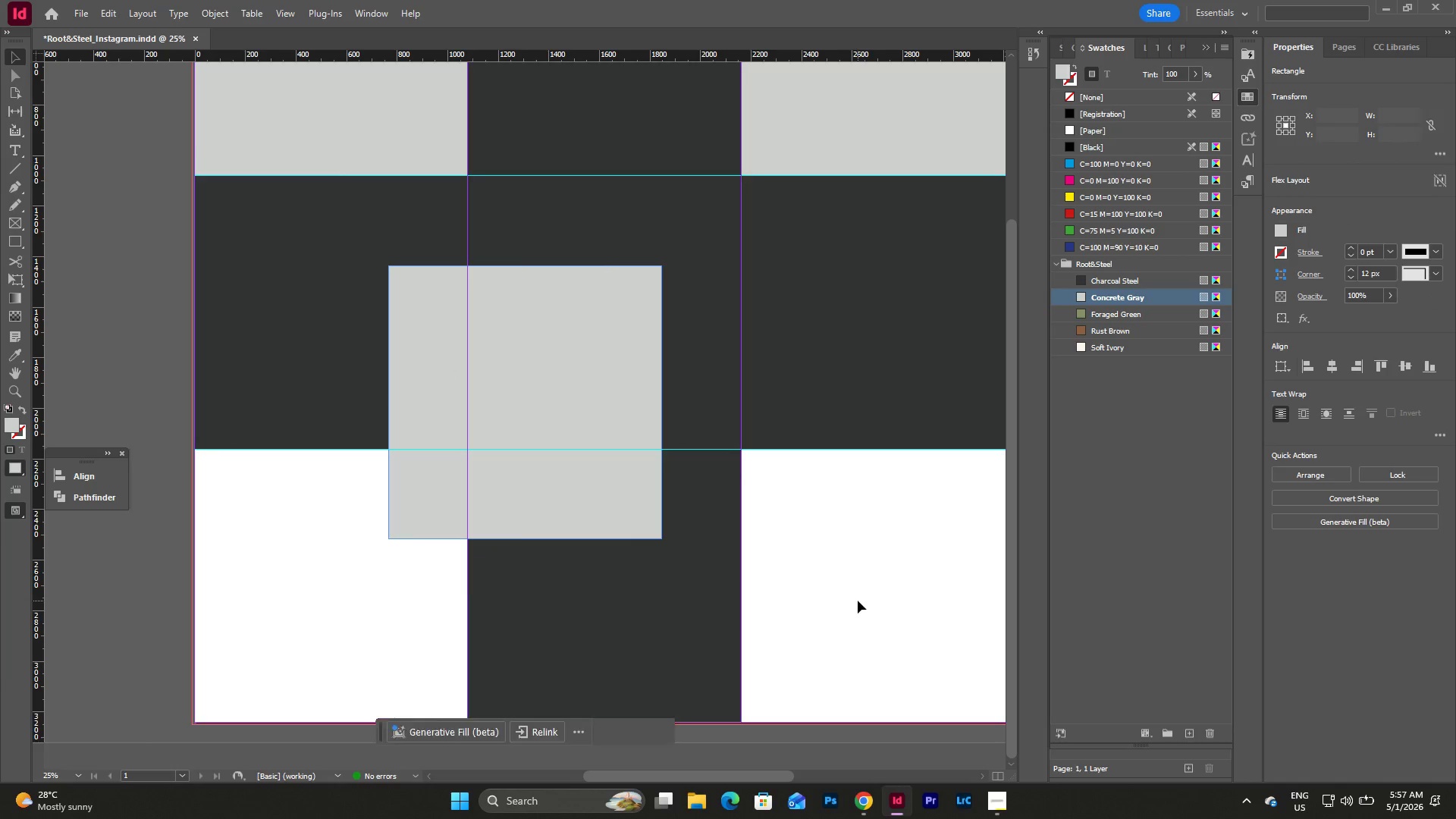 
scroll: coordinate [858, 601], scroll_direction: down, amount: 3.0
 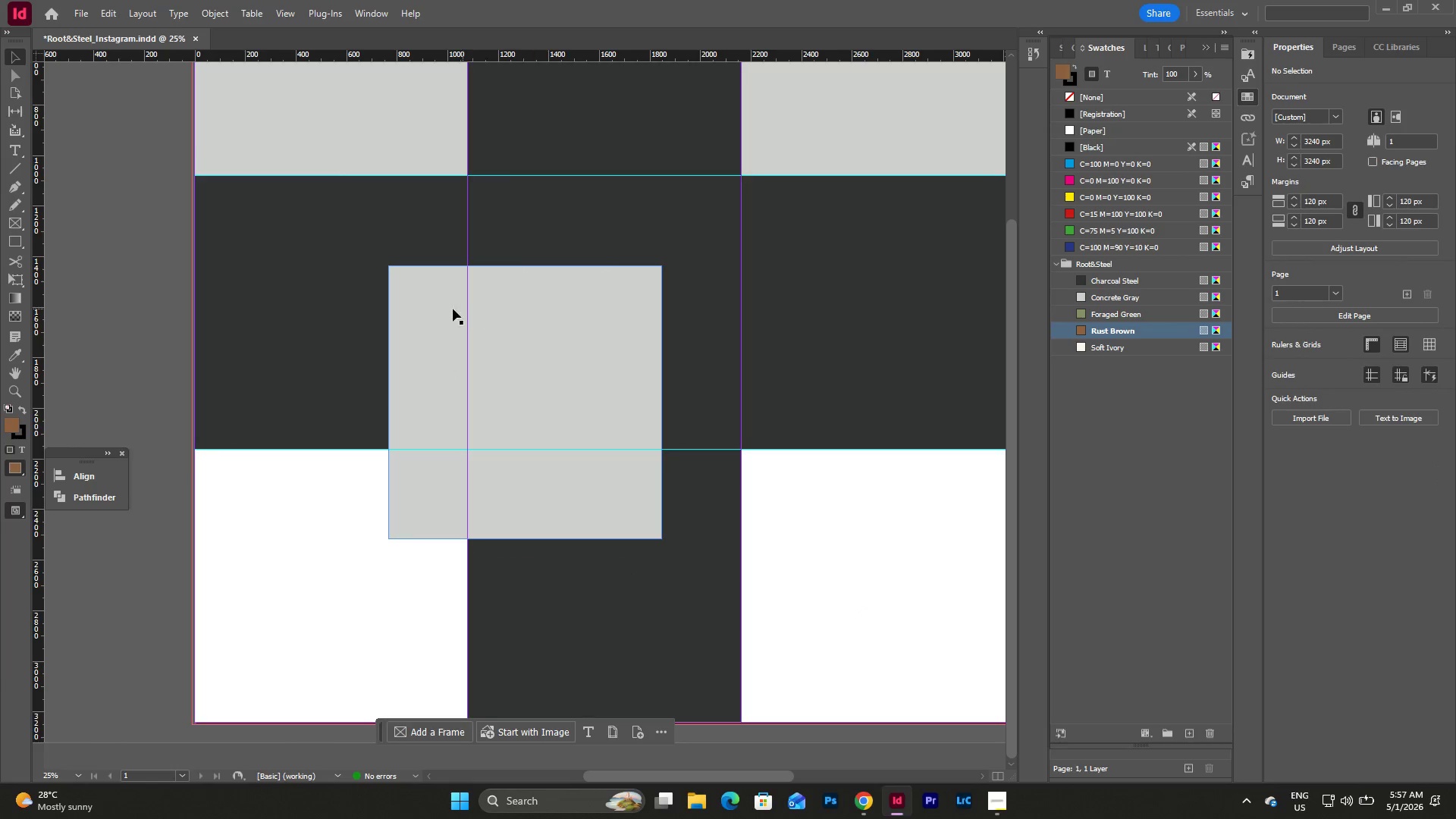 
left_click_drag(start_coordinate=[422, 309], to_coordinate=[230, 492])
 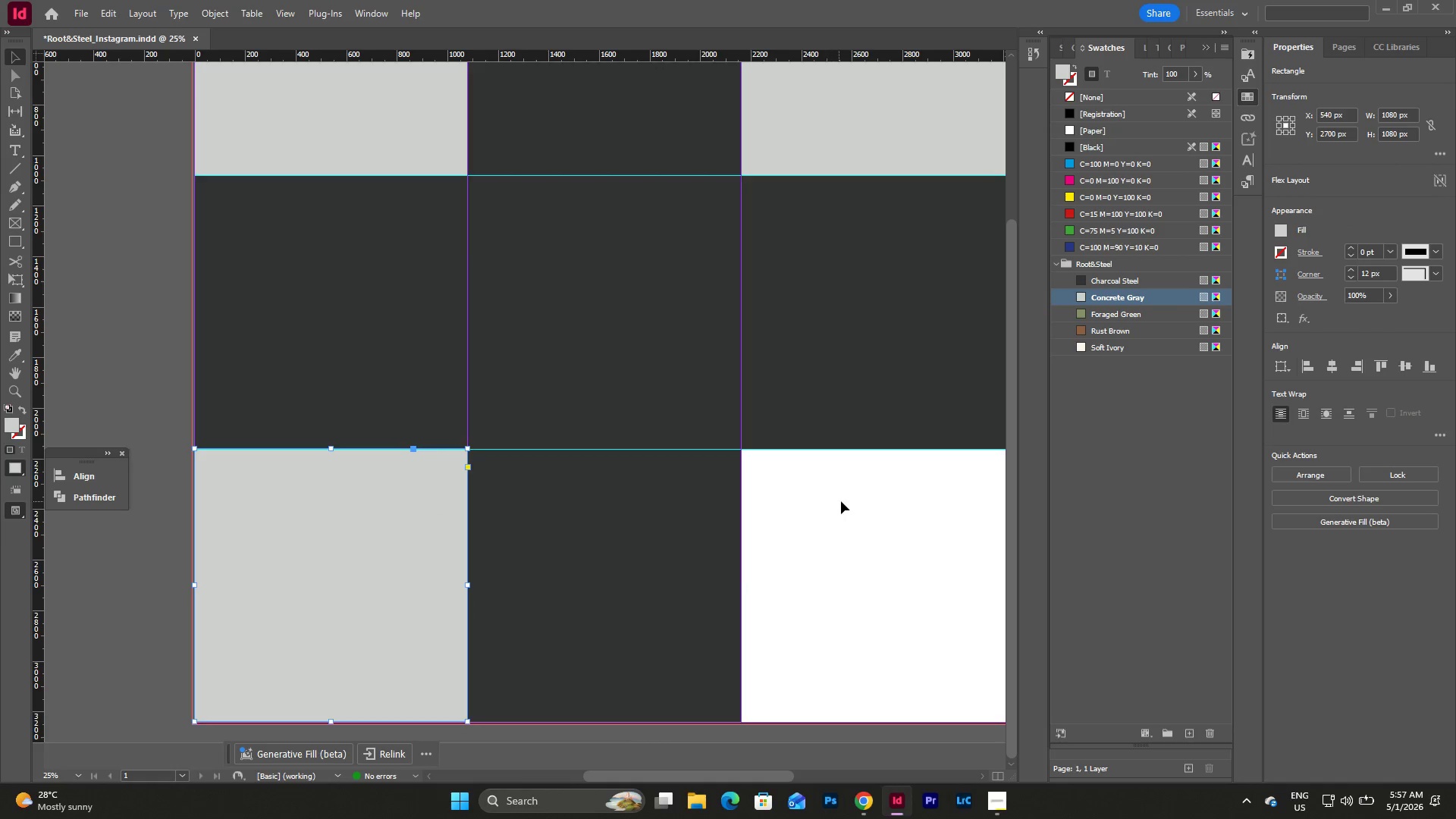 
double_click([841, 501])
 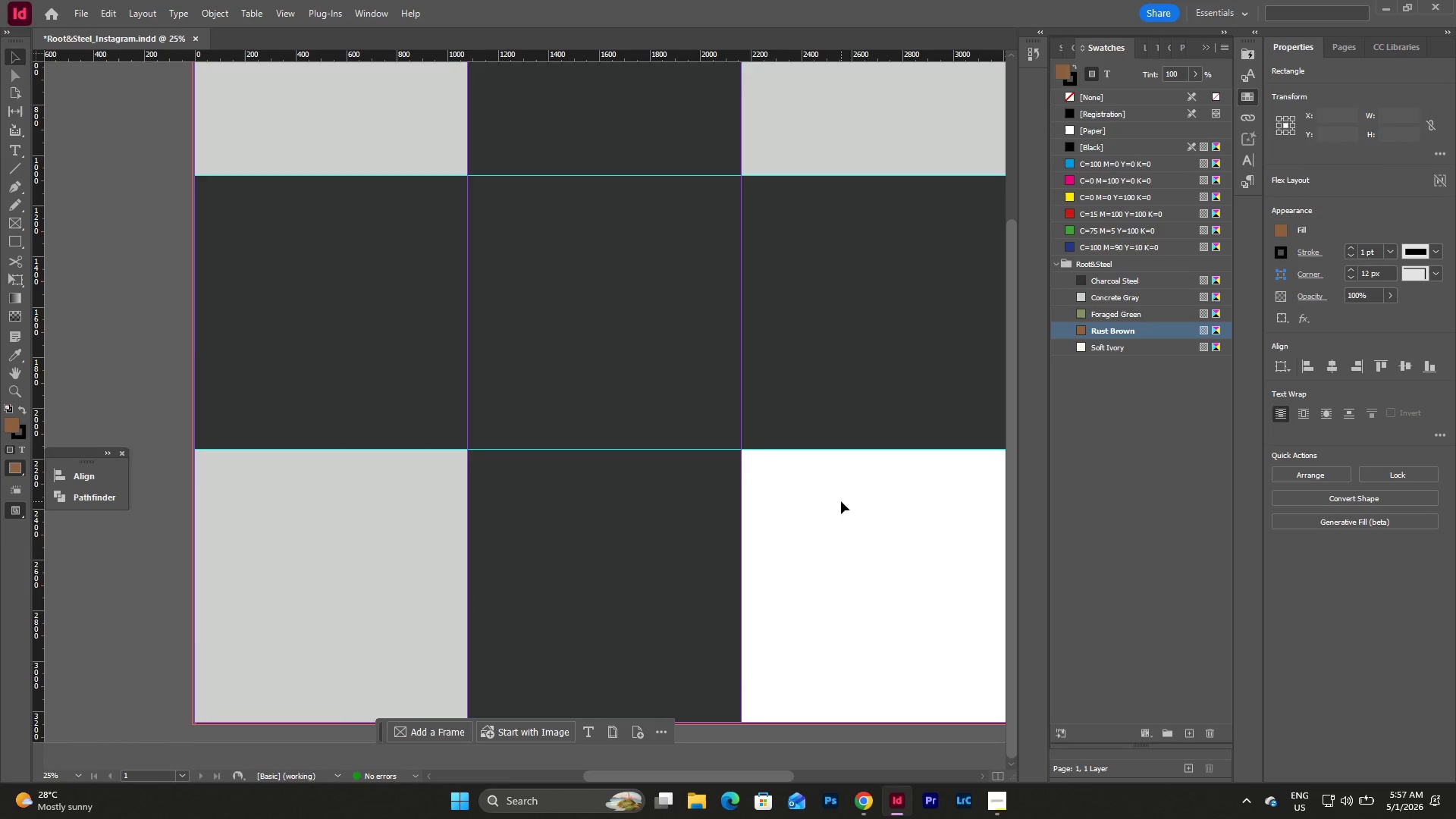 
scroll: coordinate [841, 501], scroll_direction: up, amount: 5.0
 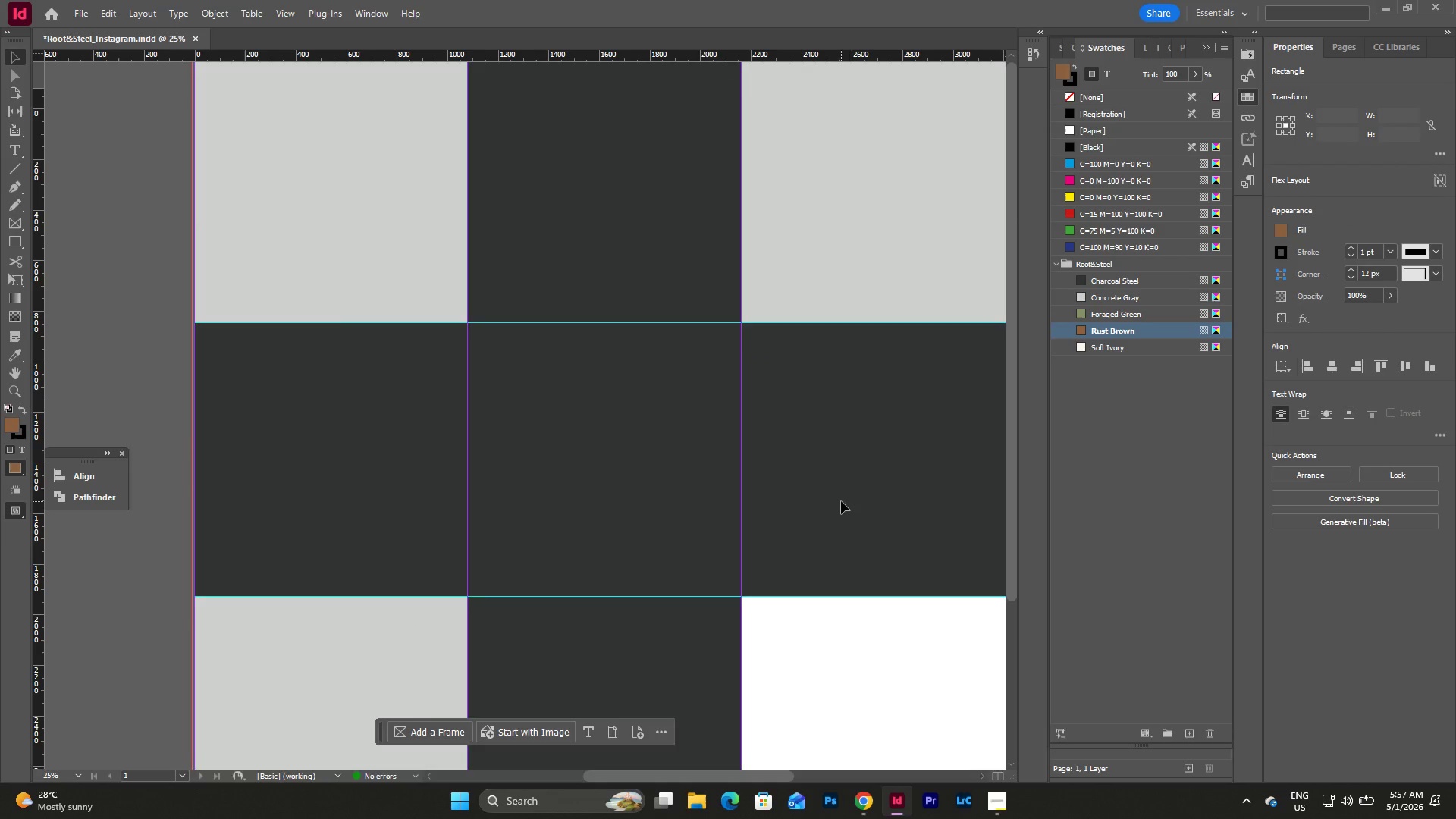 
scroll: coordinate [841, 501], scroll_direction: down, amount: 4.0
 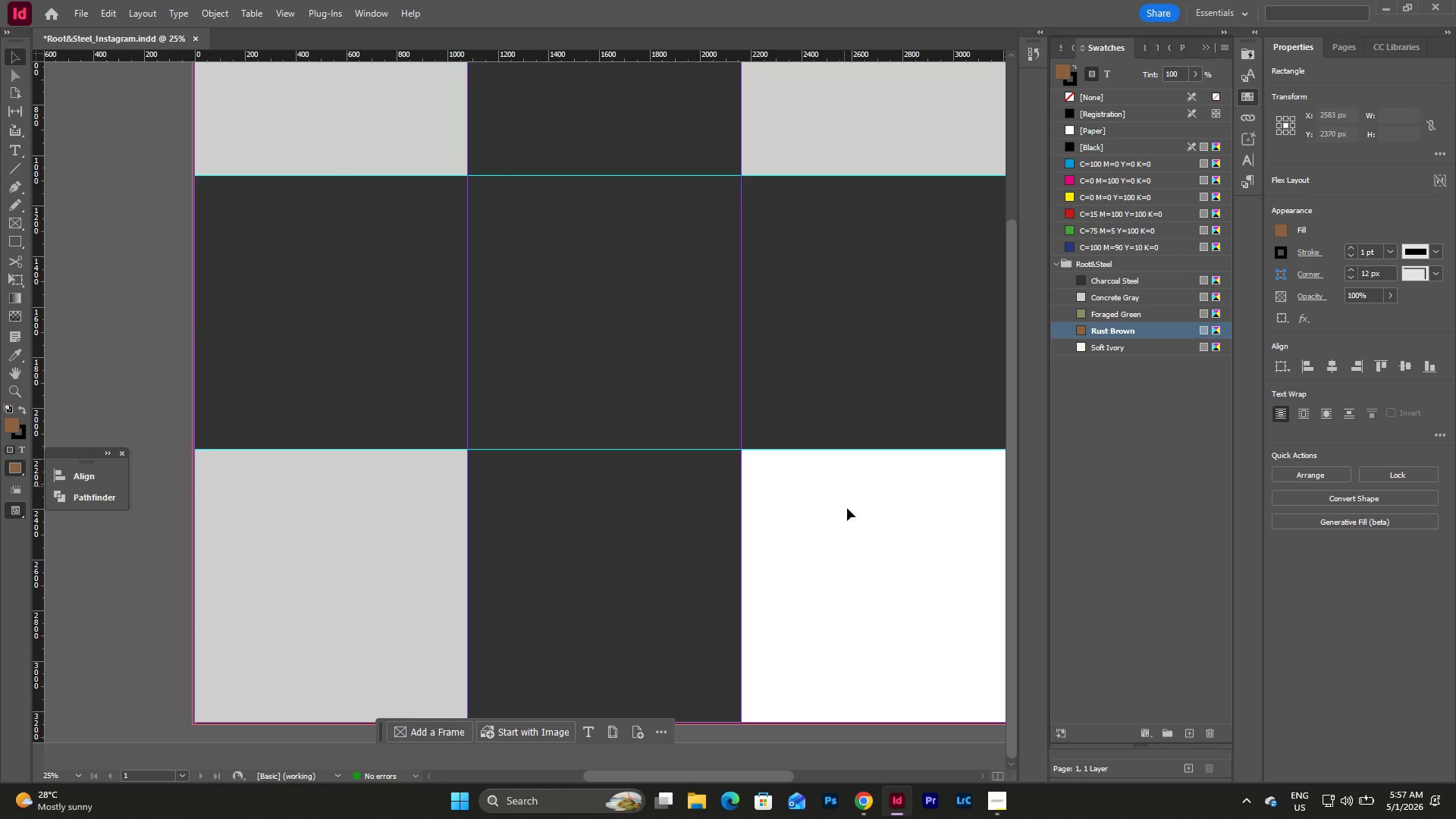 
scroll: coordinate [857, 514], scroll_direction: up, amount: 4.0
 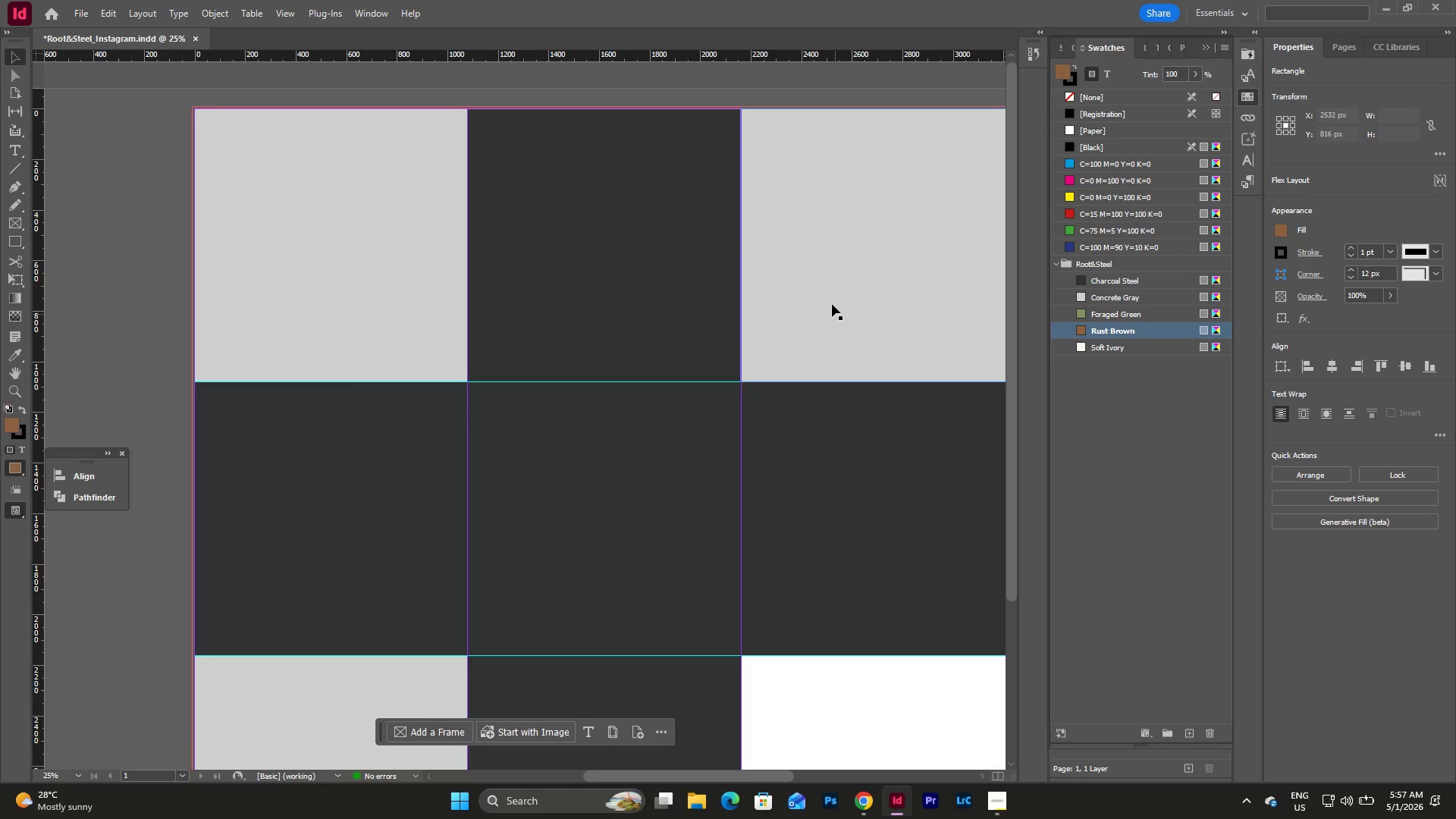 
left_click([830, 303])
 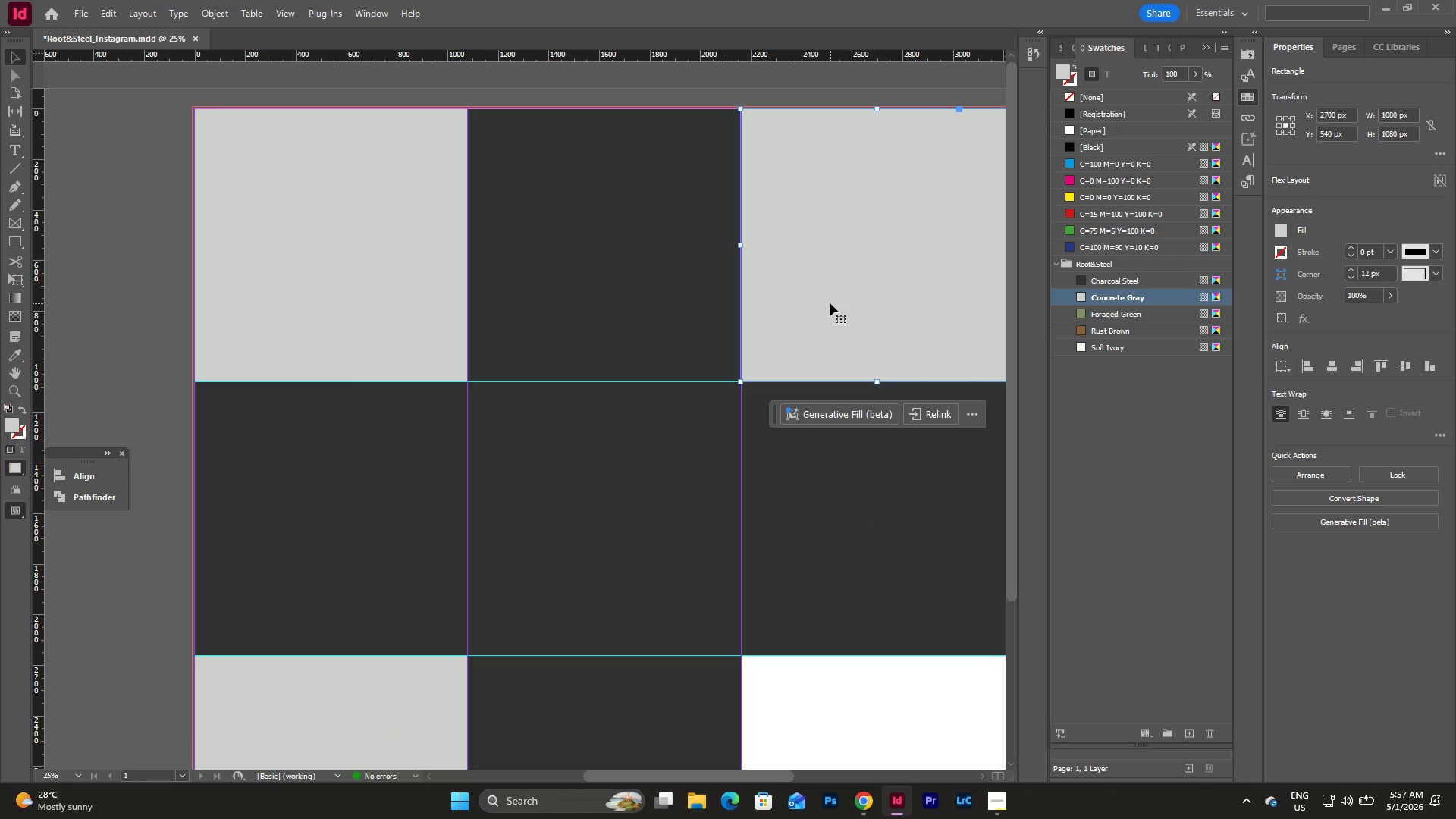 
key(Control+C)
 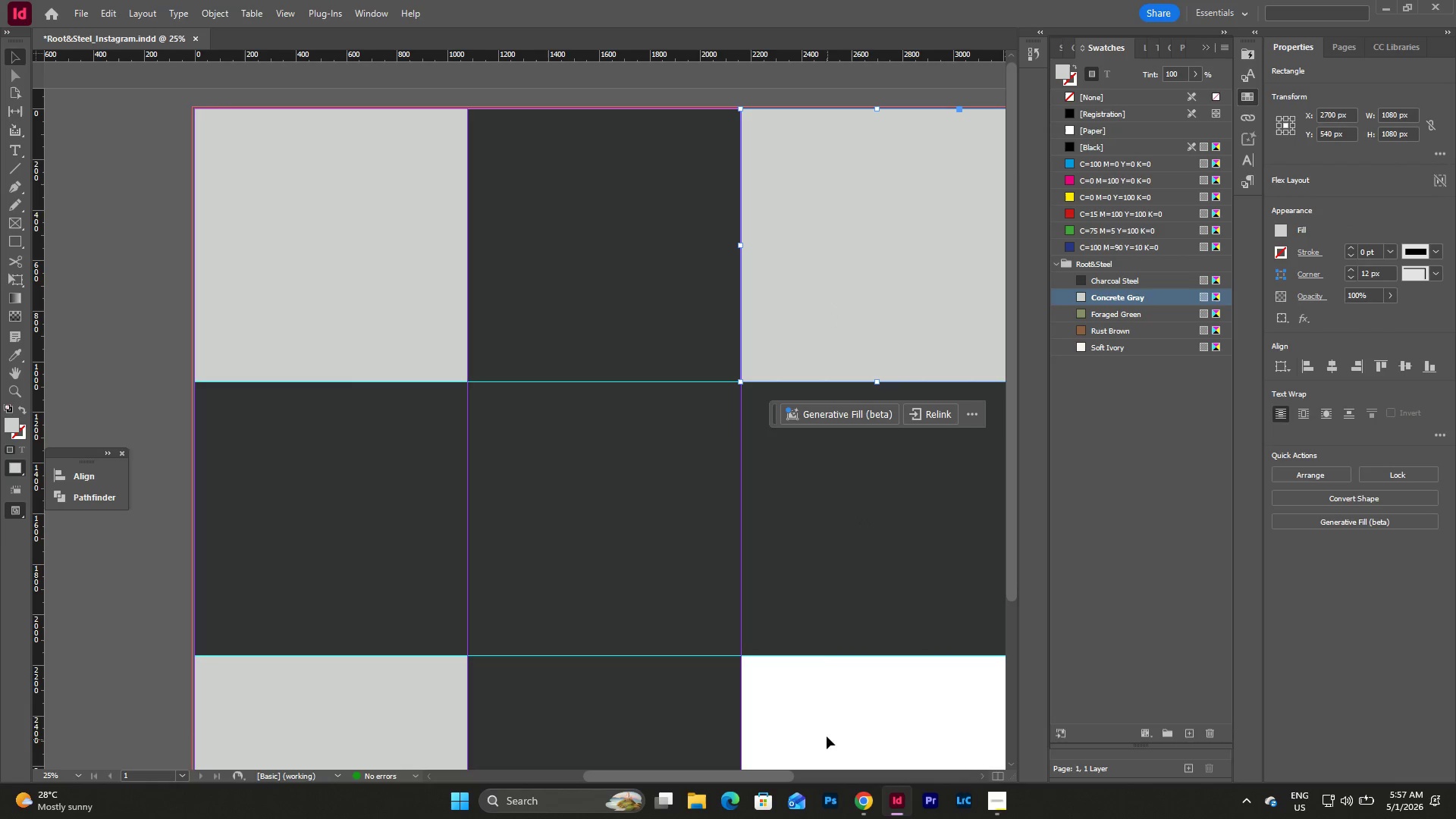 
left_click([826, 703])
 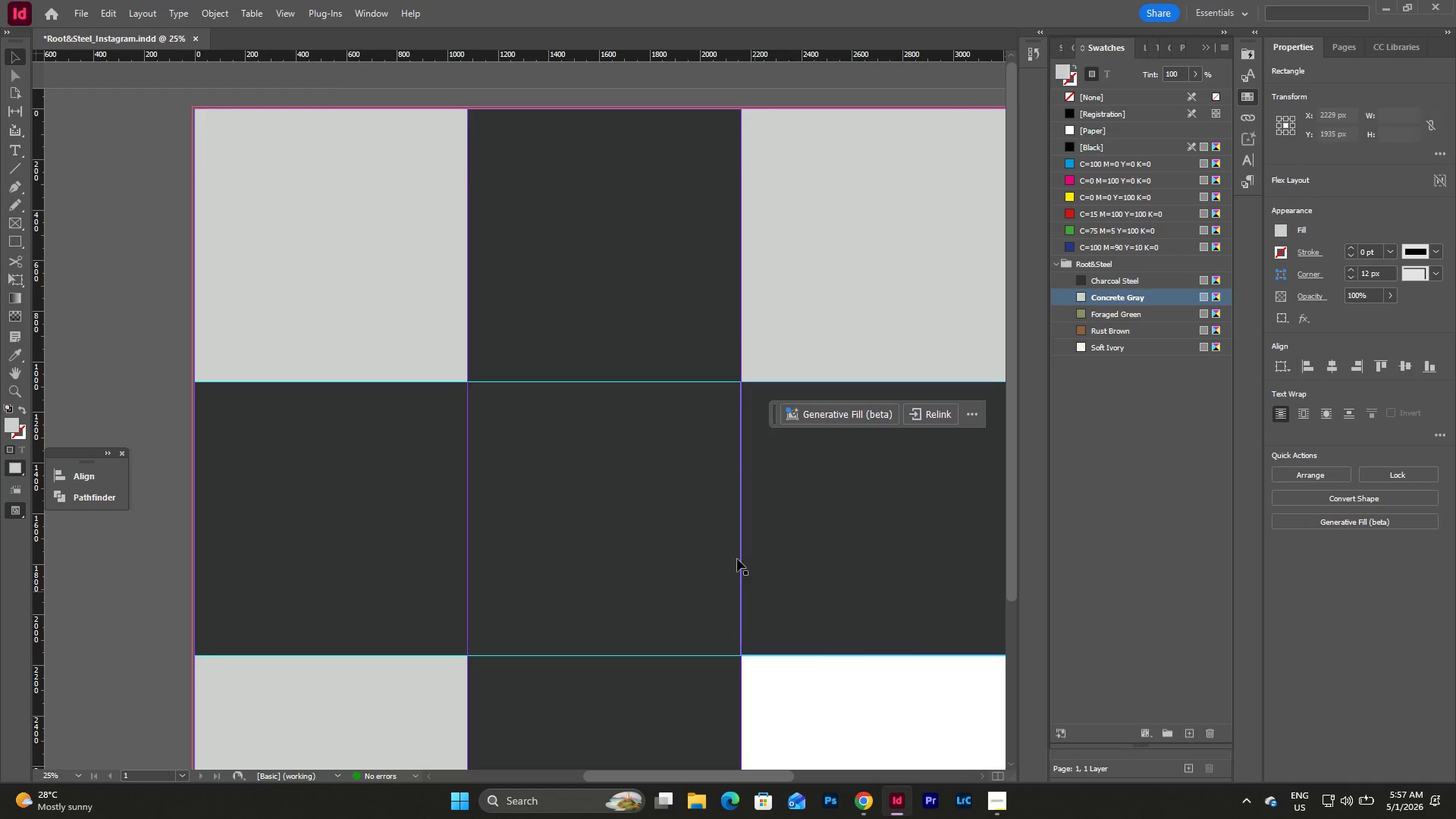 
scroll: coordinate [713, 531], scroll_direction: down, amount: 4.0
 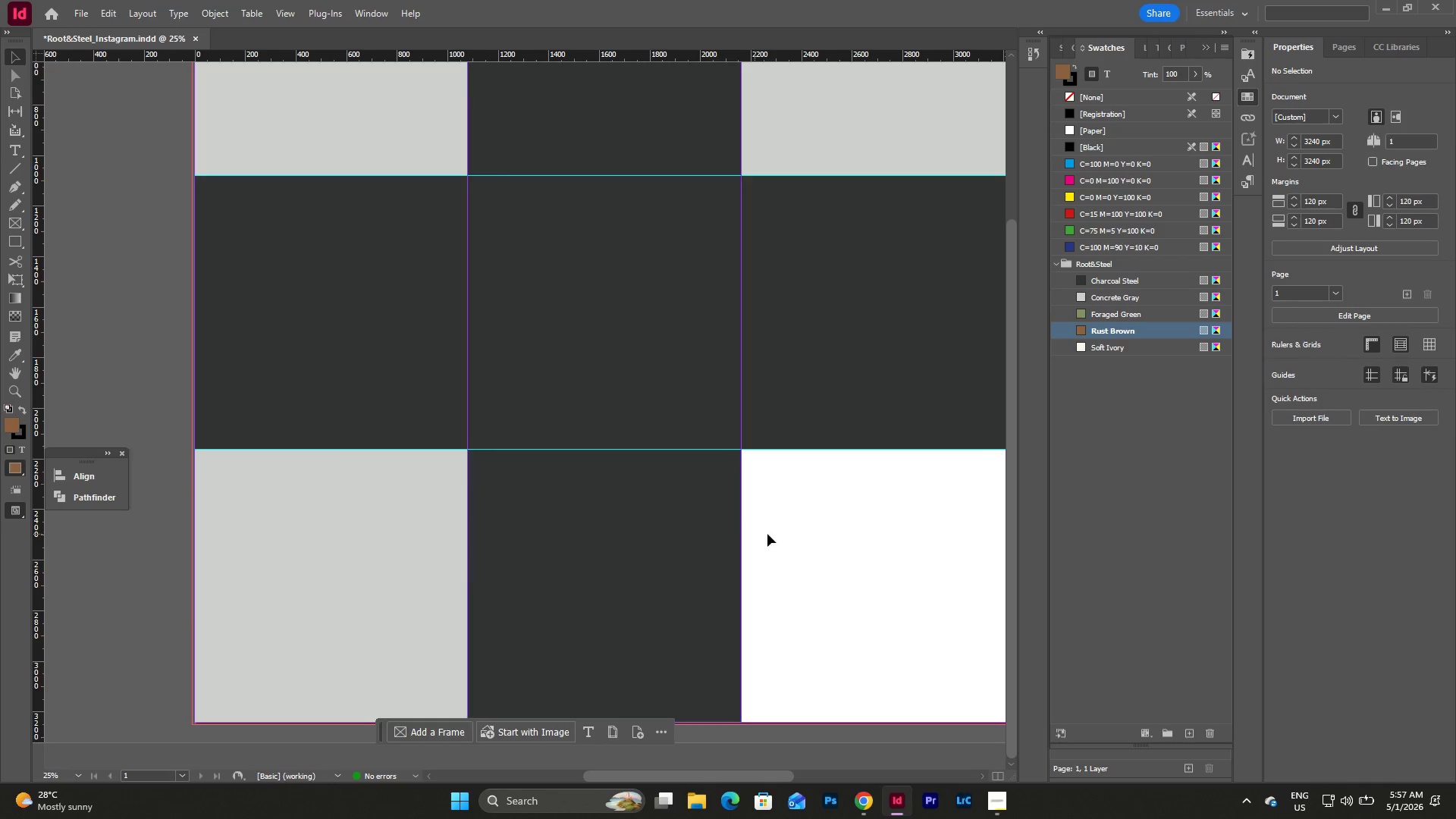 
key(Control+V)
 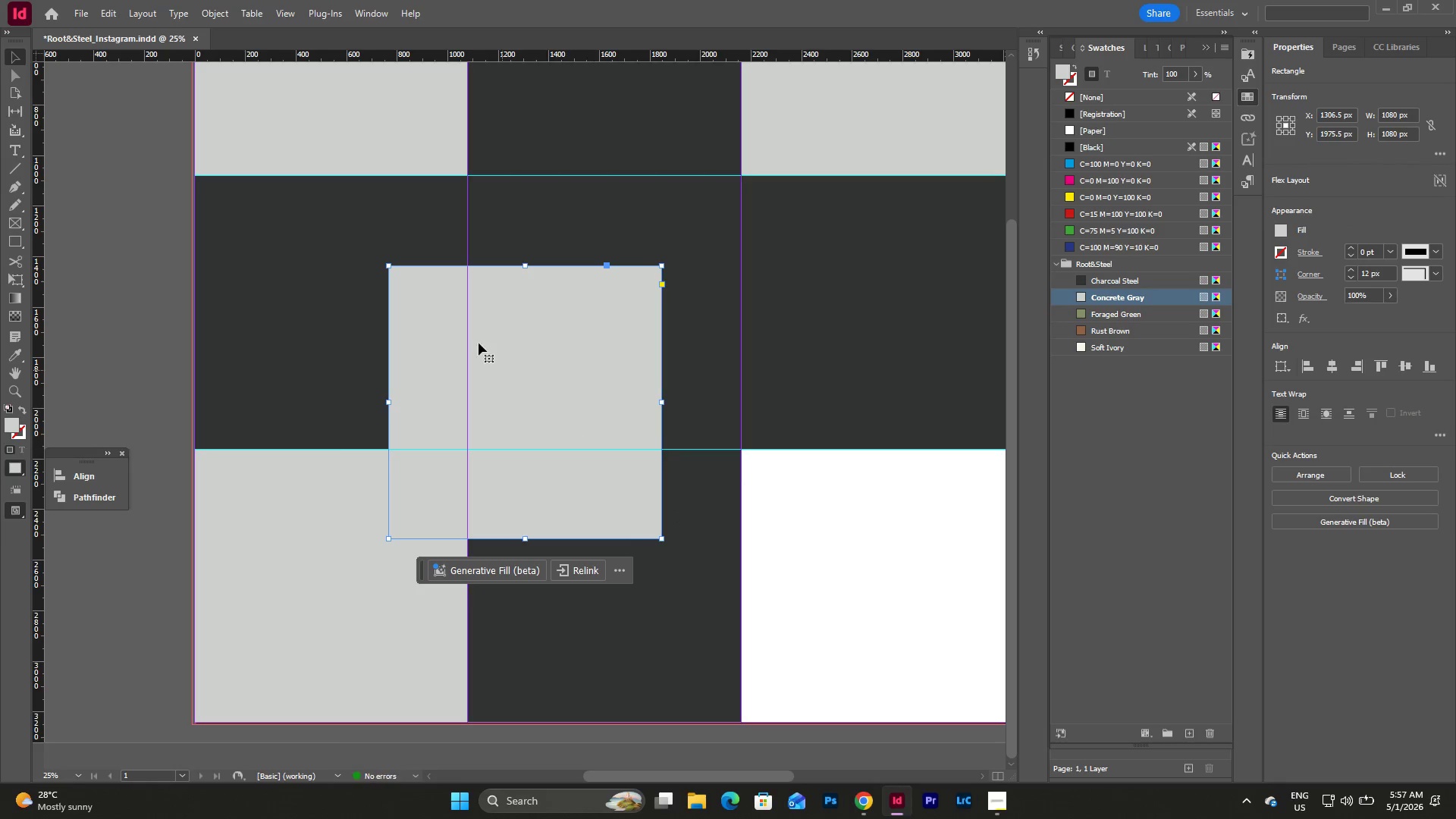 
left_click_drag(start_coordinate=[476, 329], to_coordinate=[785, 532])
 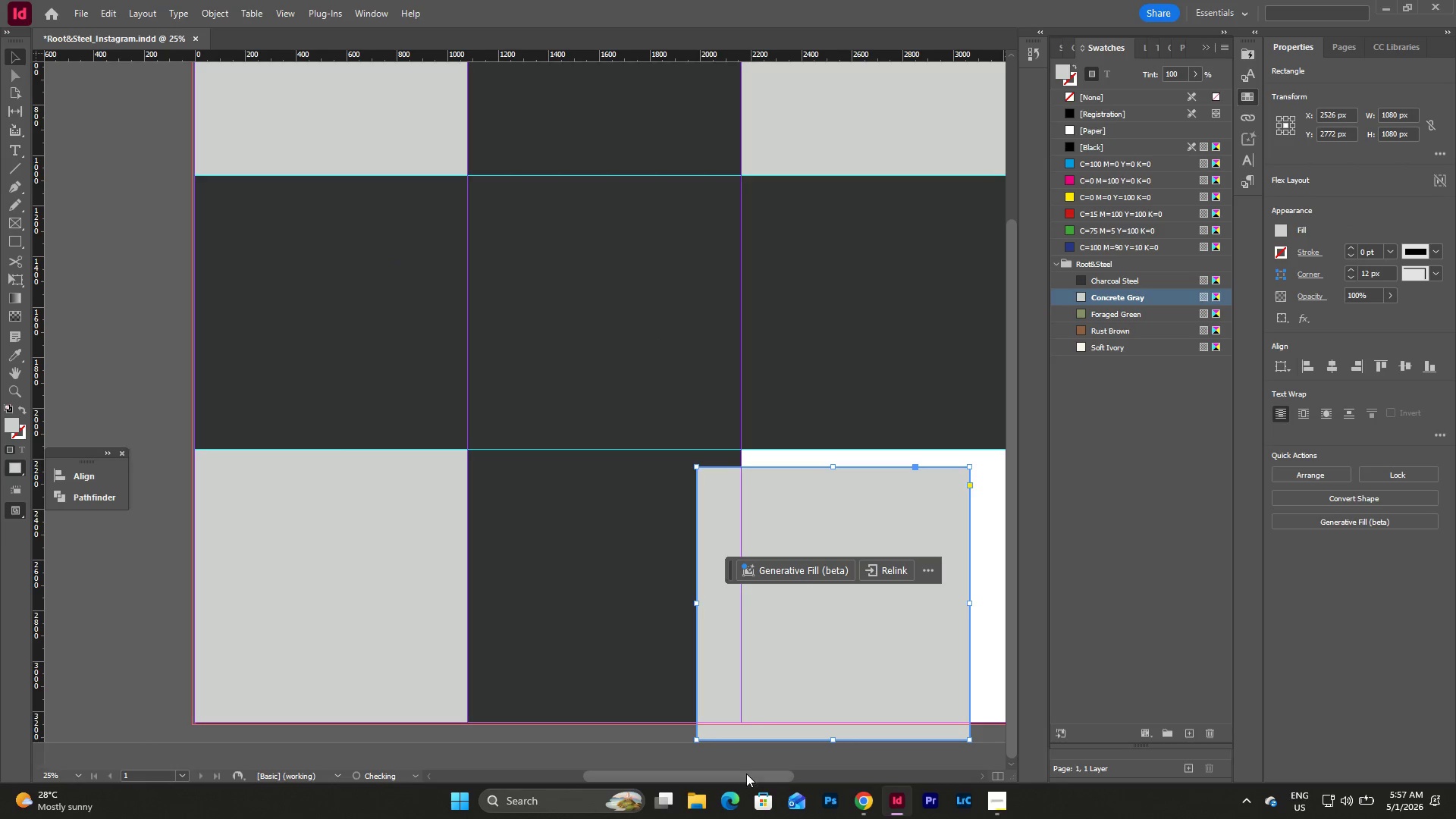 
left_click_drag(start_coordinate=[746, 774], to_coordinate=[784, 774])
 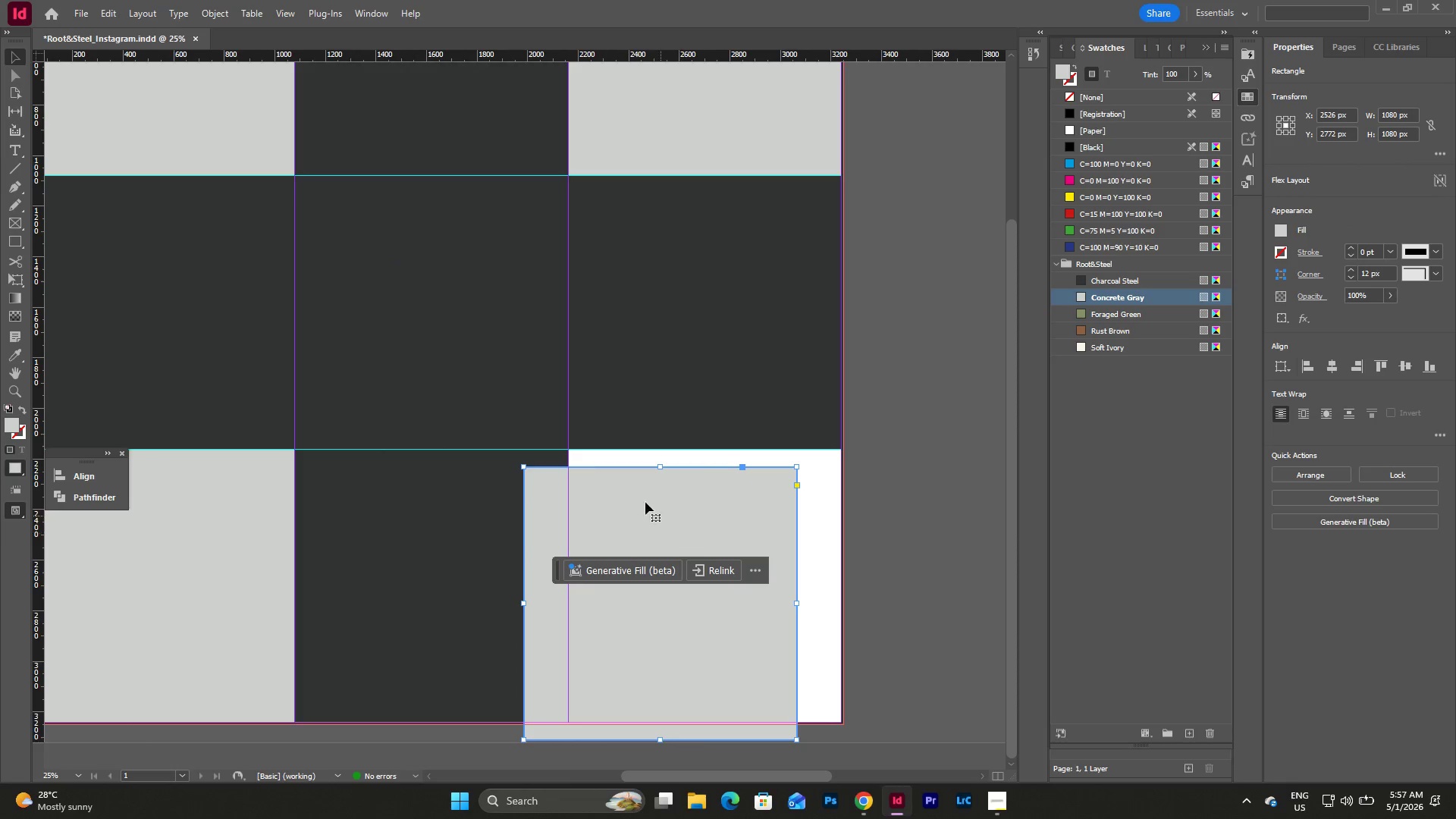 
left_click_drag(start_coordinate=[632, 490], to_coordinate=[677, 472])
 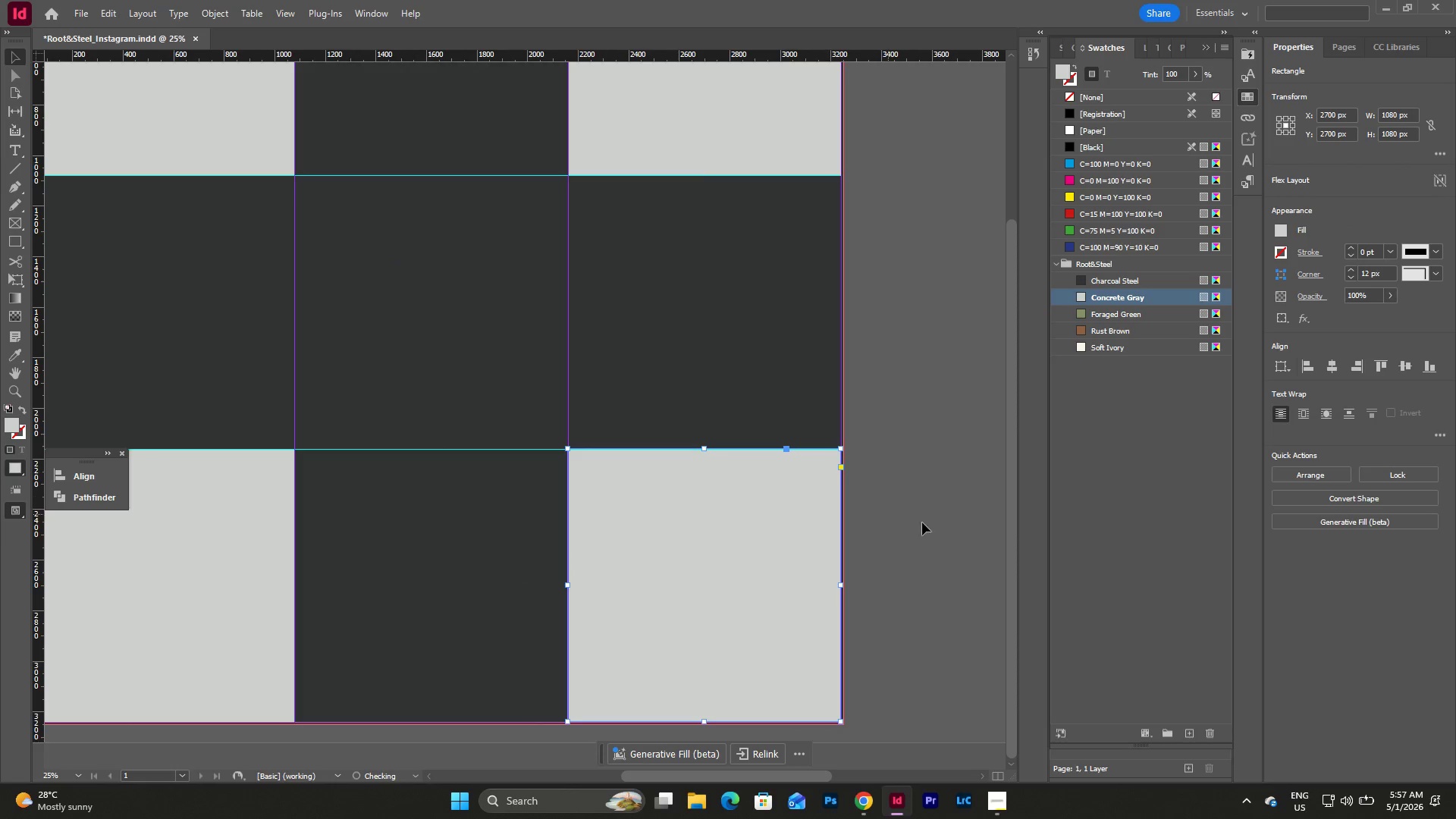 
left_click([930, 524])
 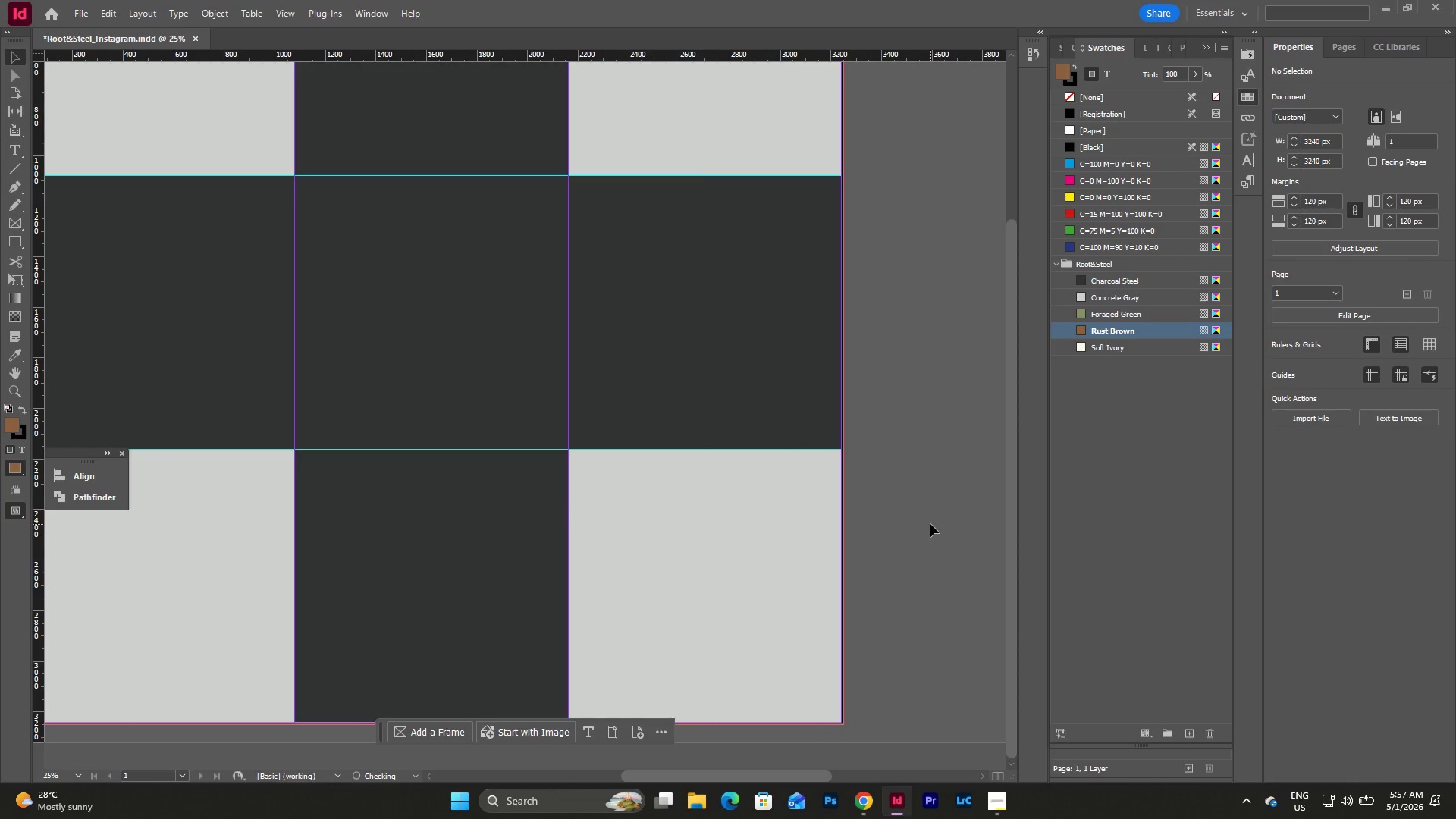 
scroll: coordinate [930, 524], scroll_direction: up, amount: 7.0
 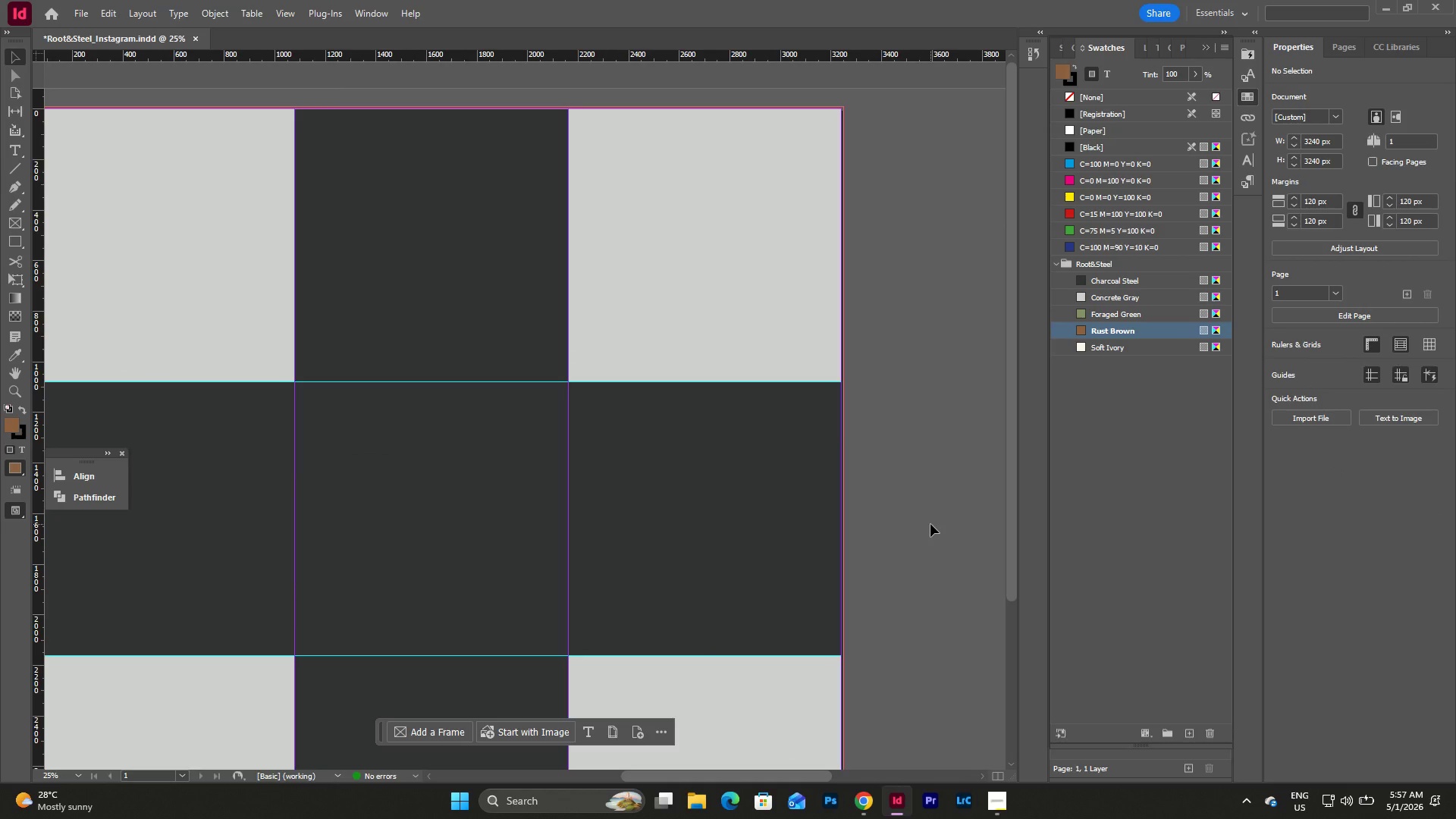 
left_click([930, 524])
 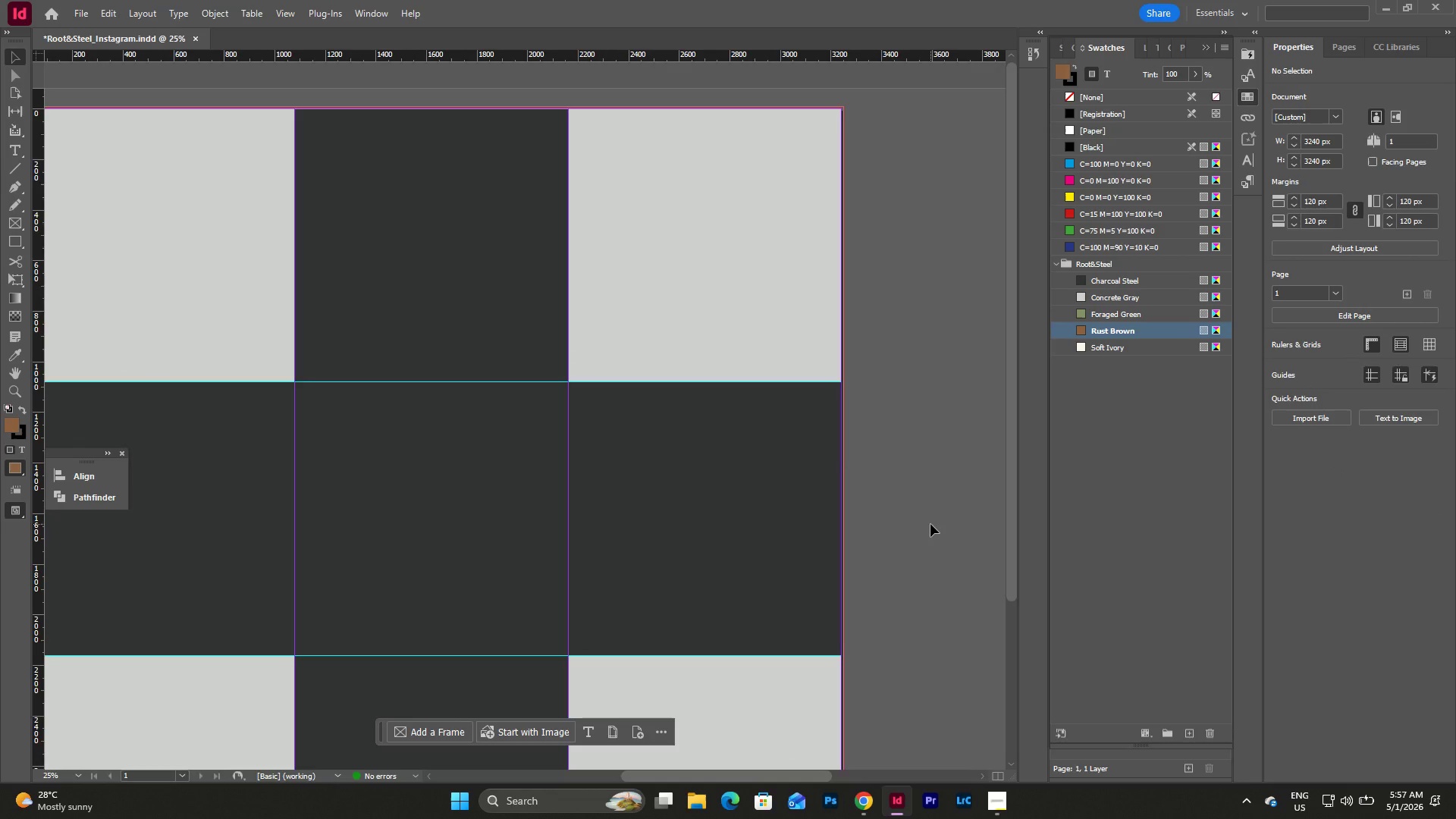 
key(W)
 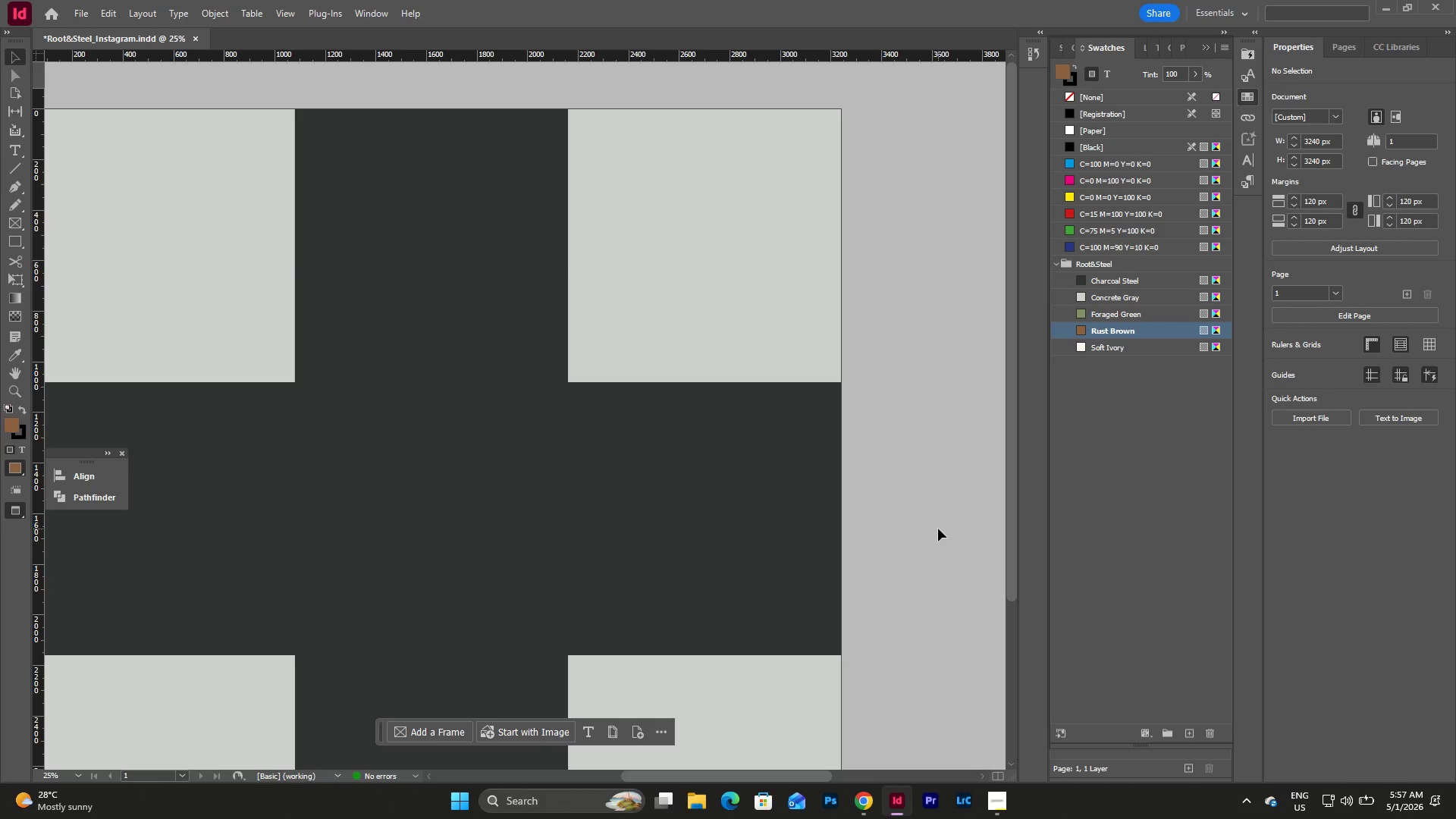 
scroll: coordinate [938, 529], scroll_direction: down, amount: 5.0
 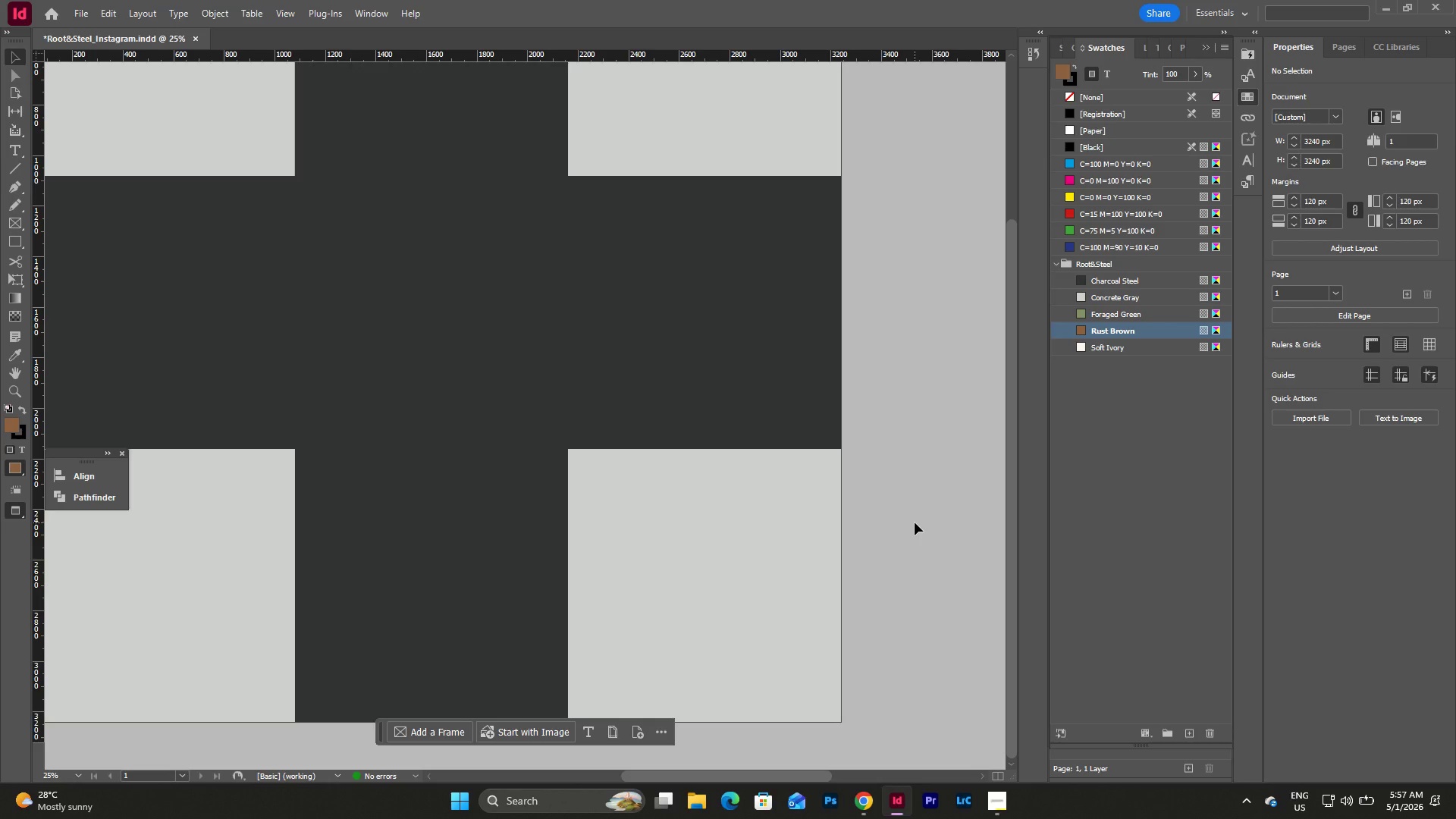 
scroll: coordinate [915, 522], scroll_direction: up, amount: 4.0
 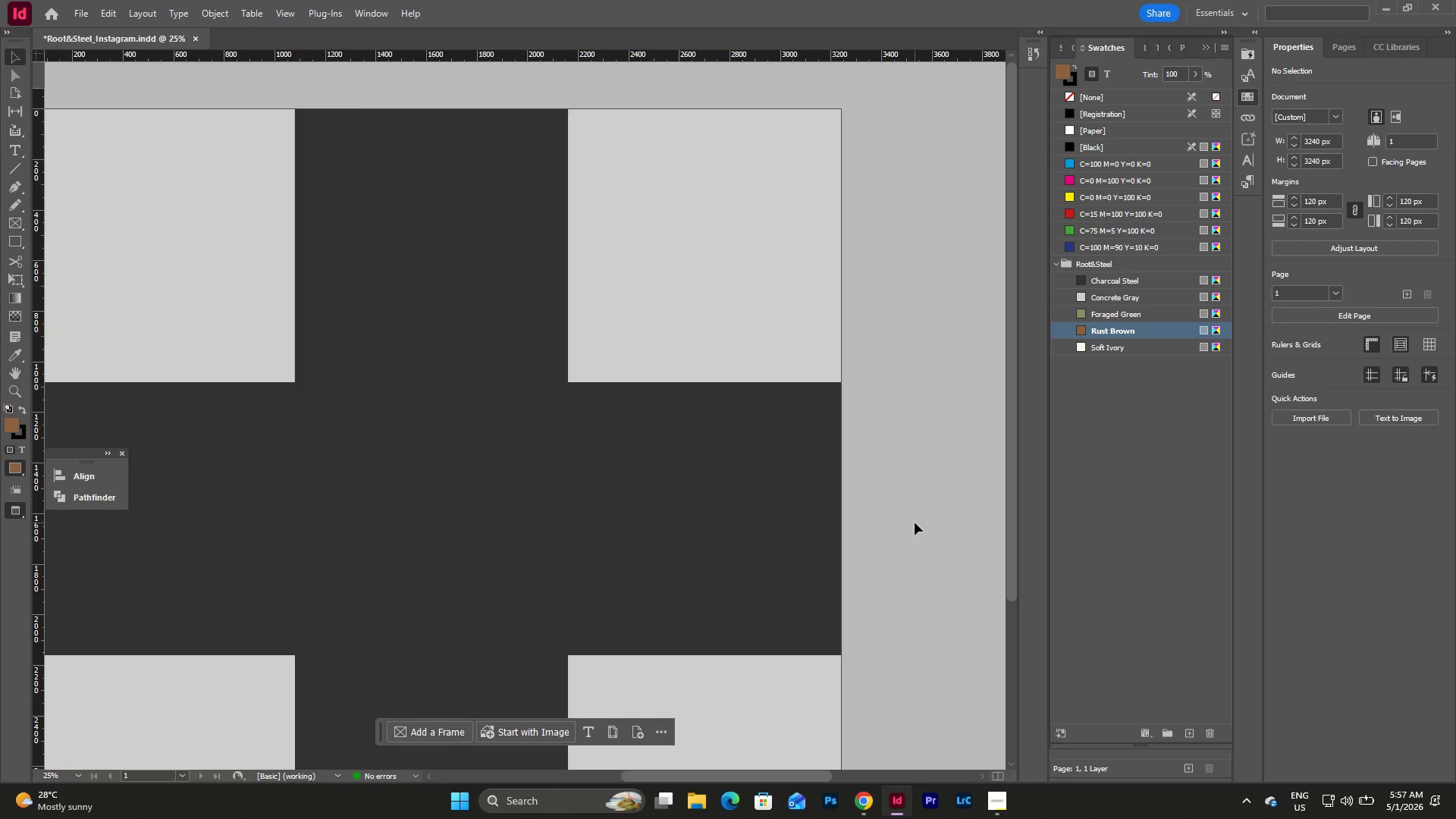 
type(wwww)
 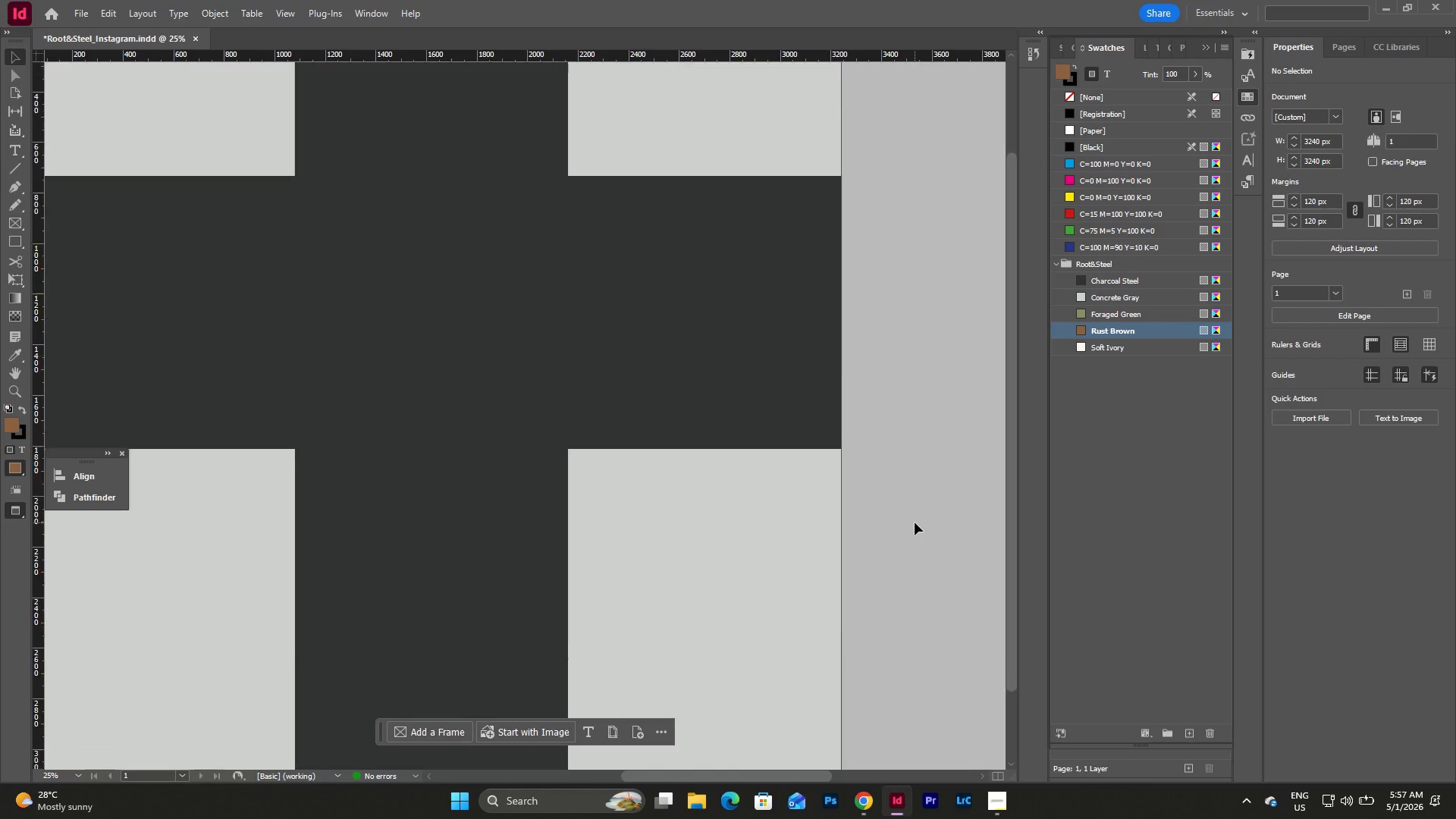 
scroll: coordinate [915, 522], scroll_direction: down, amount: 5.0
 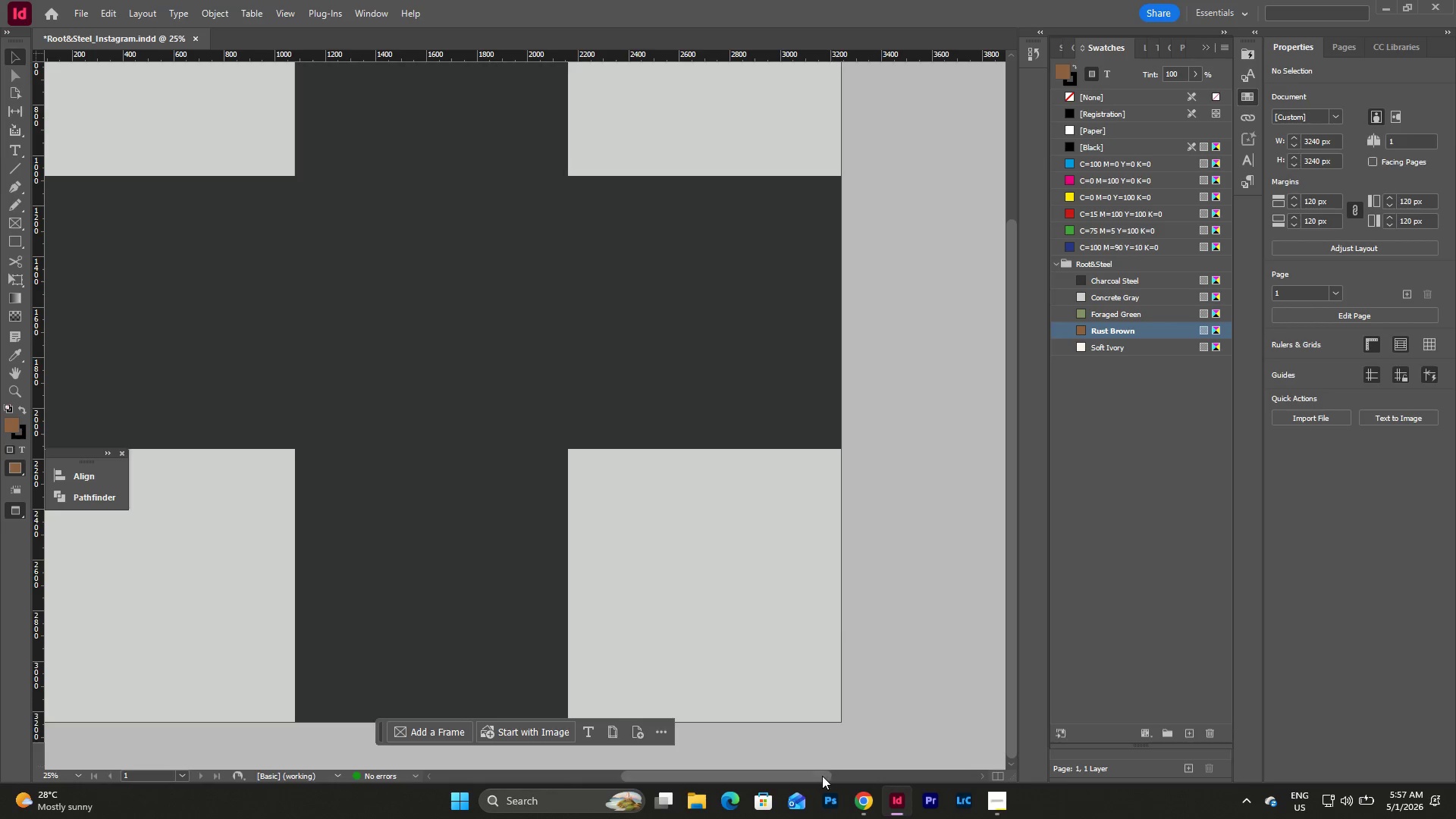 
left_click_drag(start_coordinate=[817, 779], to_coordinate=[773, 768])
 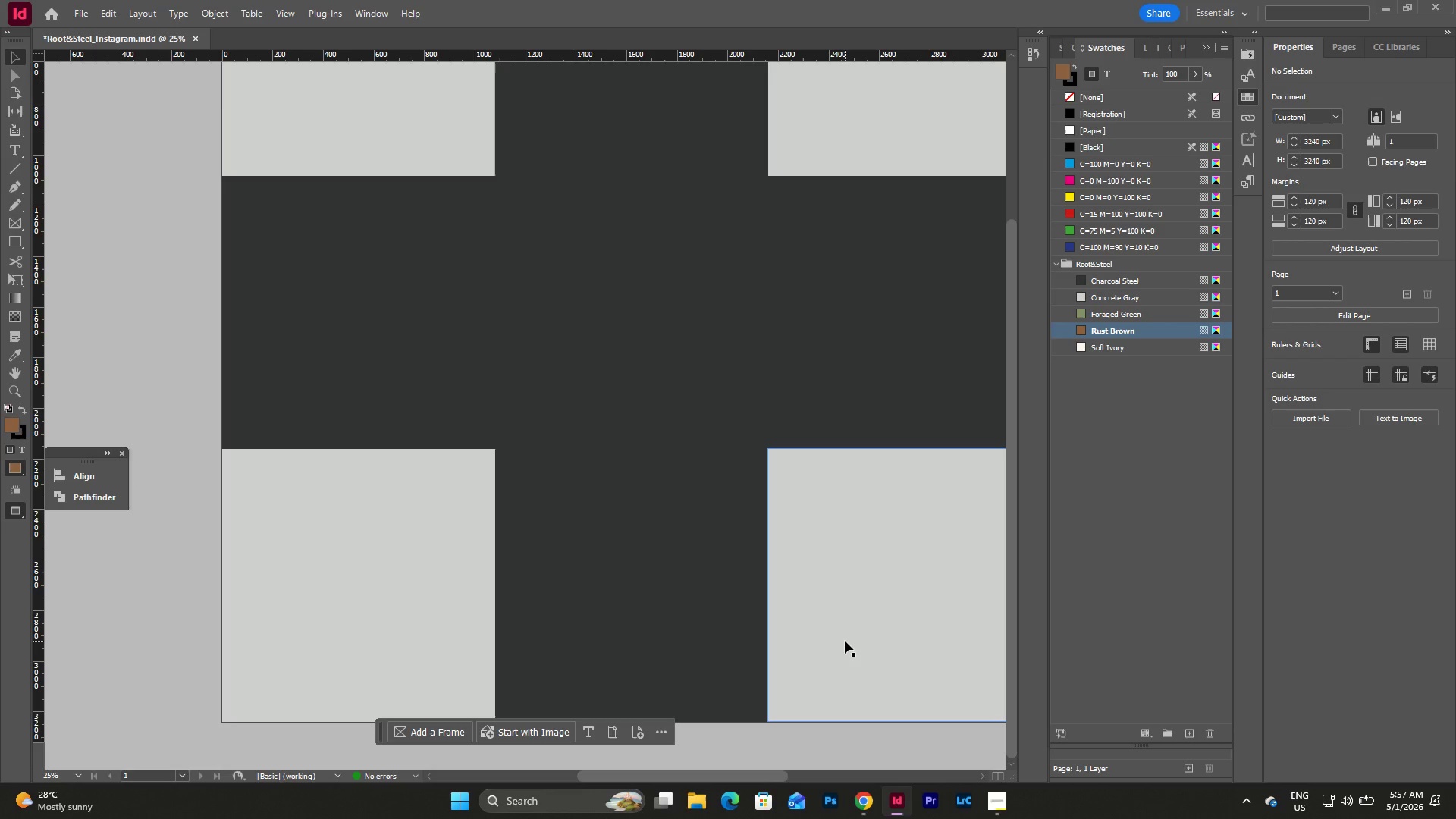 
scroll: coordinate [845, 641], scroll_direction: up, amount: 4.0
 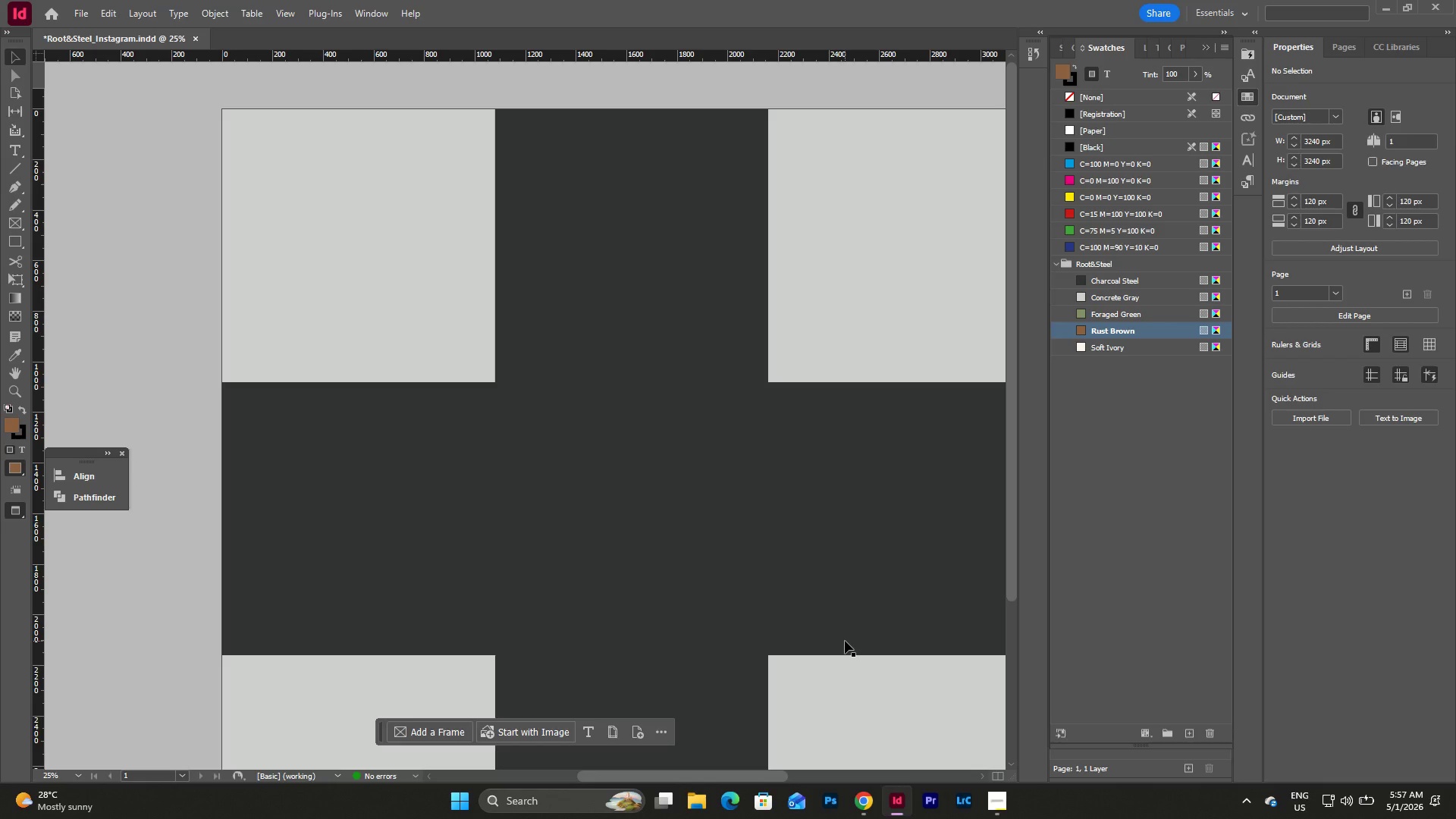 
scroll: coordinate [845, 641], scroll_direction: down, amount: 4.0
 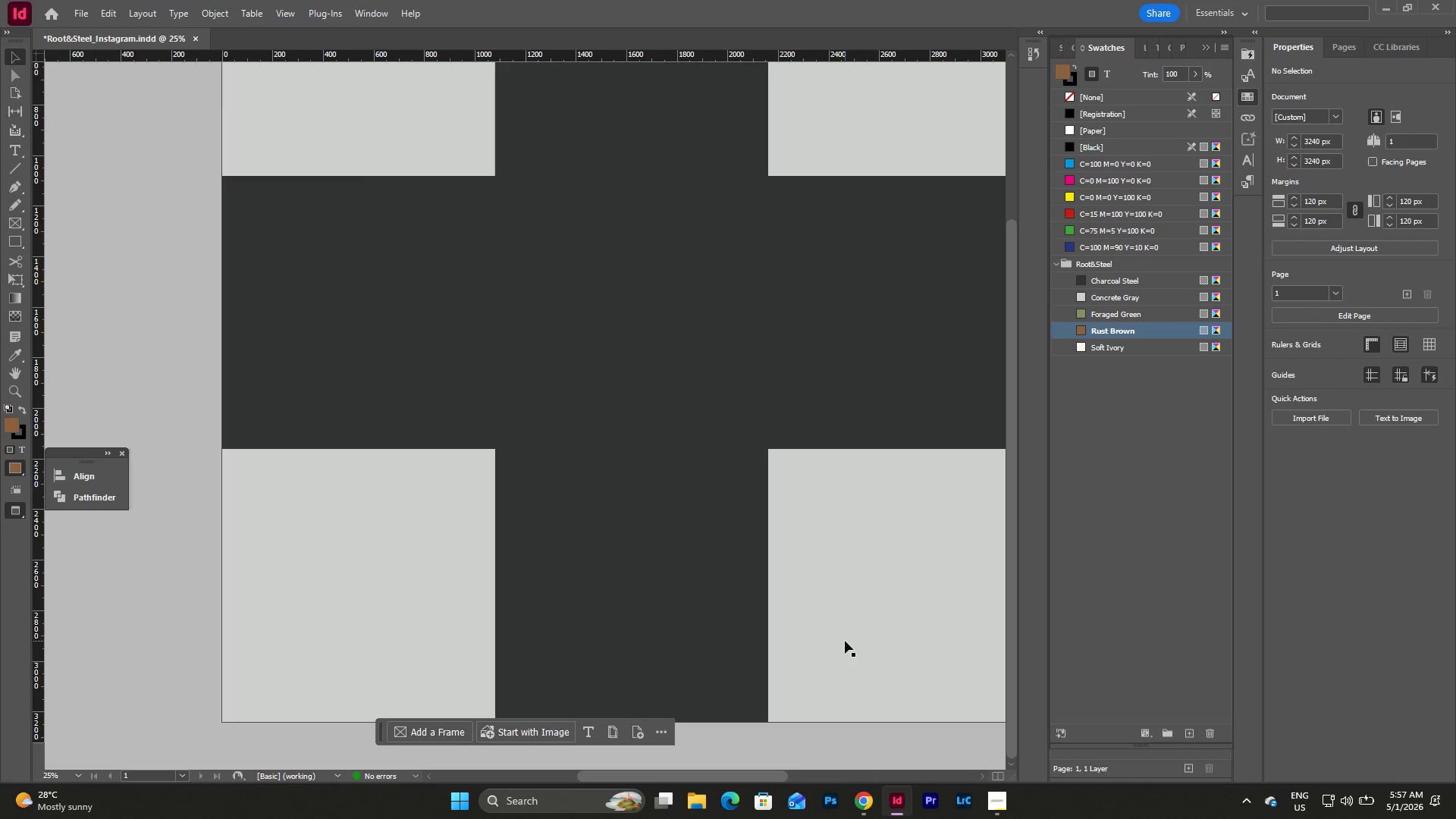 
scroll: coordinate [845, 641], scroll_direction: none, amount: 0.0
 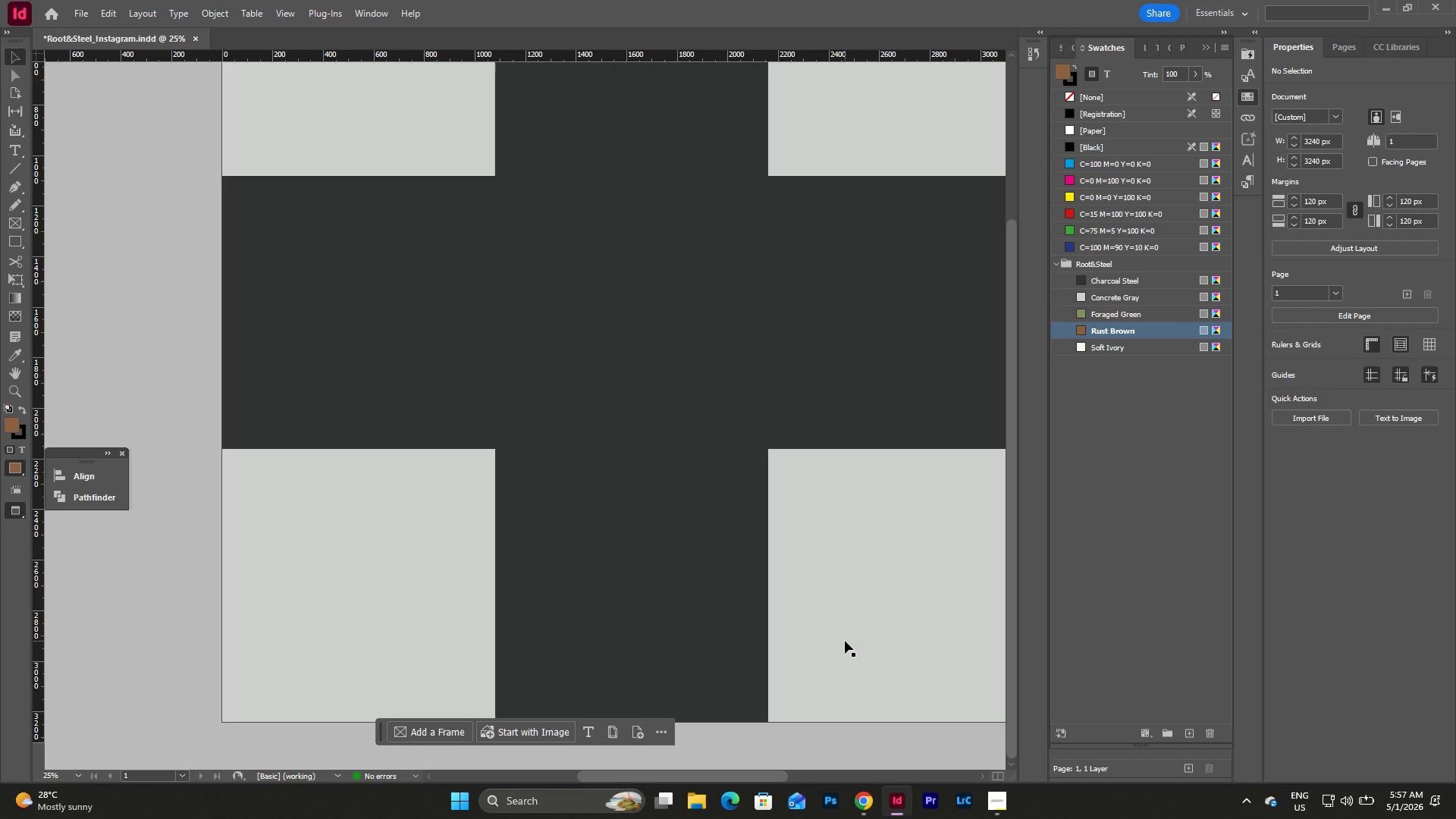 
scroll: coordinate [845, 641], scroll_direction: up, amount: 5.0
 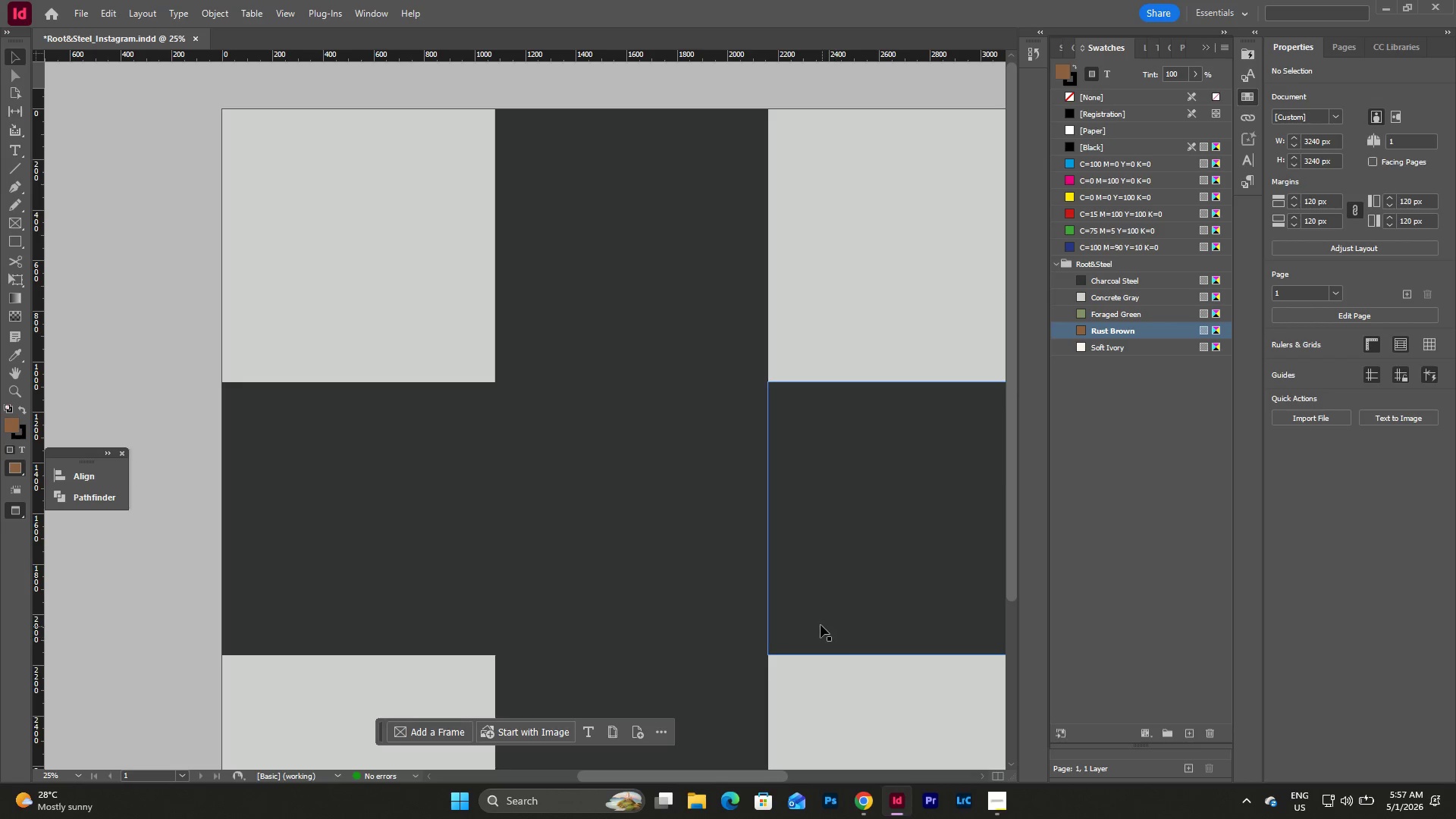 
key(W)
 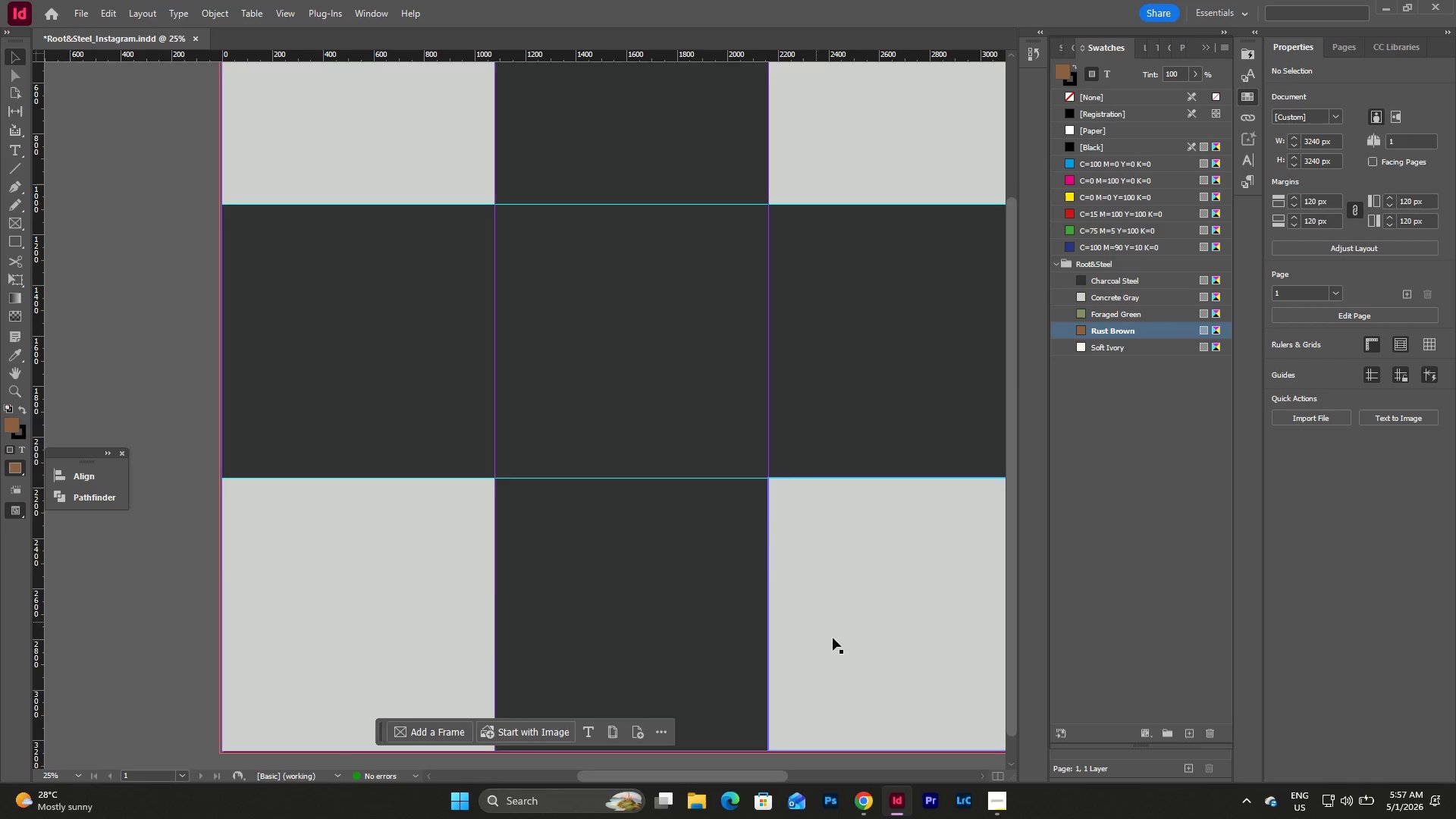 
scroll: coordinate [814, 620], scroll_direction: down, amount: 3.0
 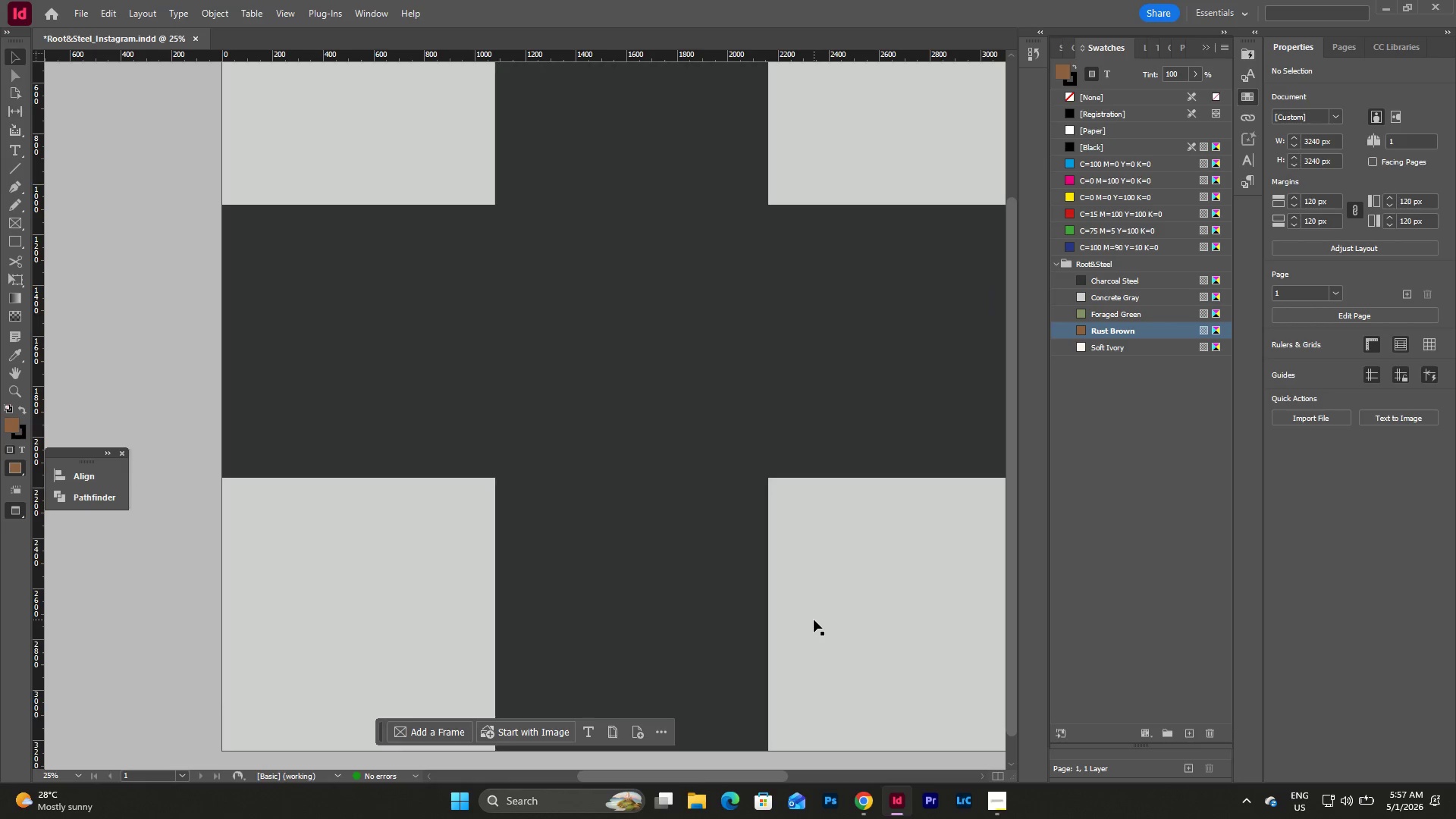 
scroll: coordinate [852, 650], scroll_direction: up, amount: 5.0
 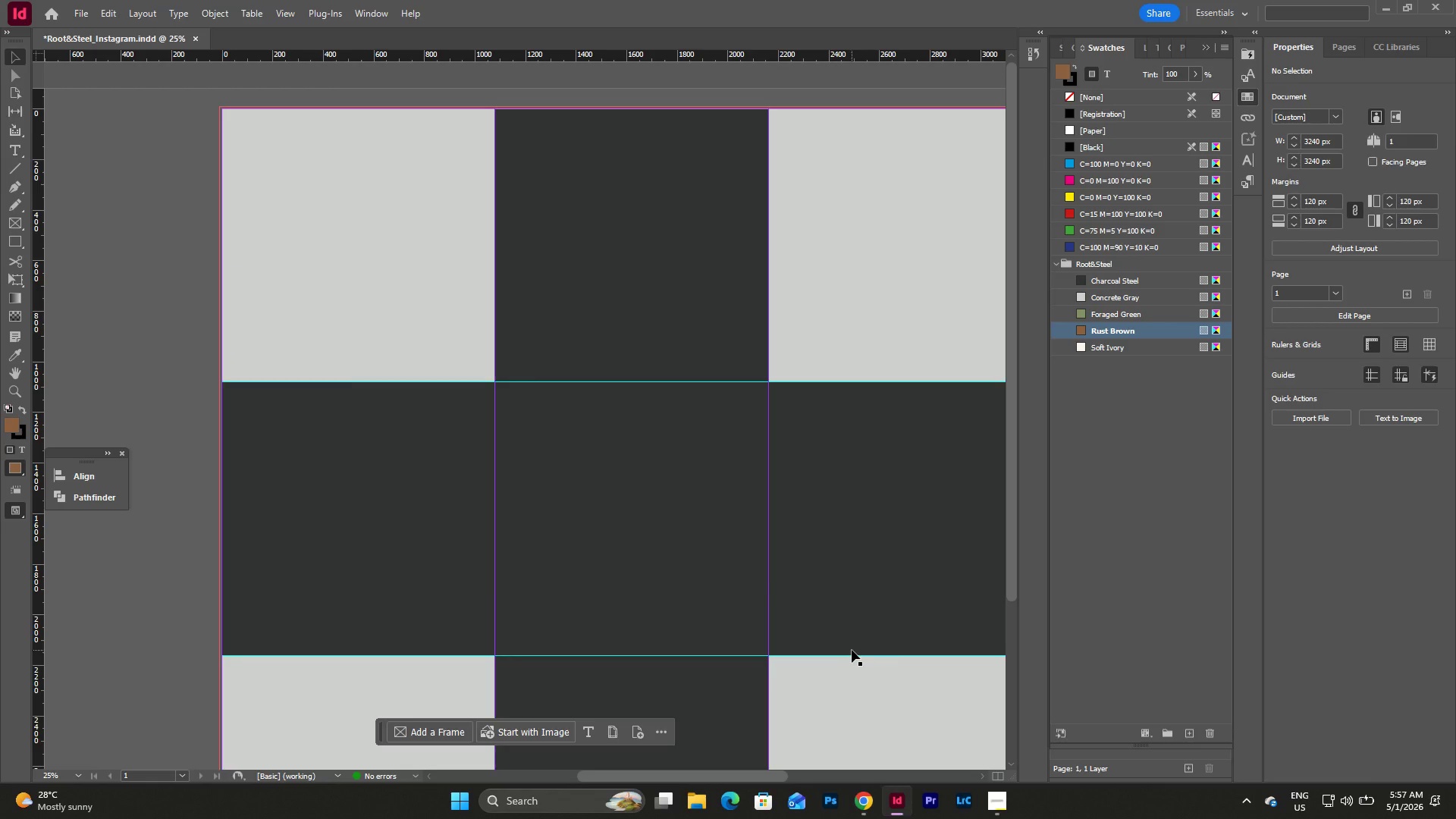 
left_click_drag(start_coordinate=[1012, 574], to_coordinate=[1020, 698])
 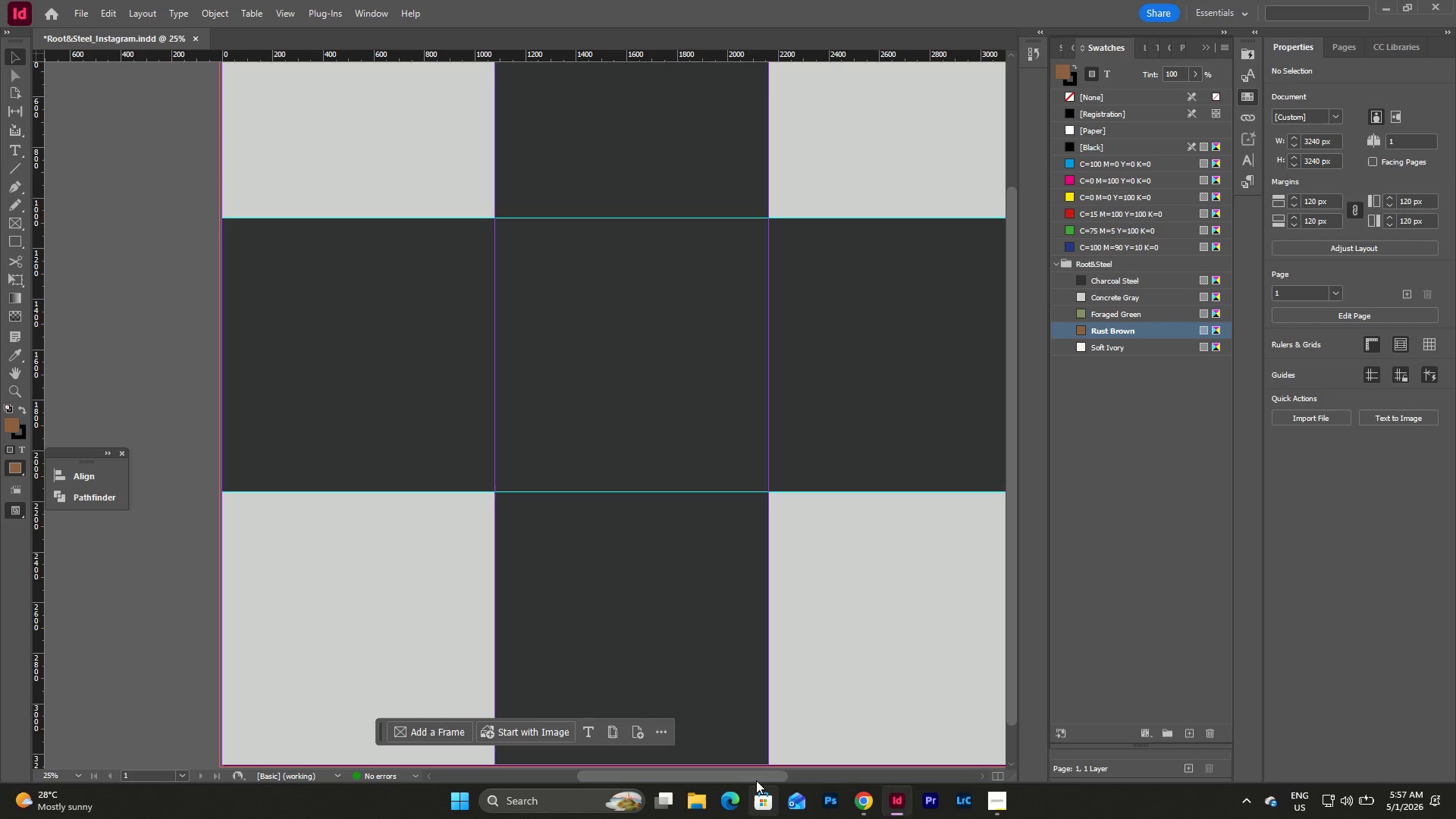 
left_click_drag(start_coordinate=[758, 776], to_coordinate=[770, 774])
 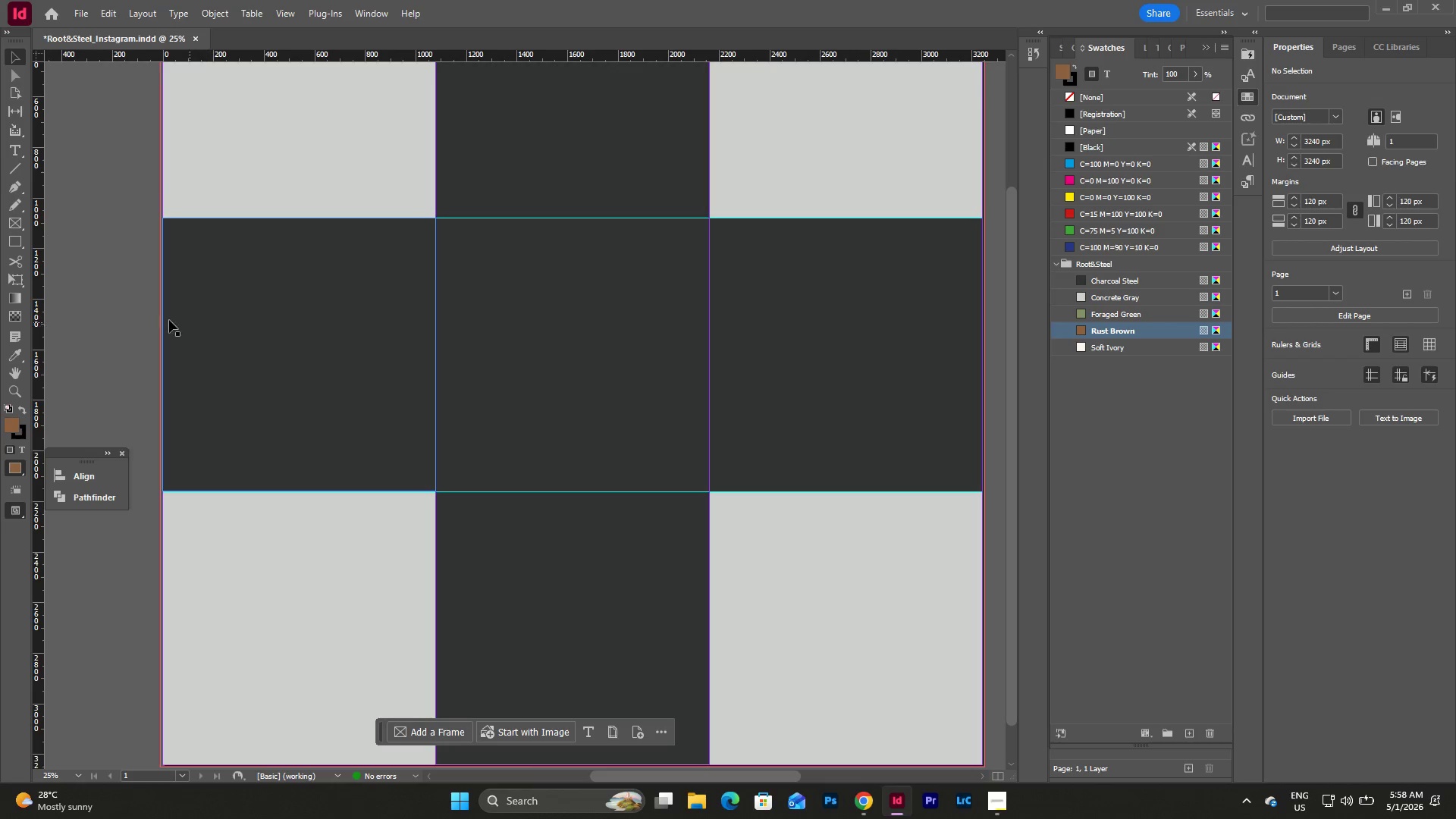 
left_click([130, 315])
 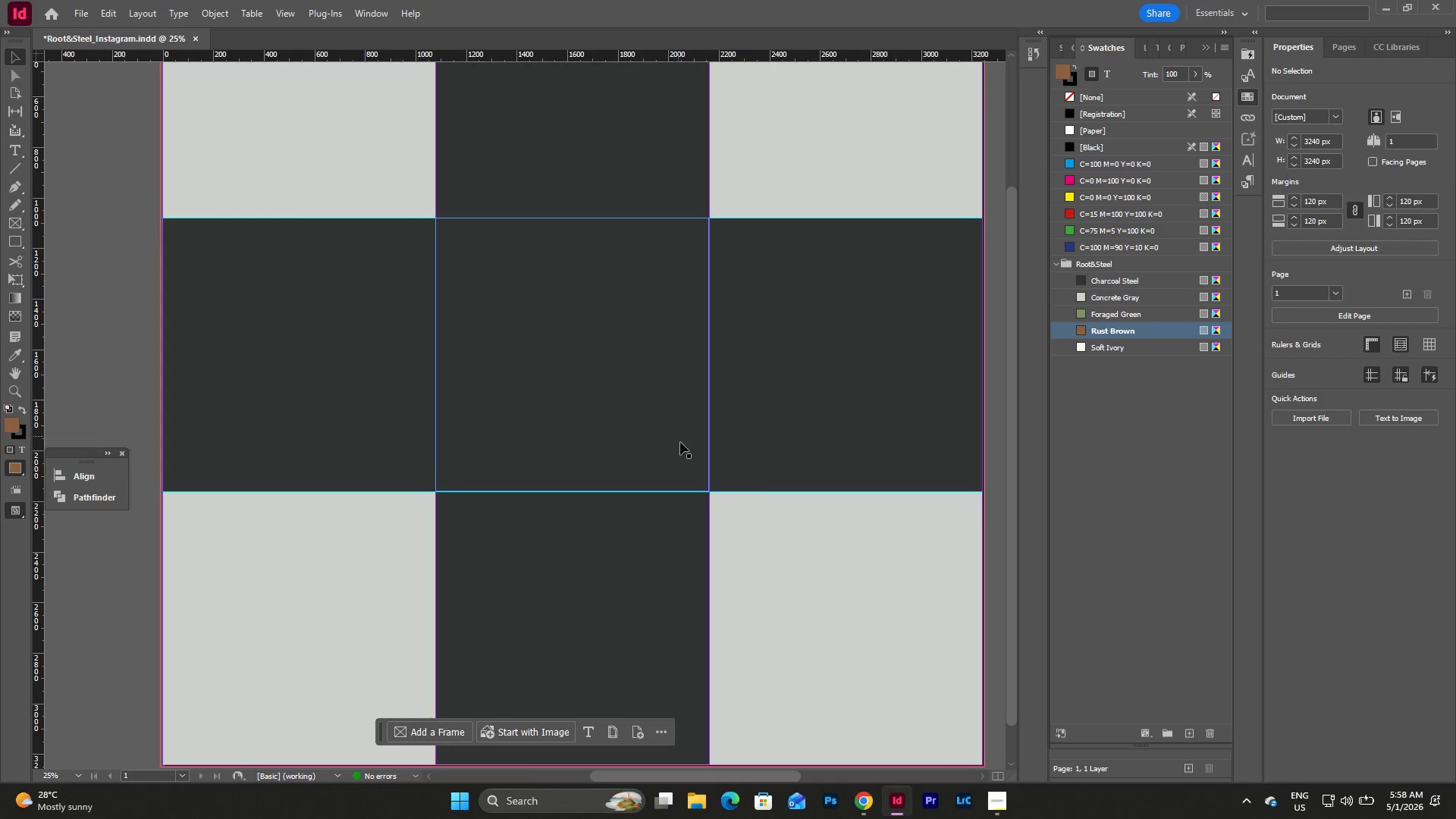 
left_click([1135, 415])
 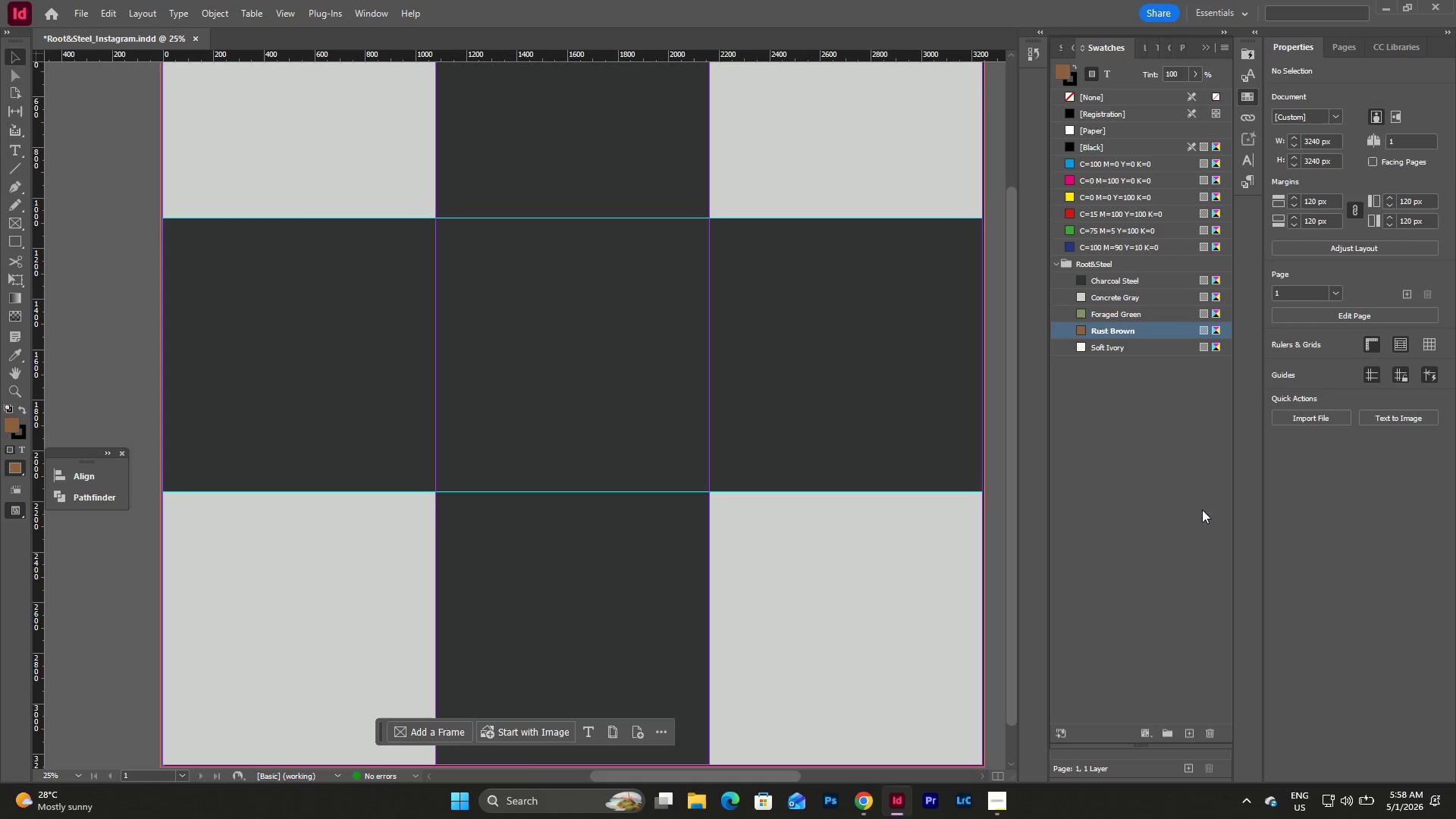 
left_click([1203, 52])
 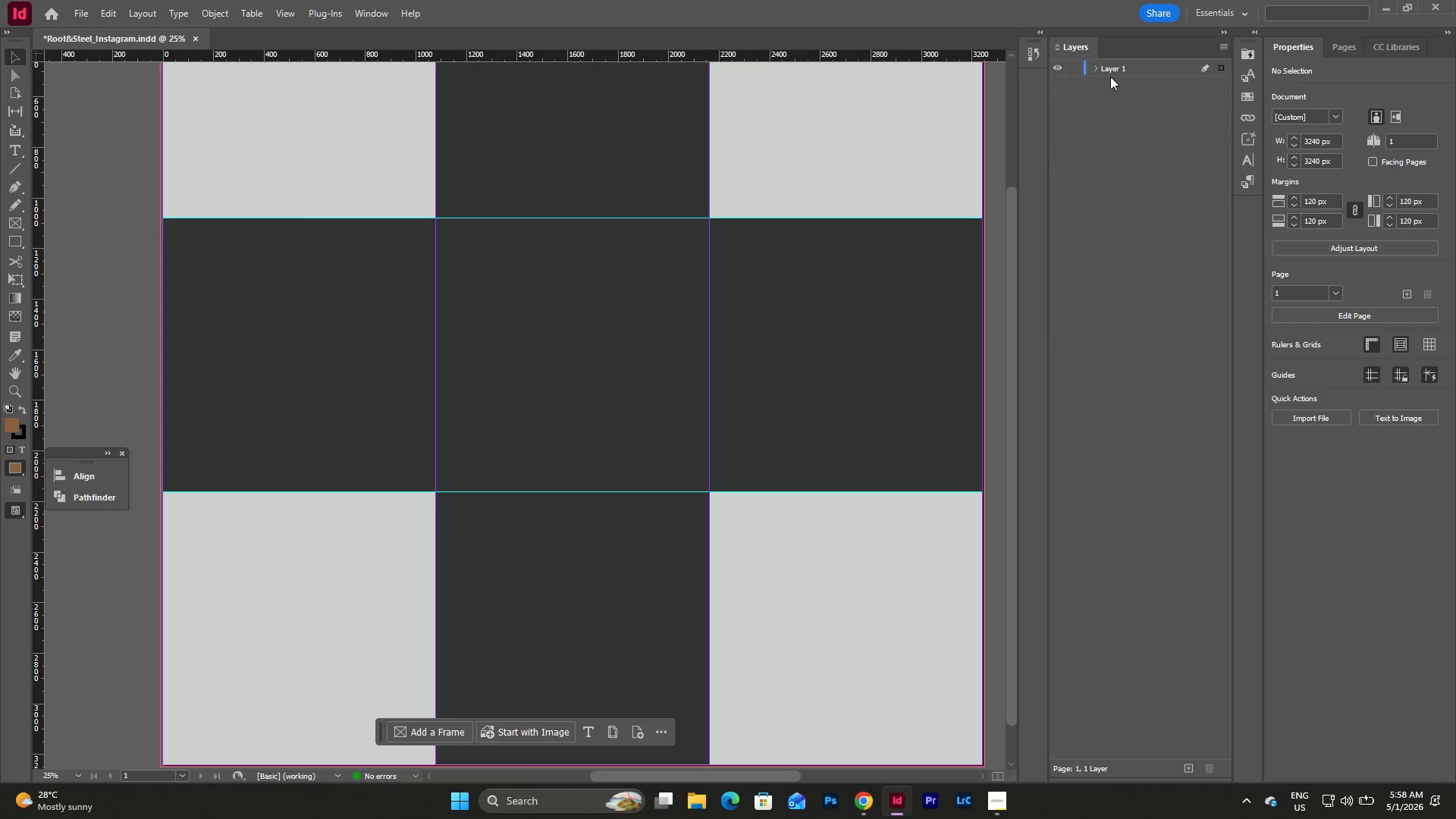 
left_click([1095, 65])
 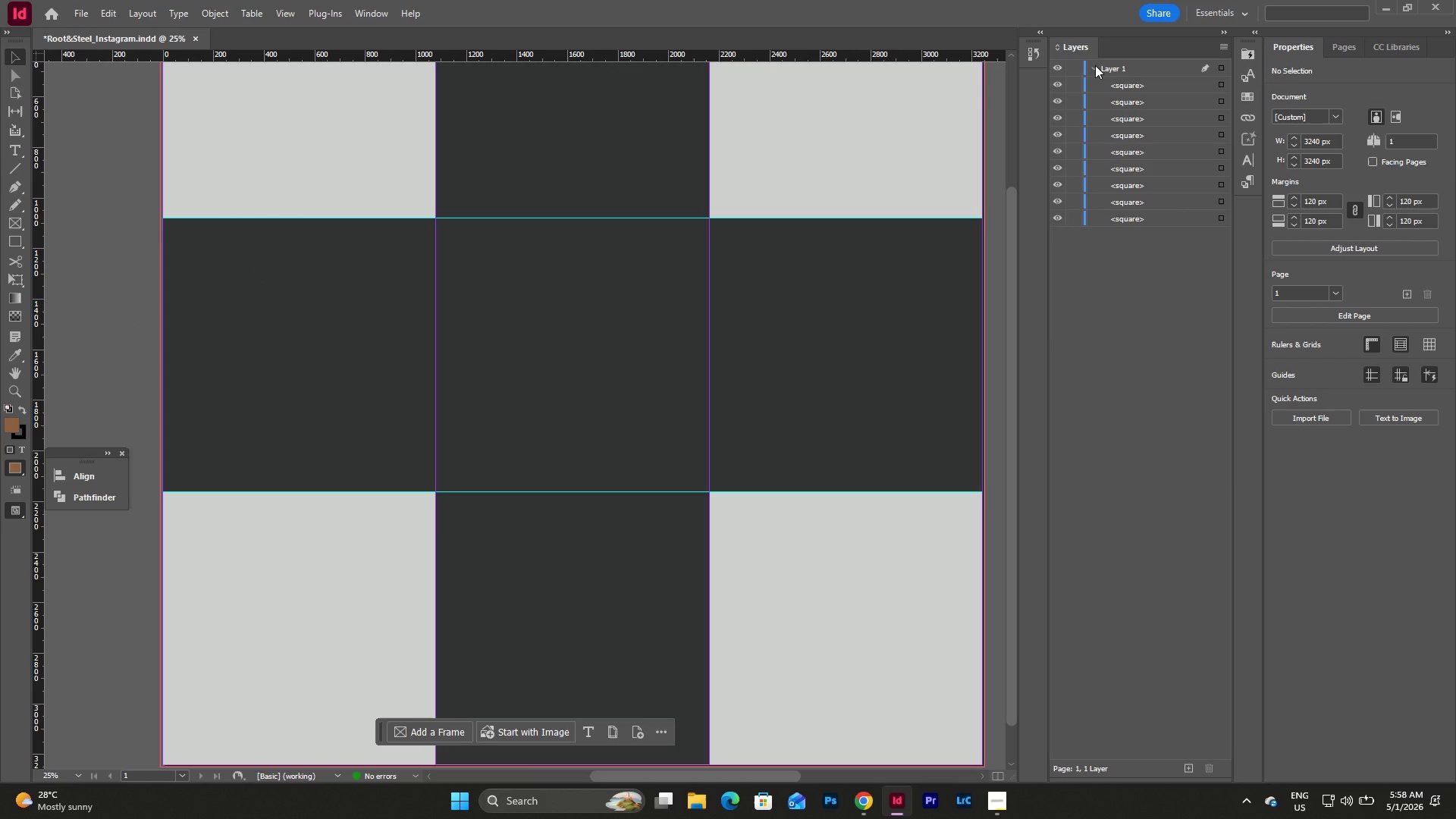 
left_click([1095, 65])
 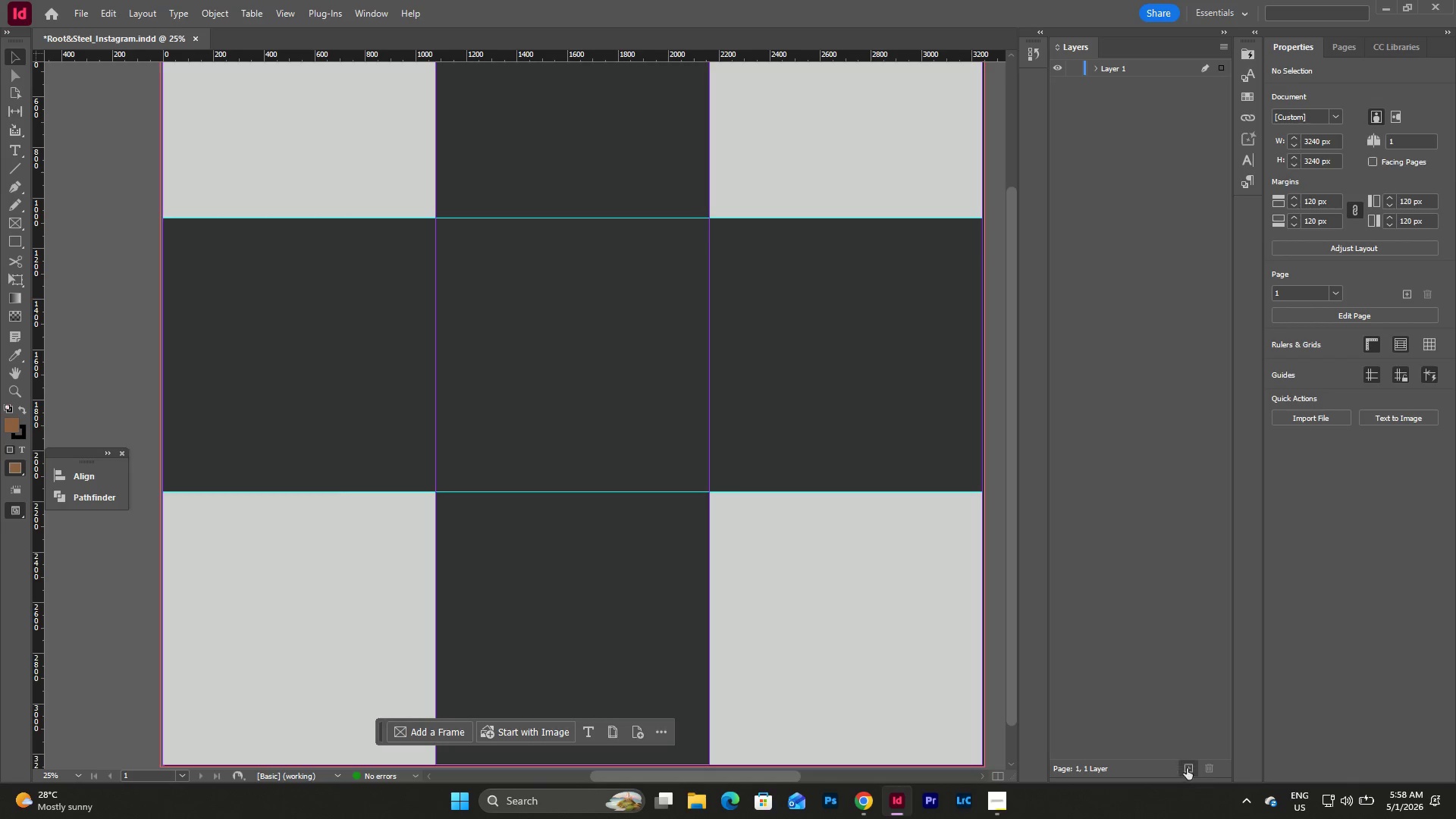 
left_click([1188, 767])
 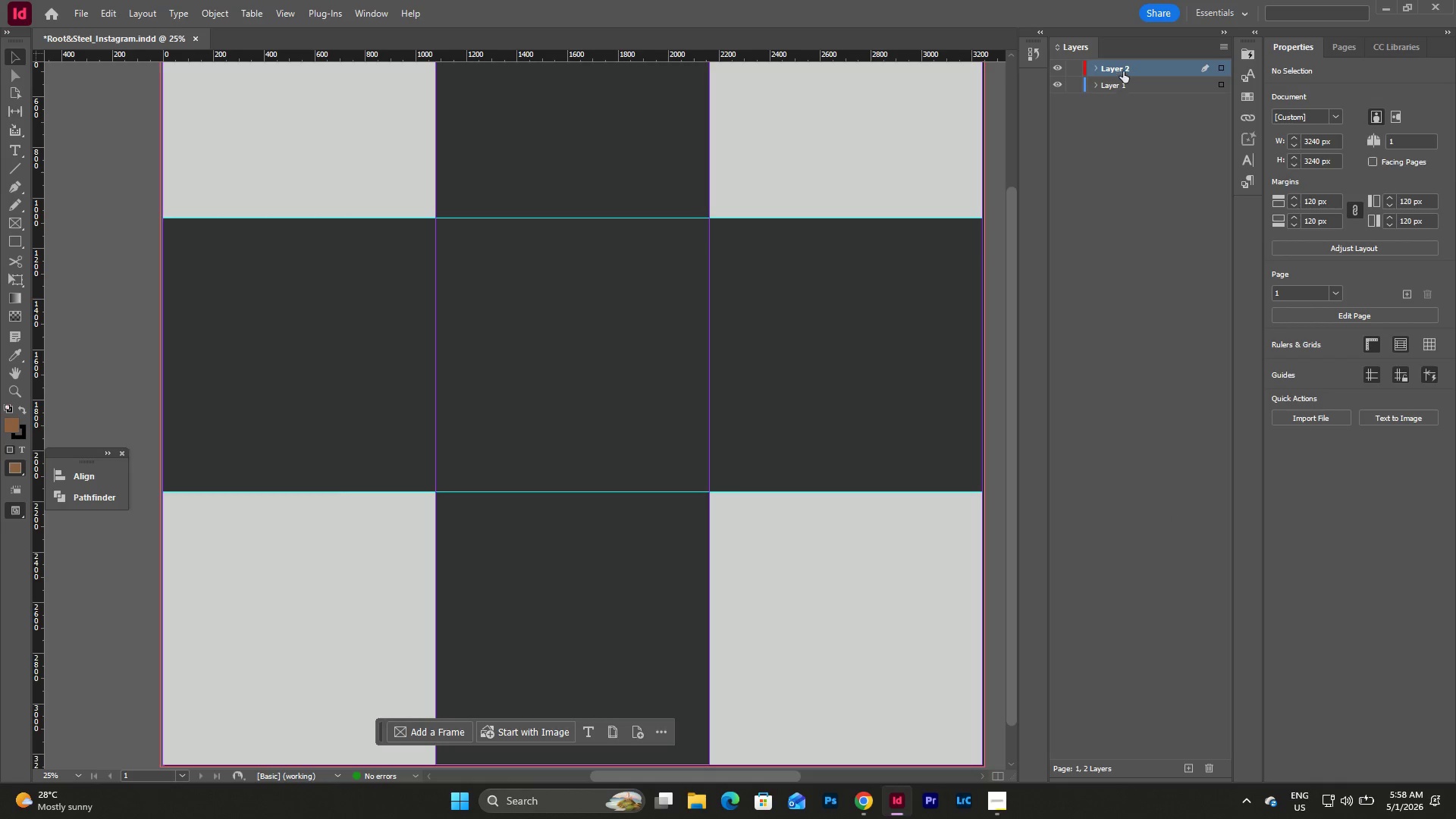 
double_click([1123, 68])
 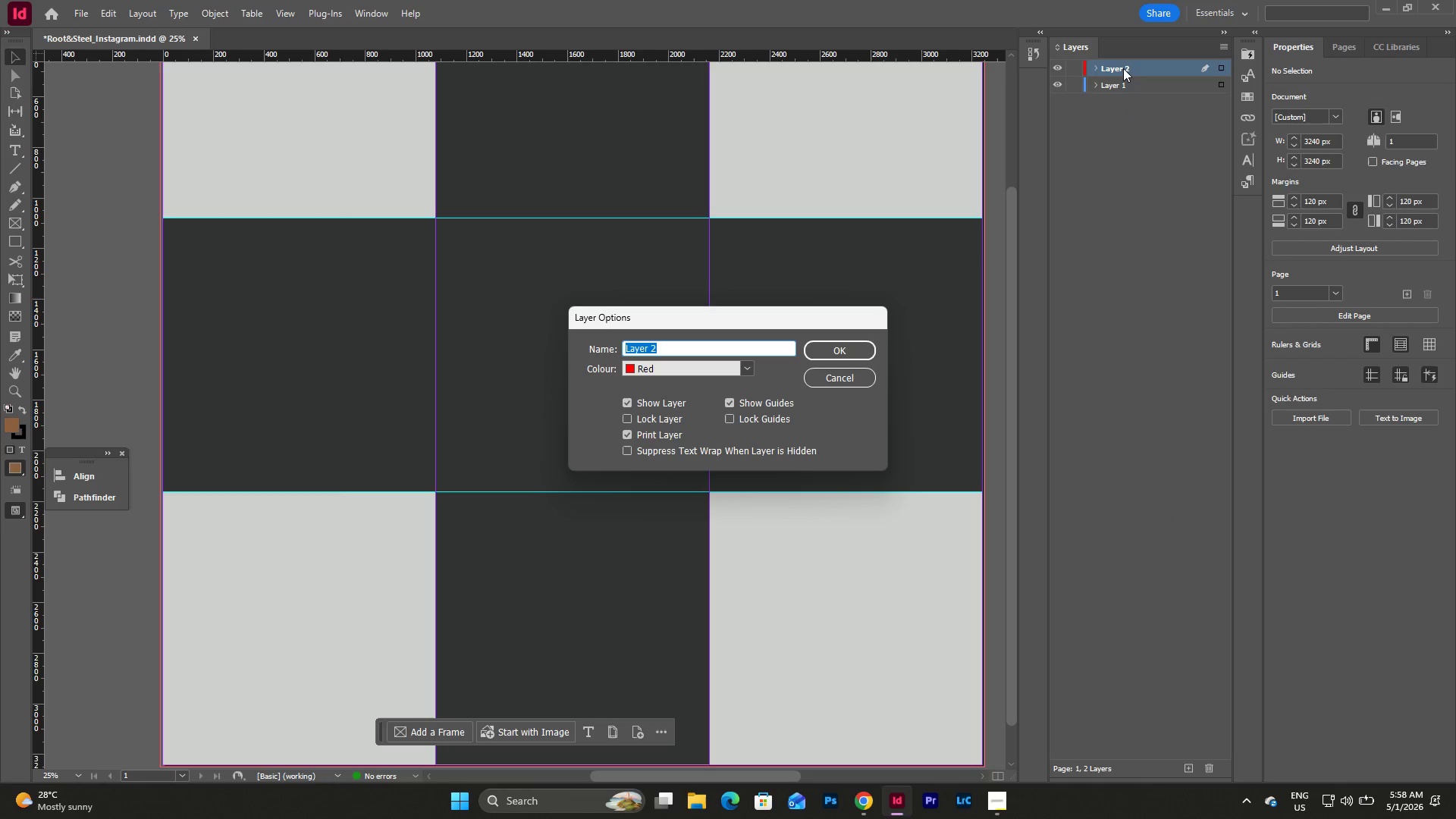 
type(BACKGROUND)
 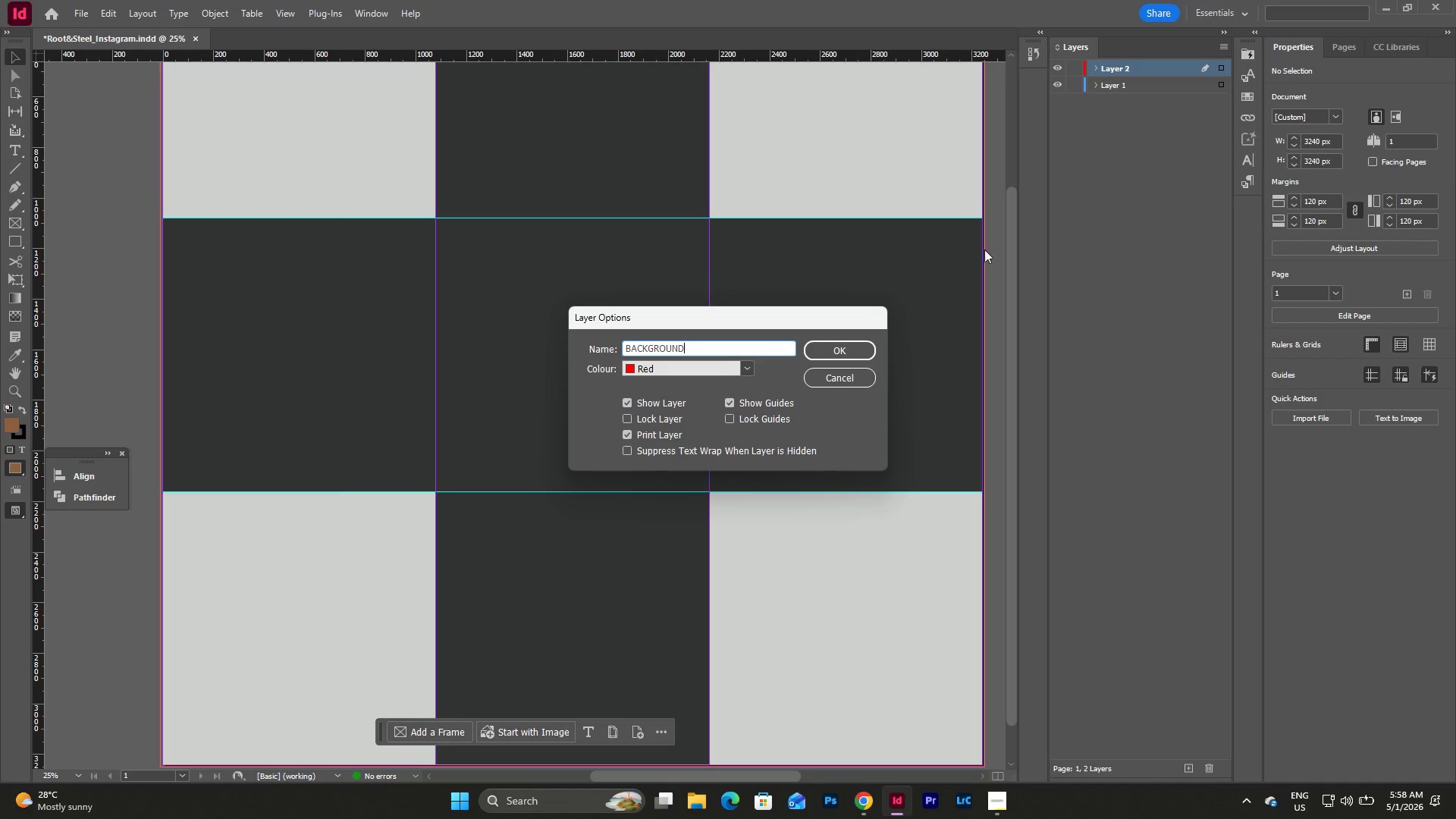 
left_click([856, 347])
 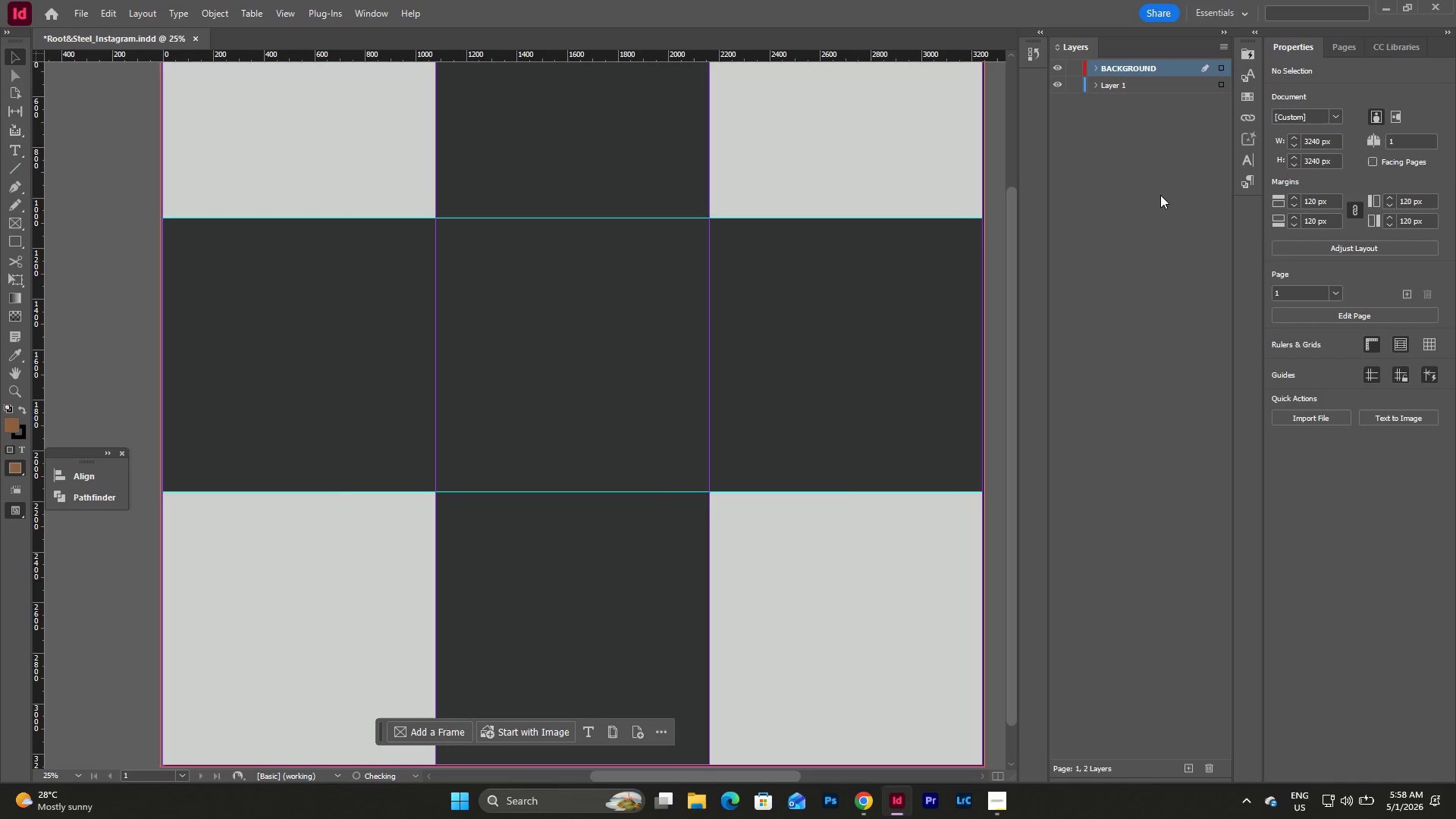 
left_click([1160, 195])
 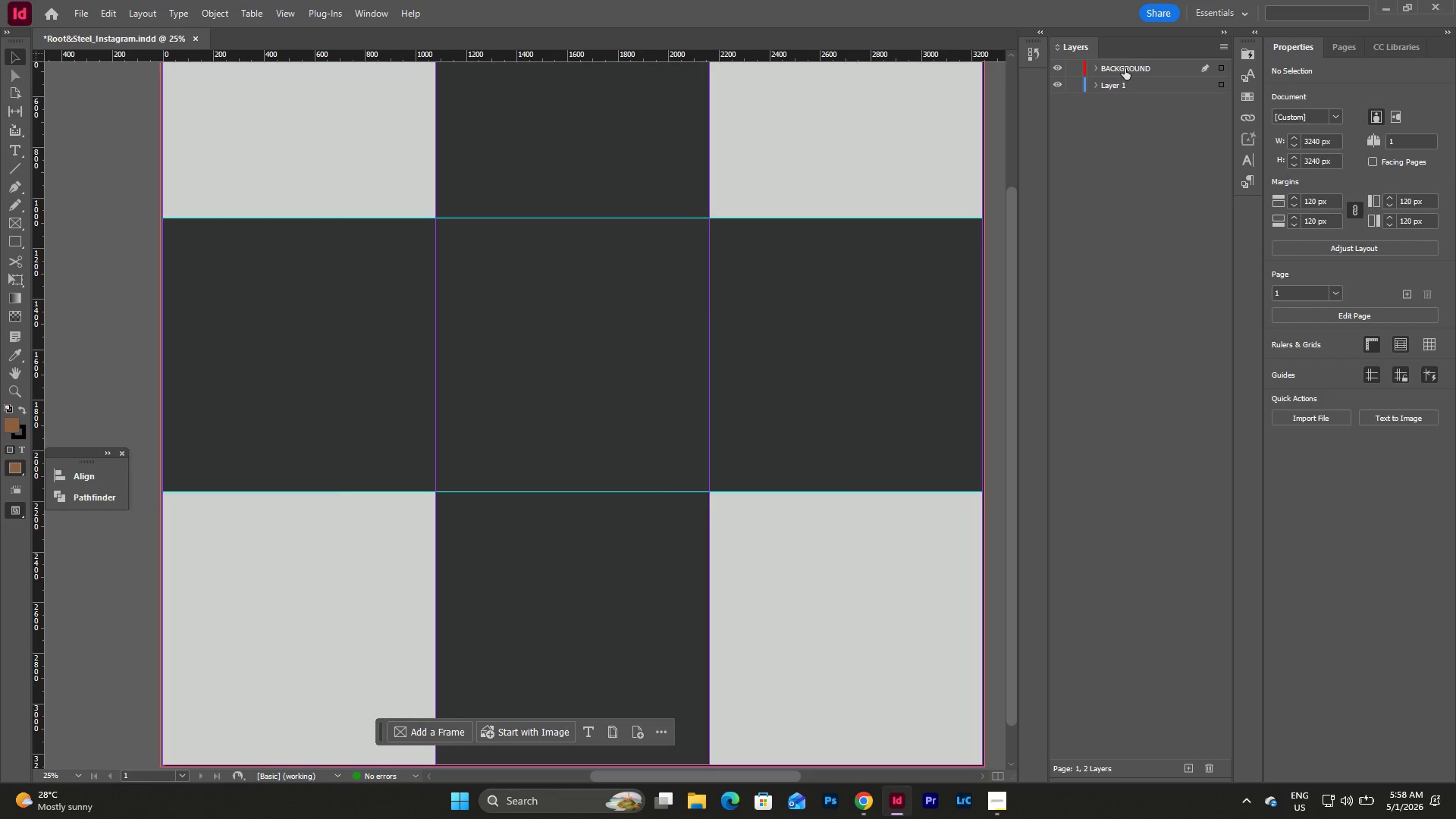 
left_click_drag(start_coordinate=[1125, 70], to_coordinate=[1125, 93])
 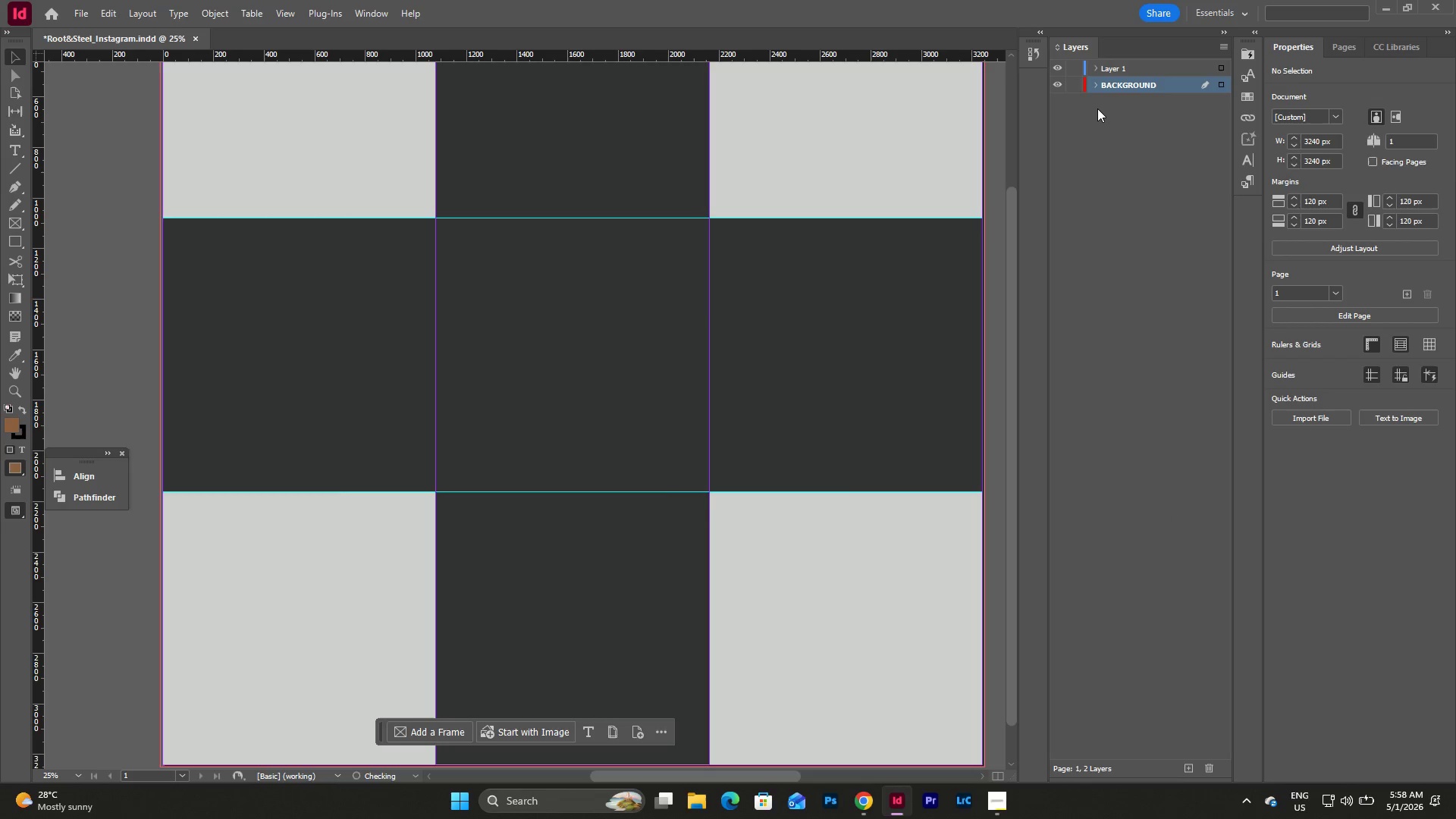 
left_click([1097, 89])
 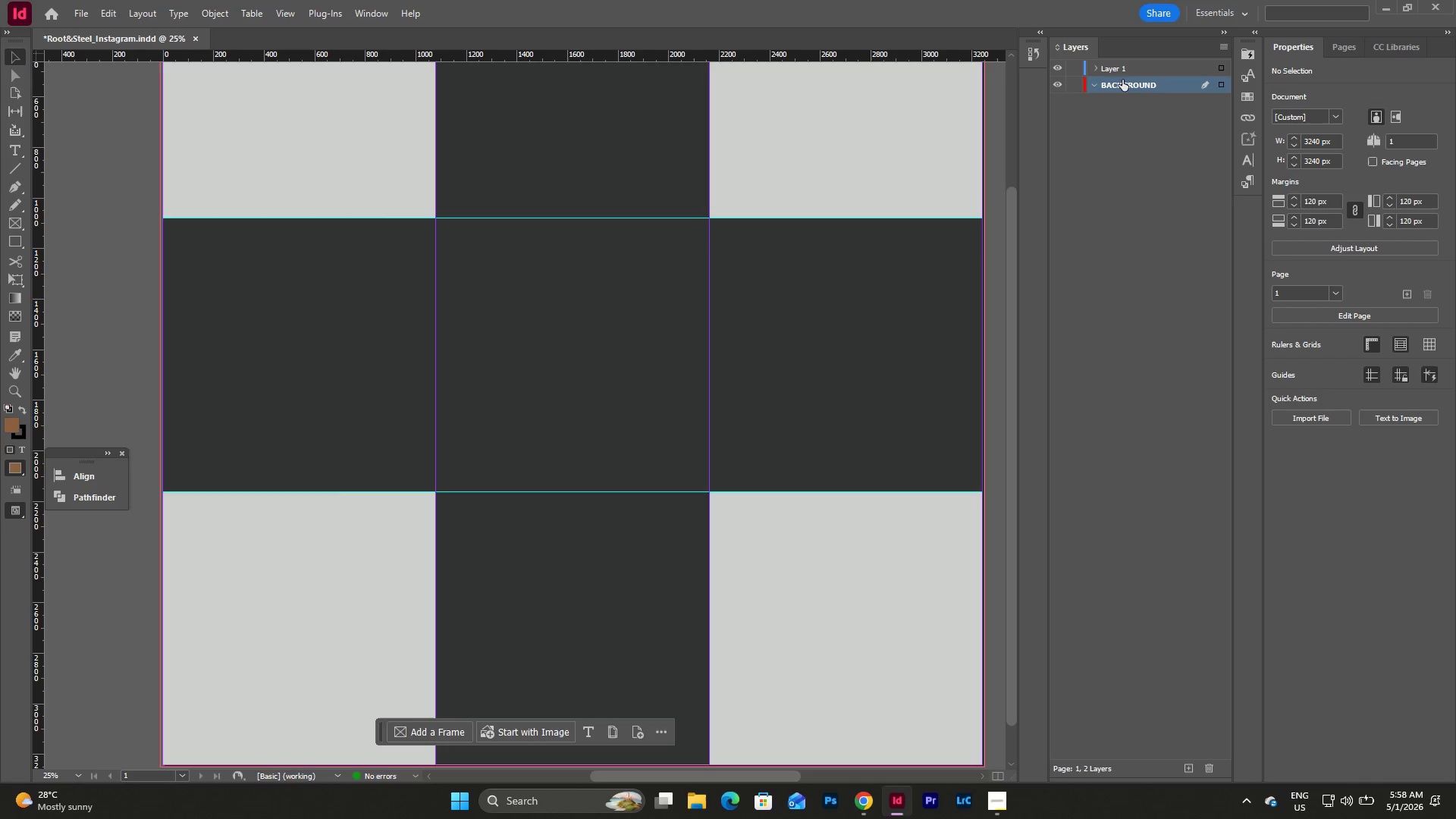 
left_click([1098, 66])
 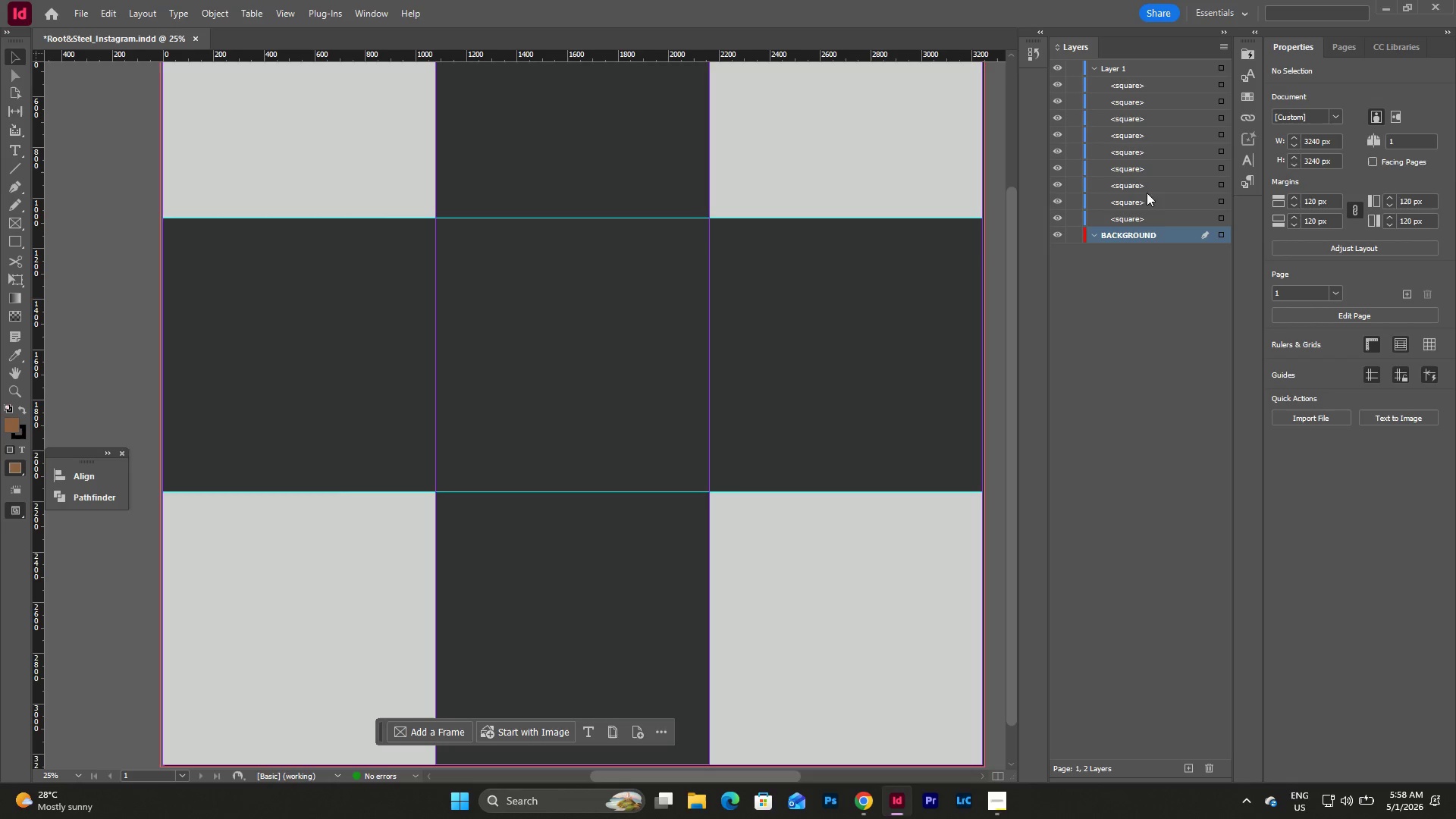 
scroll: coordinate [1159, 224], scroll_direction: up, amount: 3.0
 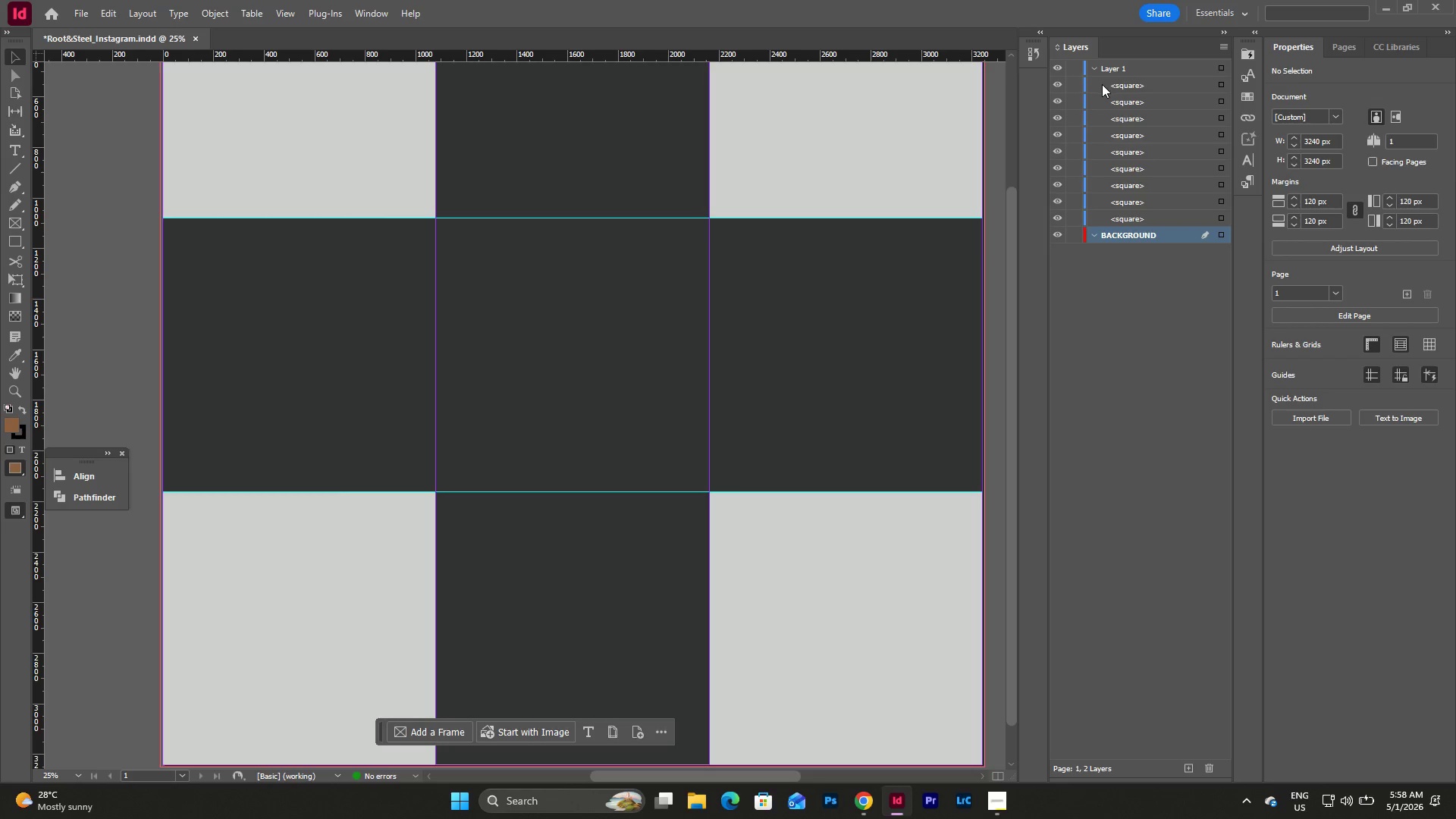 
left_click_drag(start_coordinate=[1102, 84], to_coordinate=[1116, 242])
 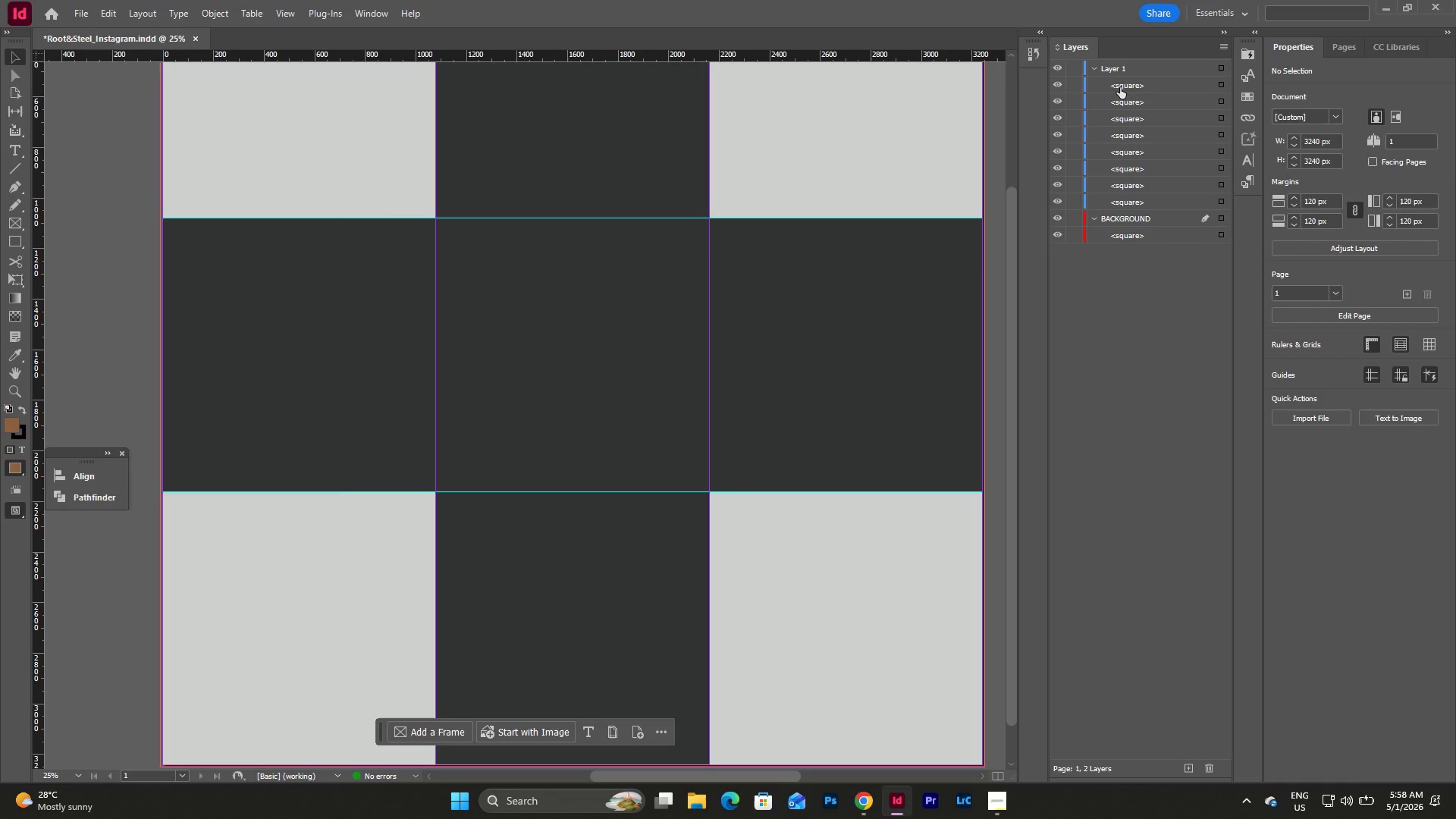 
left_click_drag(start_coordinate=[1120, 84], to_coordinate=[1127, 228])
 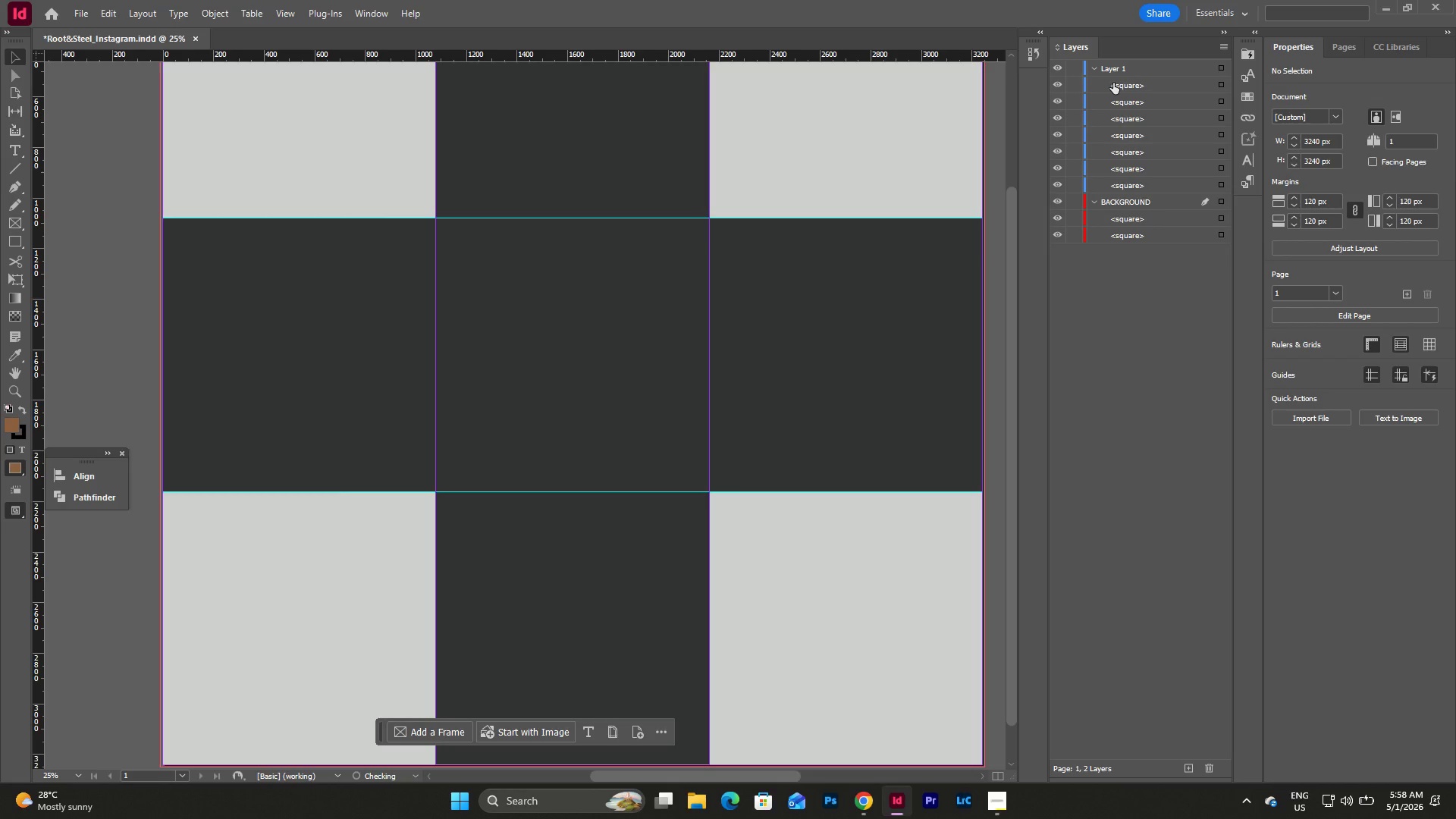 
left_click_drag(start_coordinate=[1112, 83], to_coordinate=[1124, 209])
 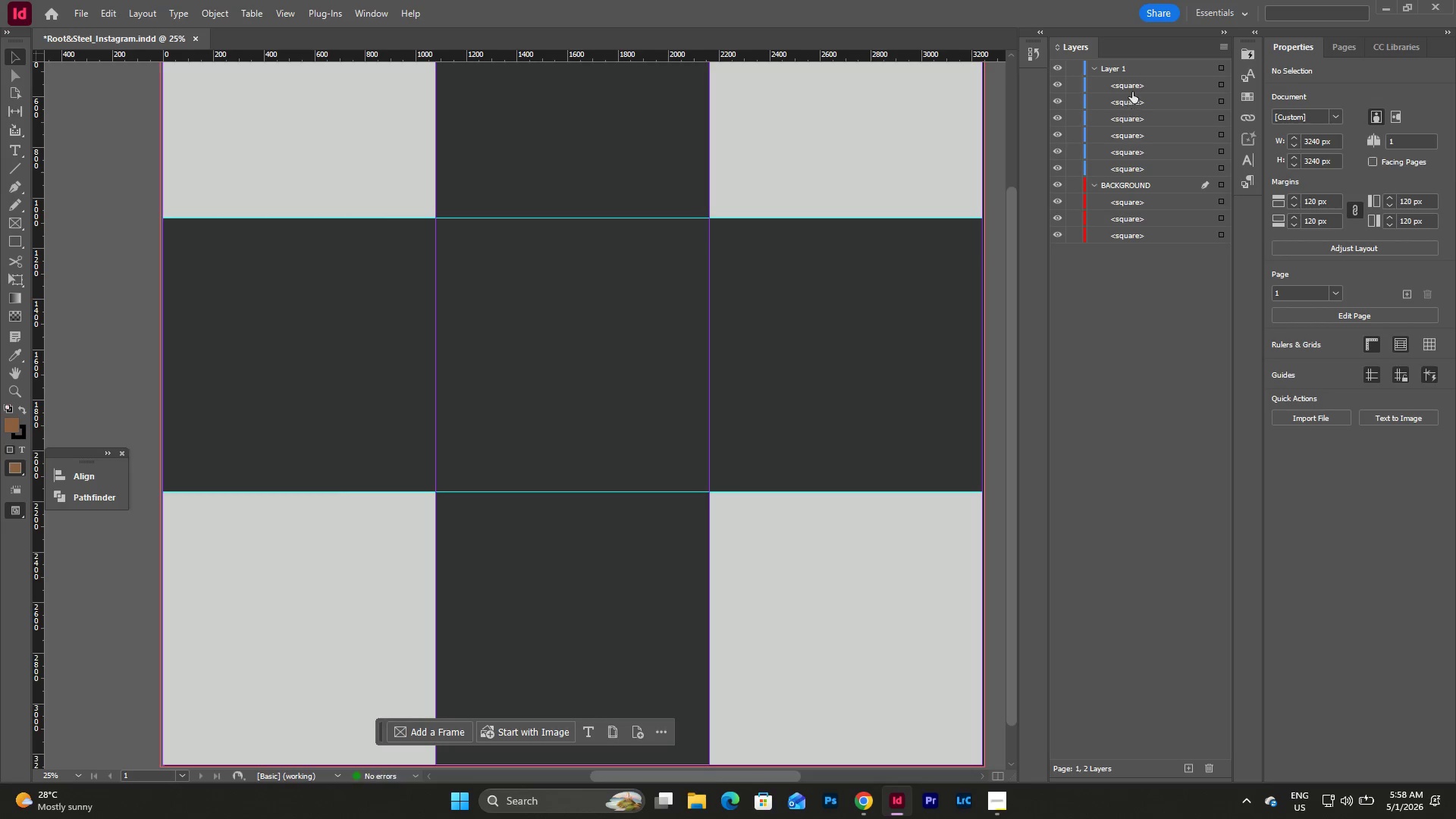 
left_click_drag(start_coordinate=[1134, 88], to_coordinate=[1135, 191])
 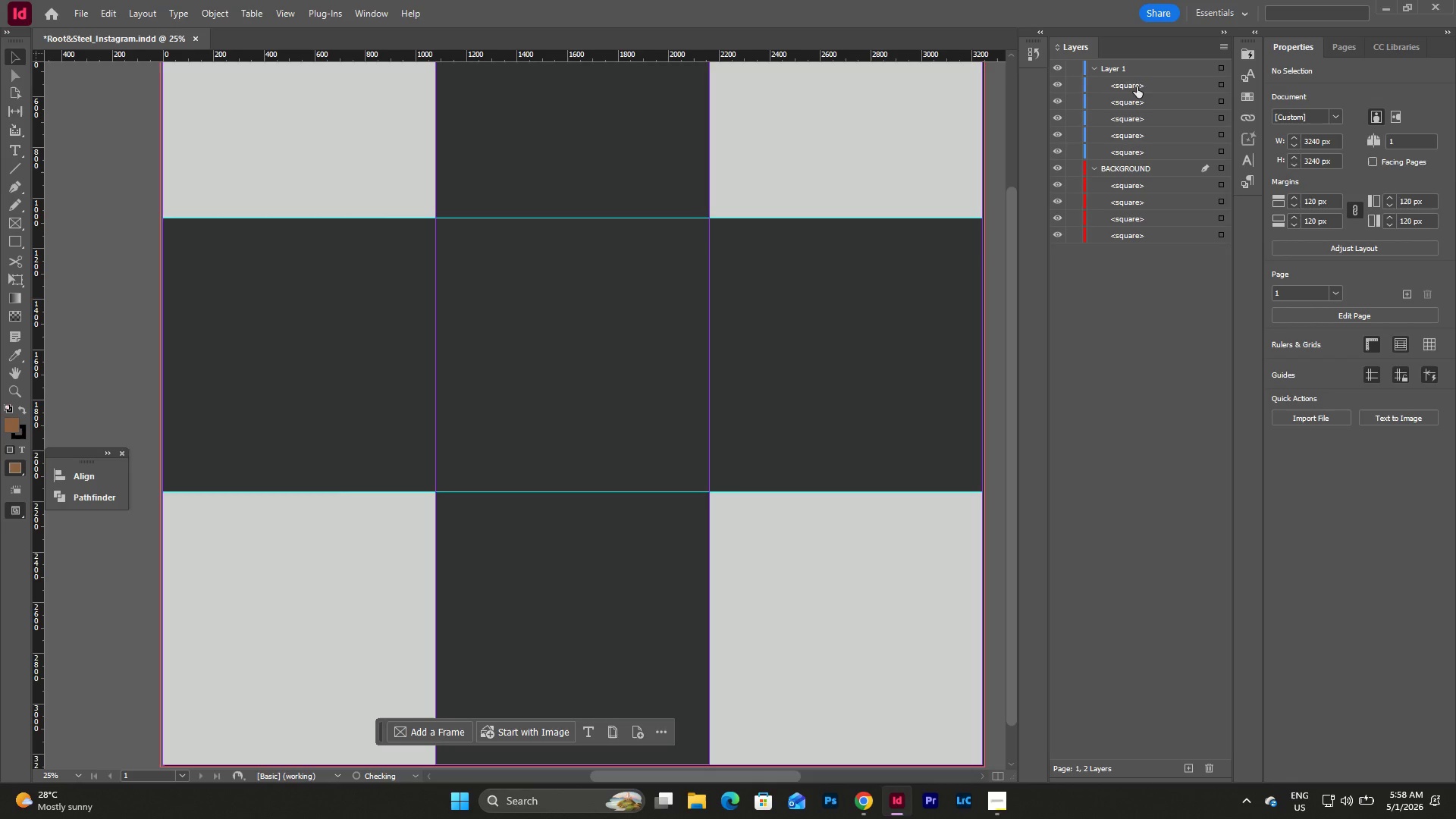 
left_click_drag(start_coordinate=[1137, 86], to_coordinate=[1128, 177])
 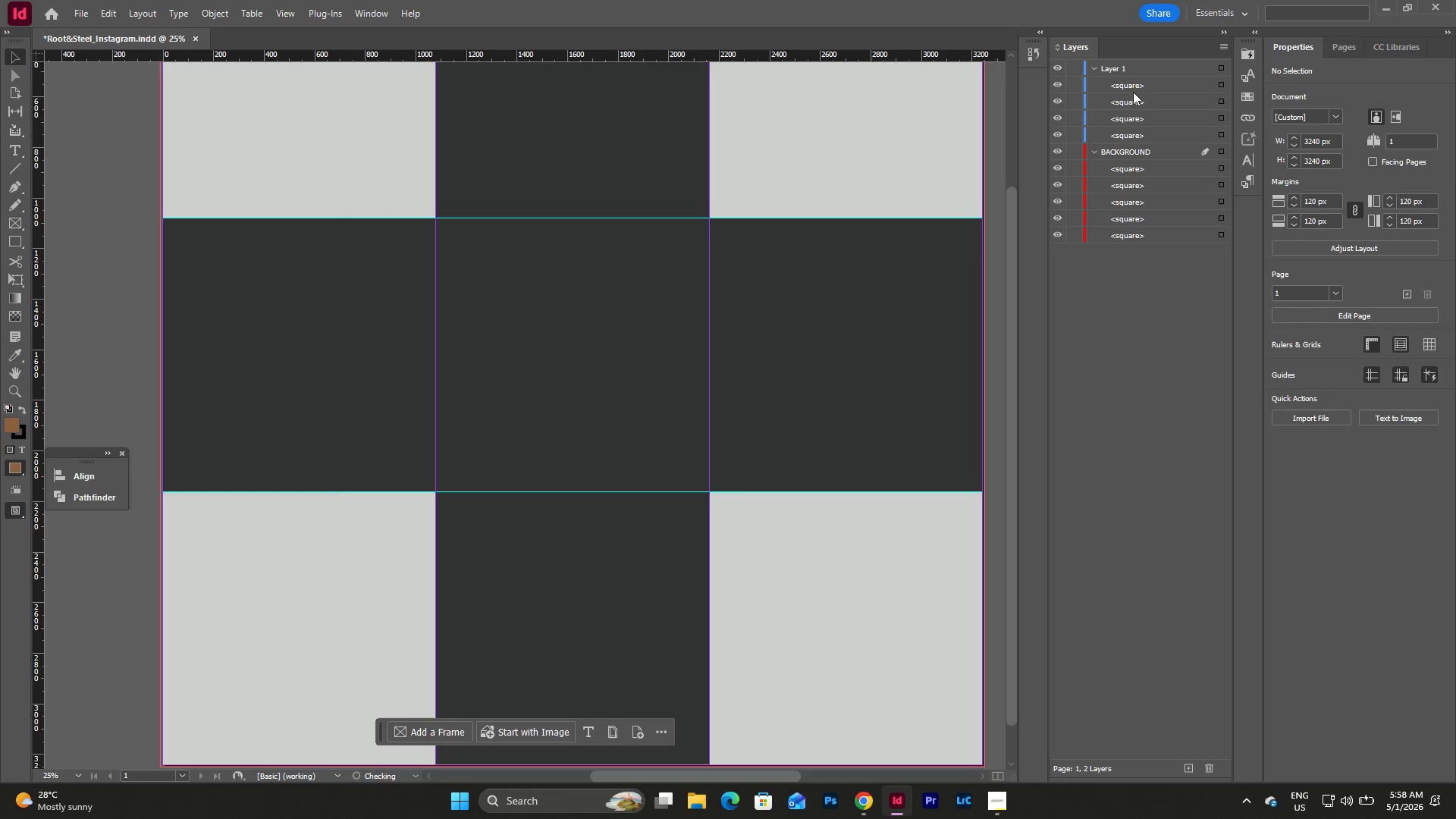 
left_click_drag(start_coordinate=[1135, 85], to_coordinate=[1134, 162])
 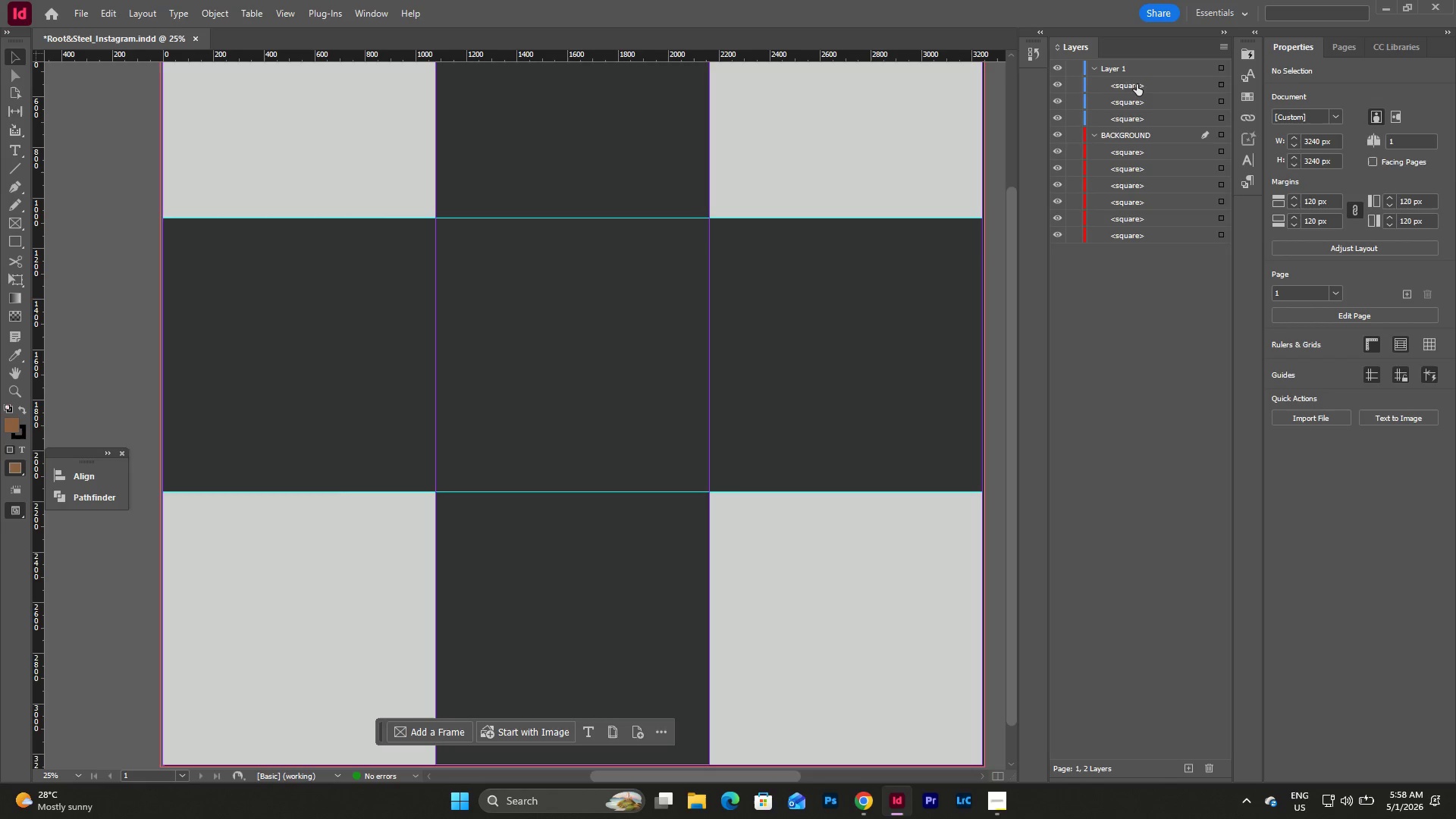 
left_click_drag(start_coordinate=[1137, 83], to_coordinate=[1137, 143])
 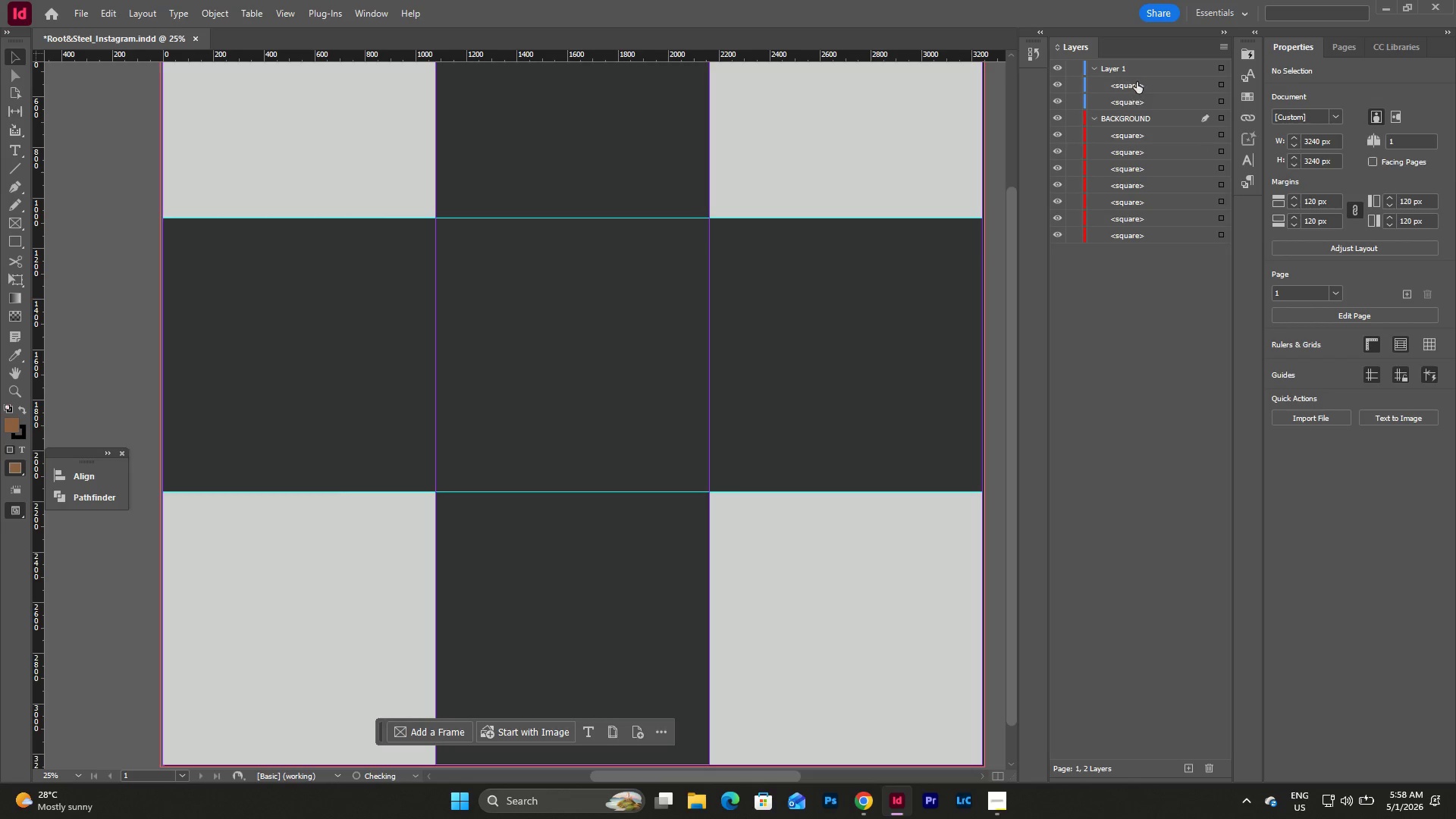 
left_click_drag(start_coordinate=[1137, 82], to_coordinate=[1130, 130])
 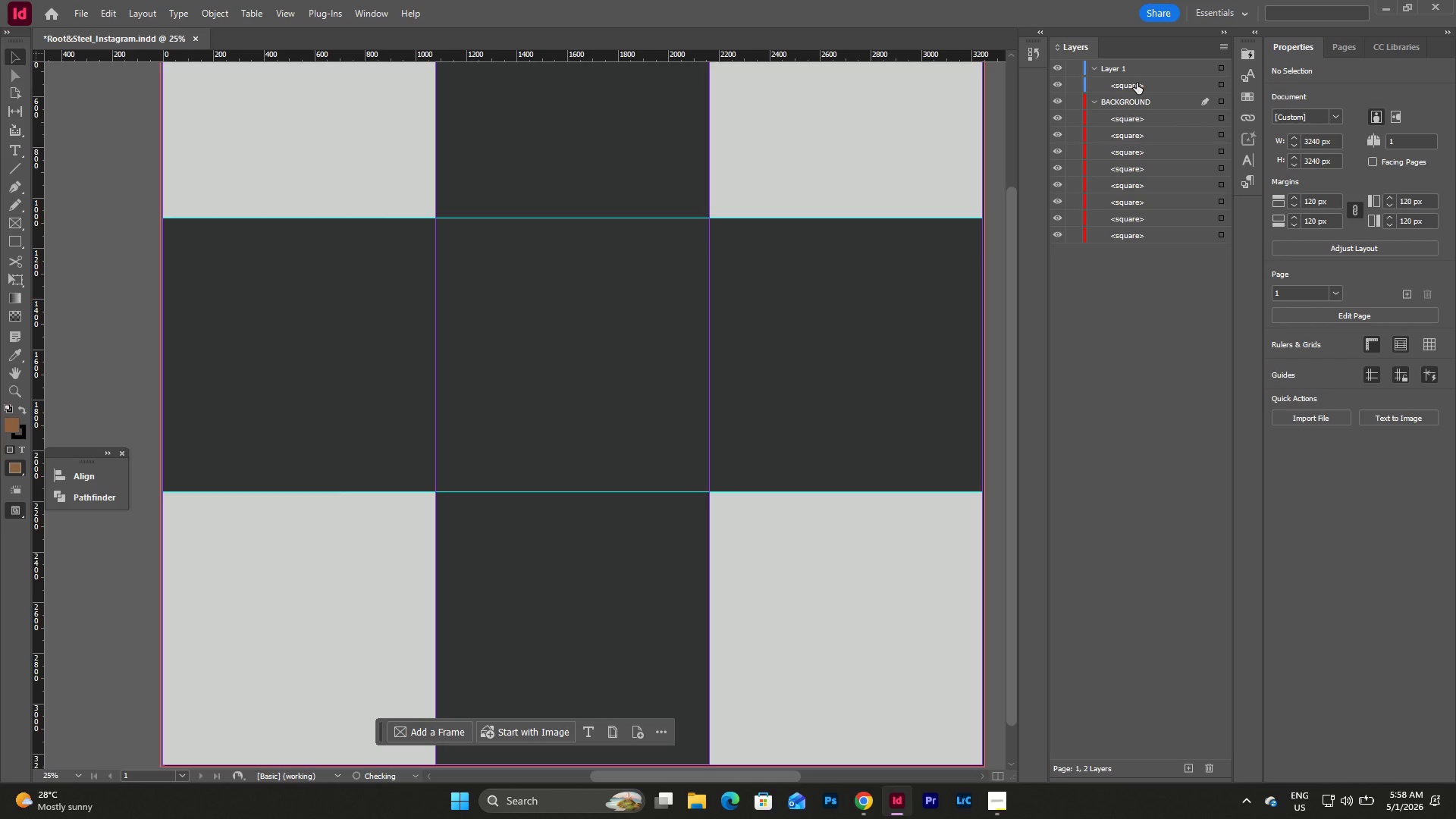 
left_click_drag(start_coordinate=[1137, 83], to_coordinate=[1131, 116])
 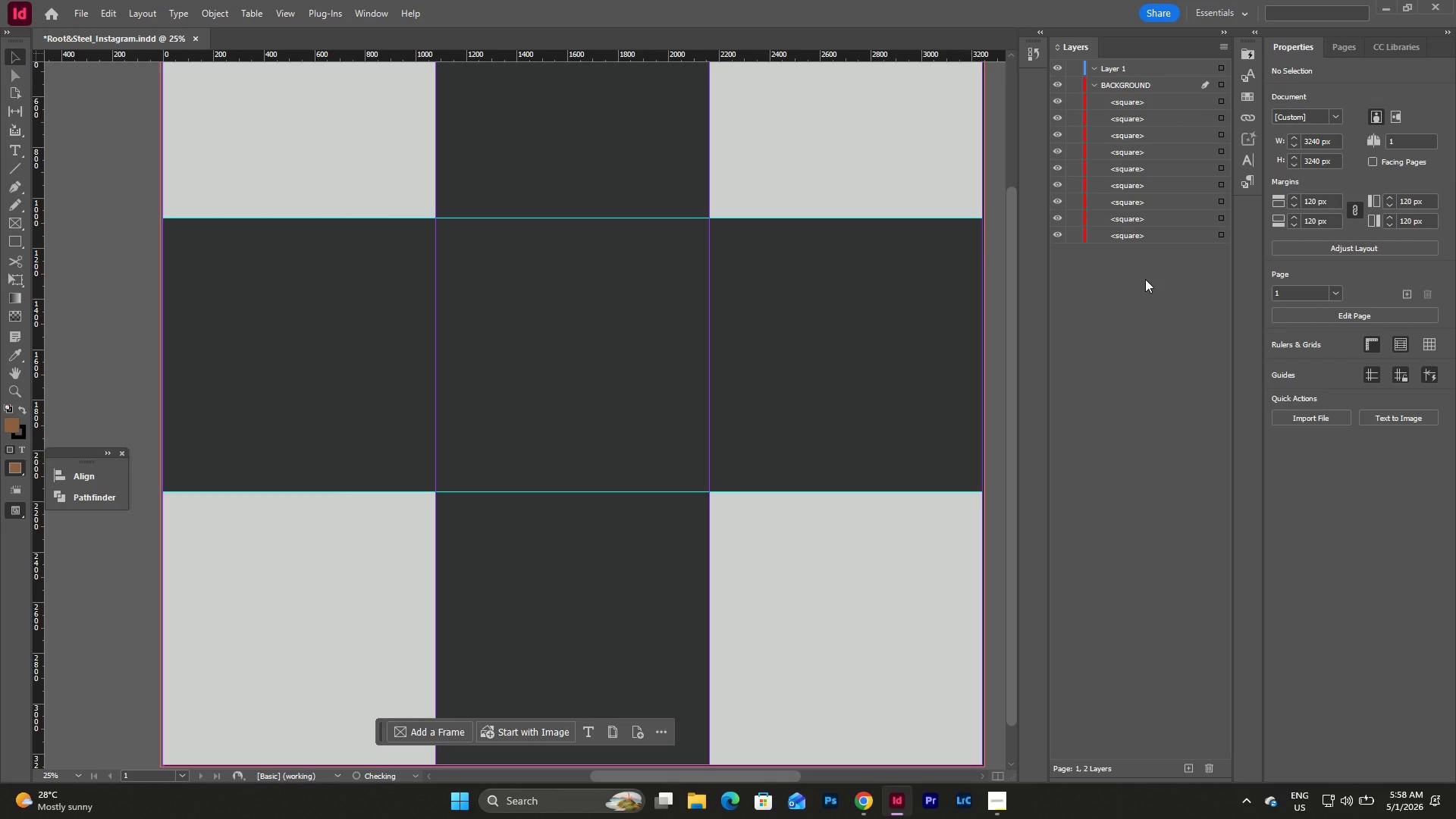 
left_click([1145, 279])
 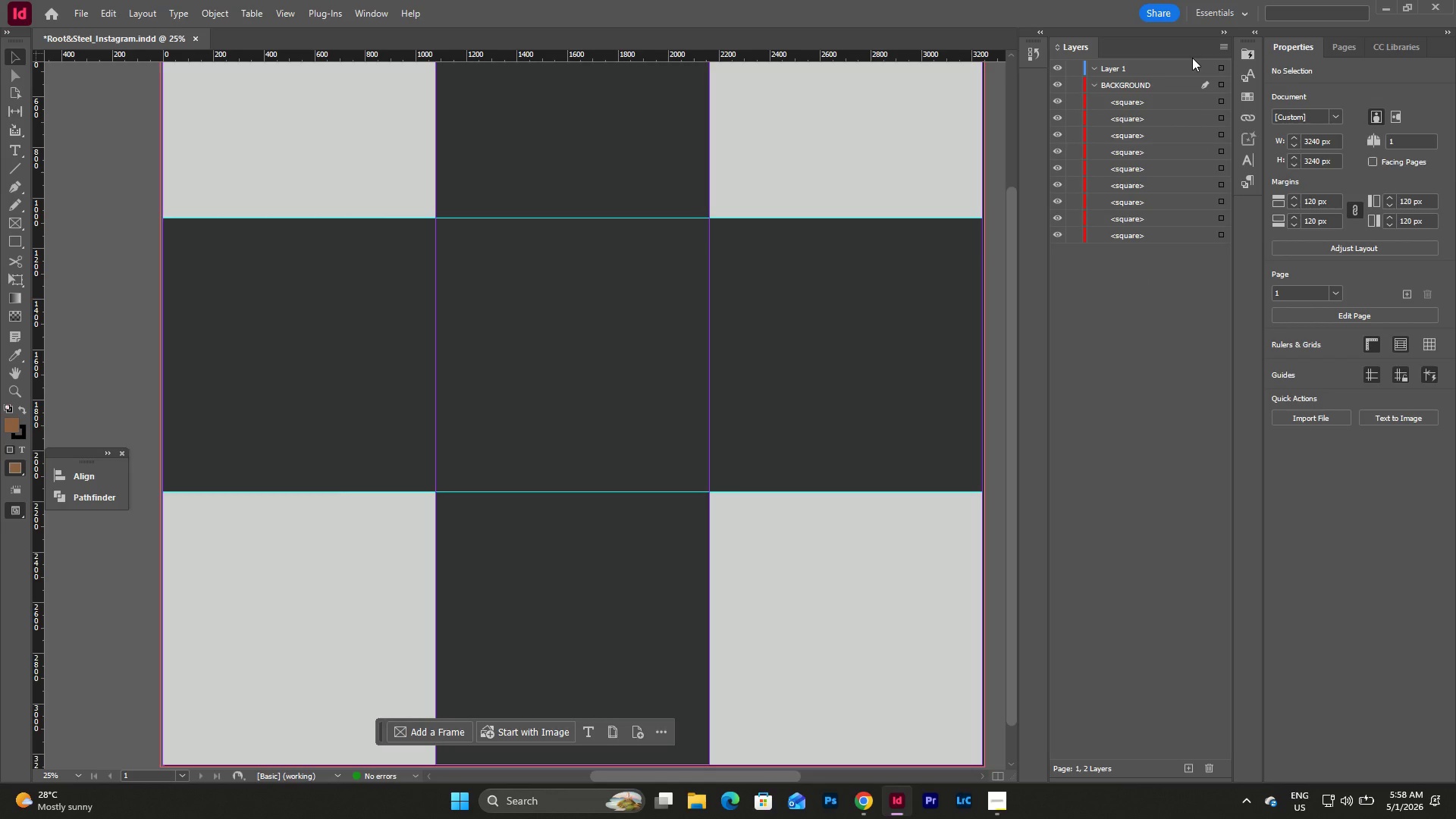 
double_click([1190, 63])
 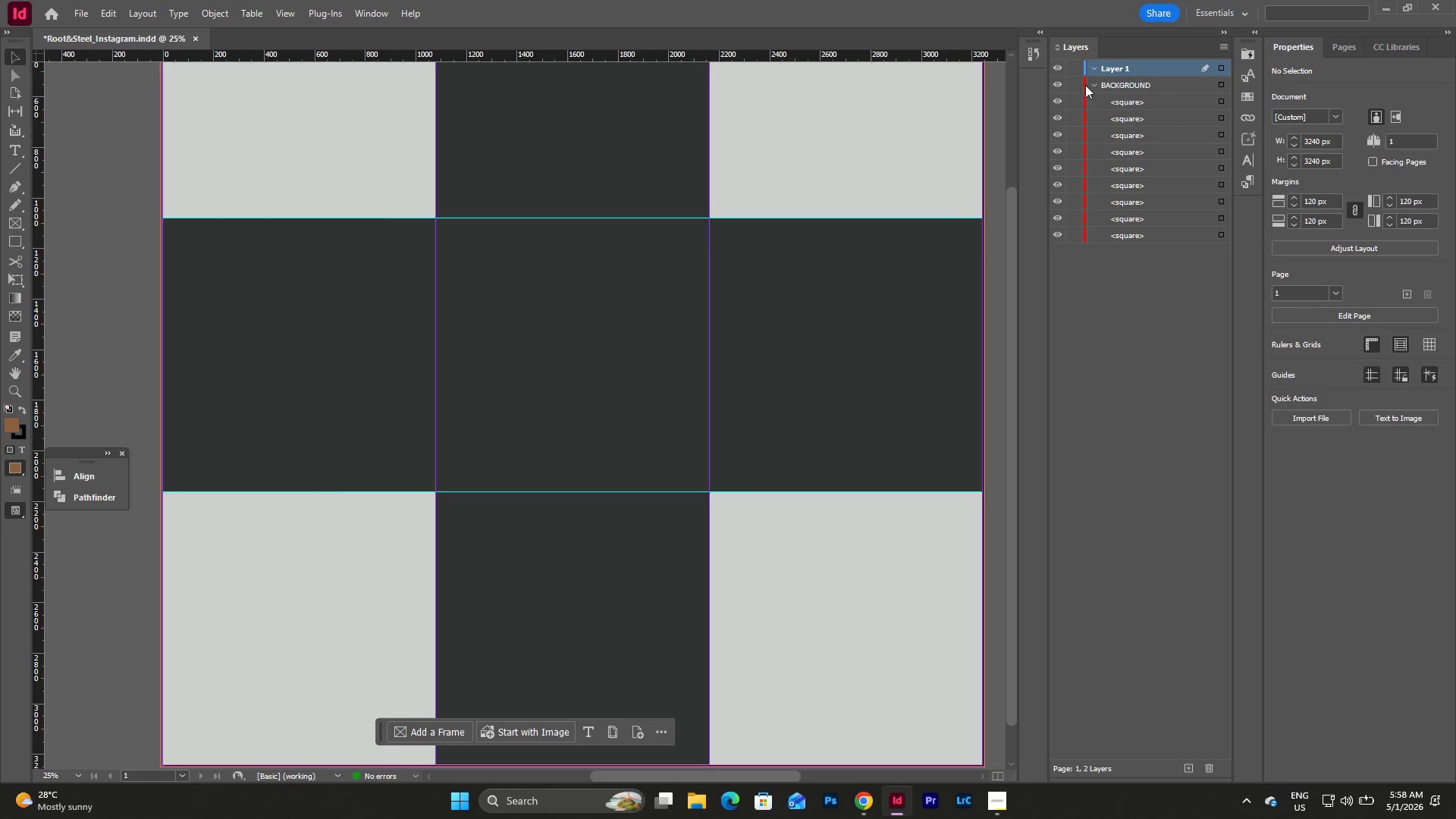 
left_click([1076, 83])
 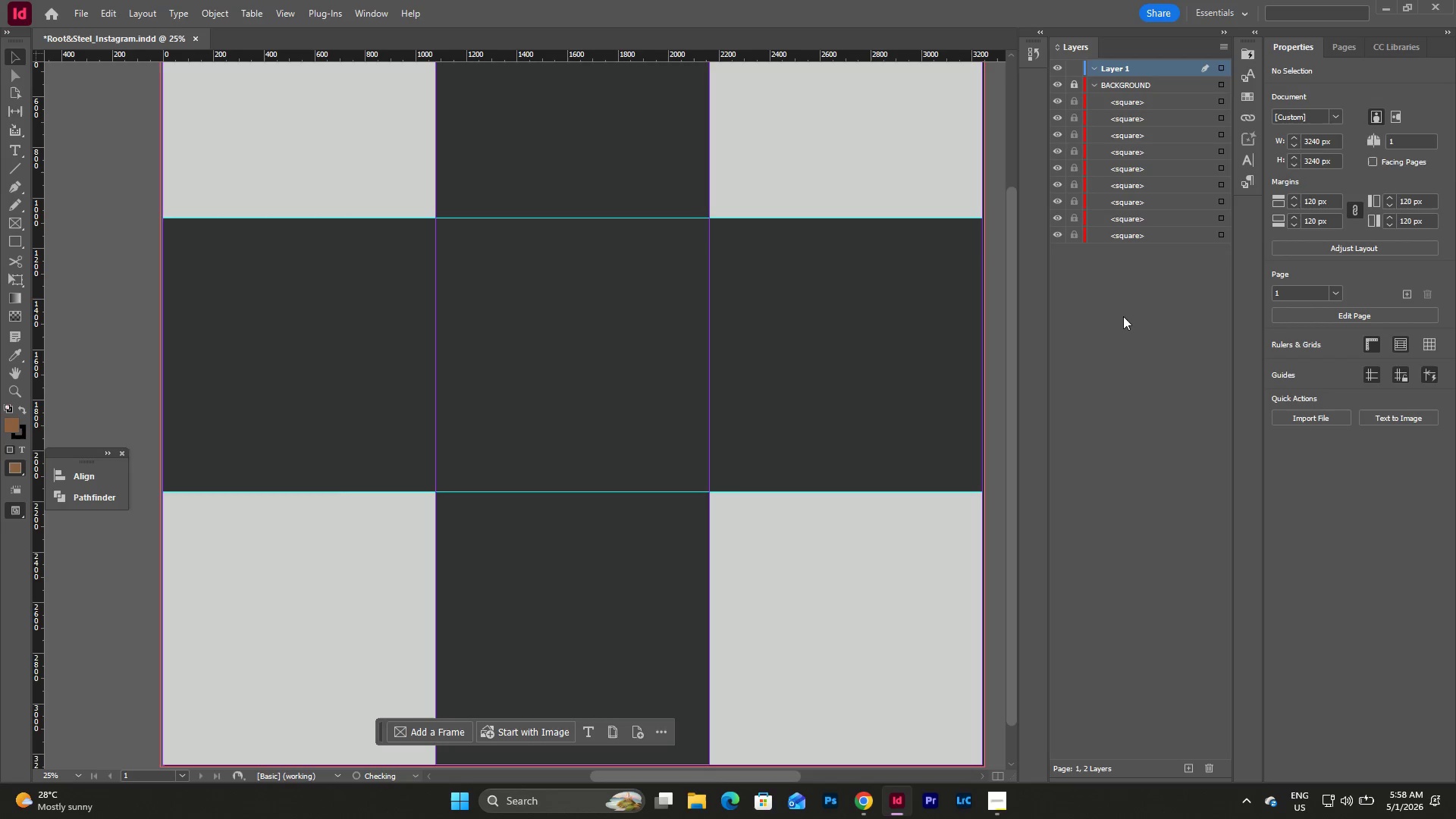 
left_click([1123, 328])
 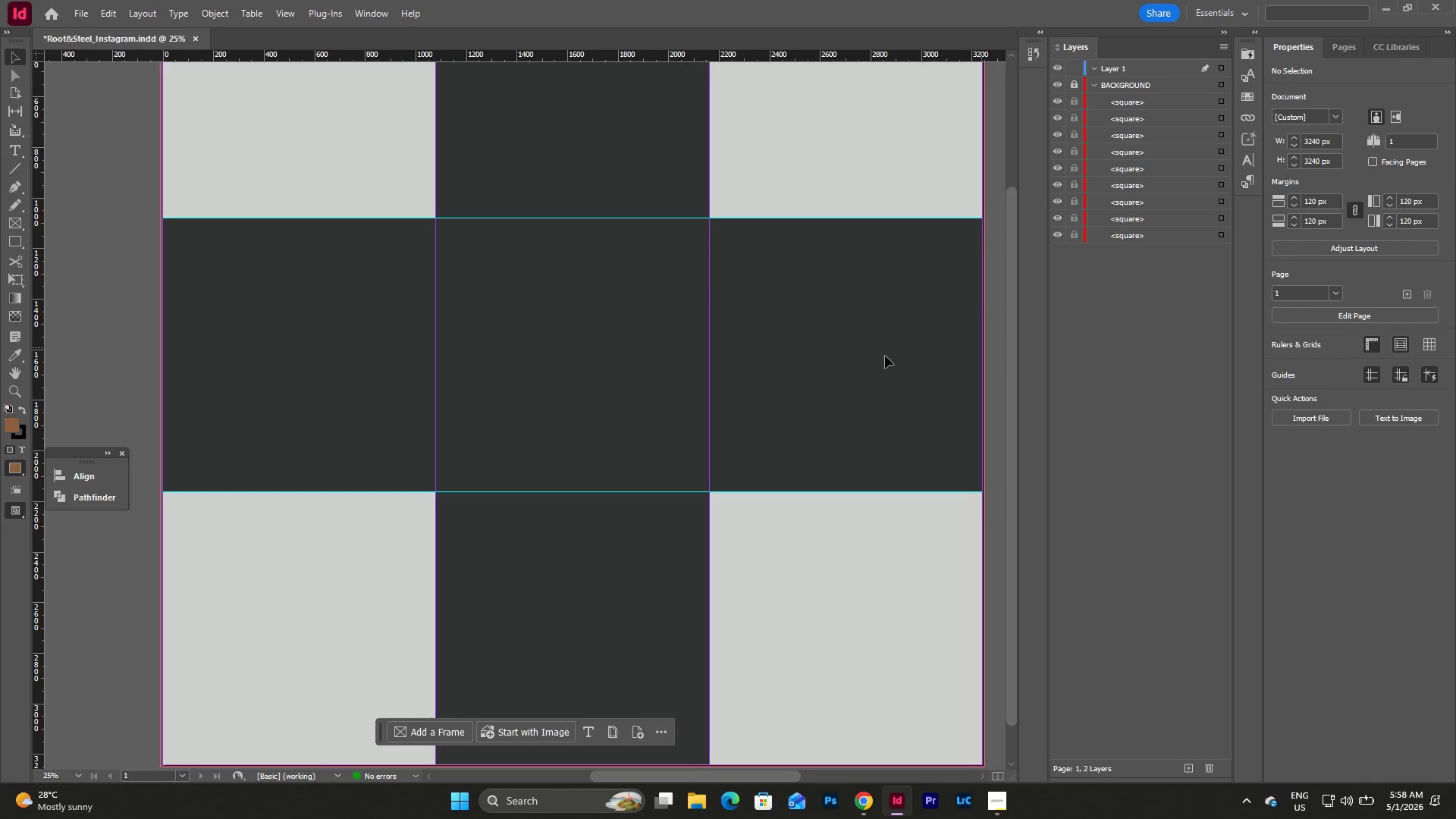 
scroll: coordinate [872, 357], scroll_direction: down, amount: 4.0
 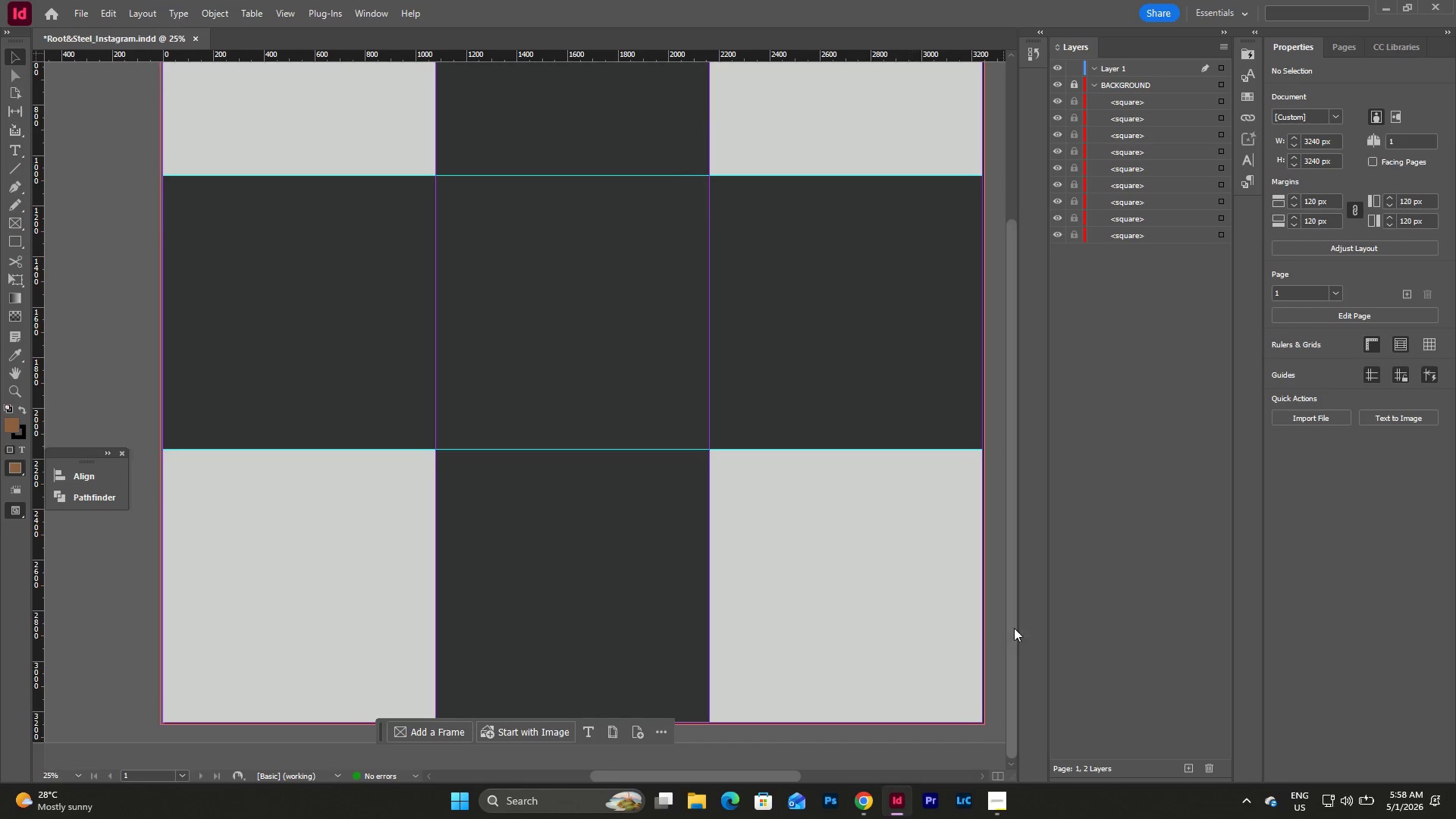 
left_click([997, 620])
 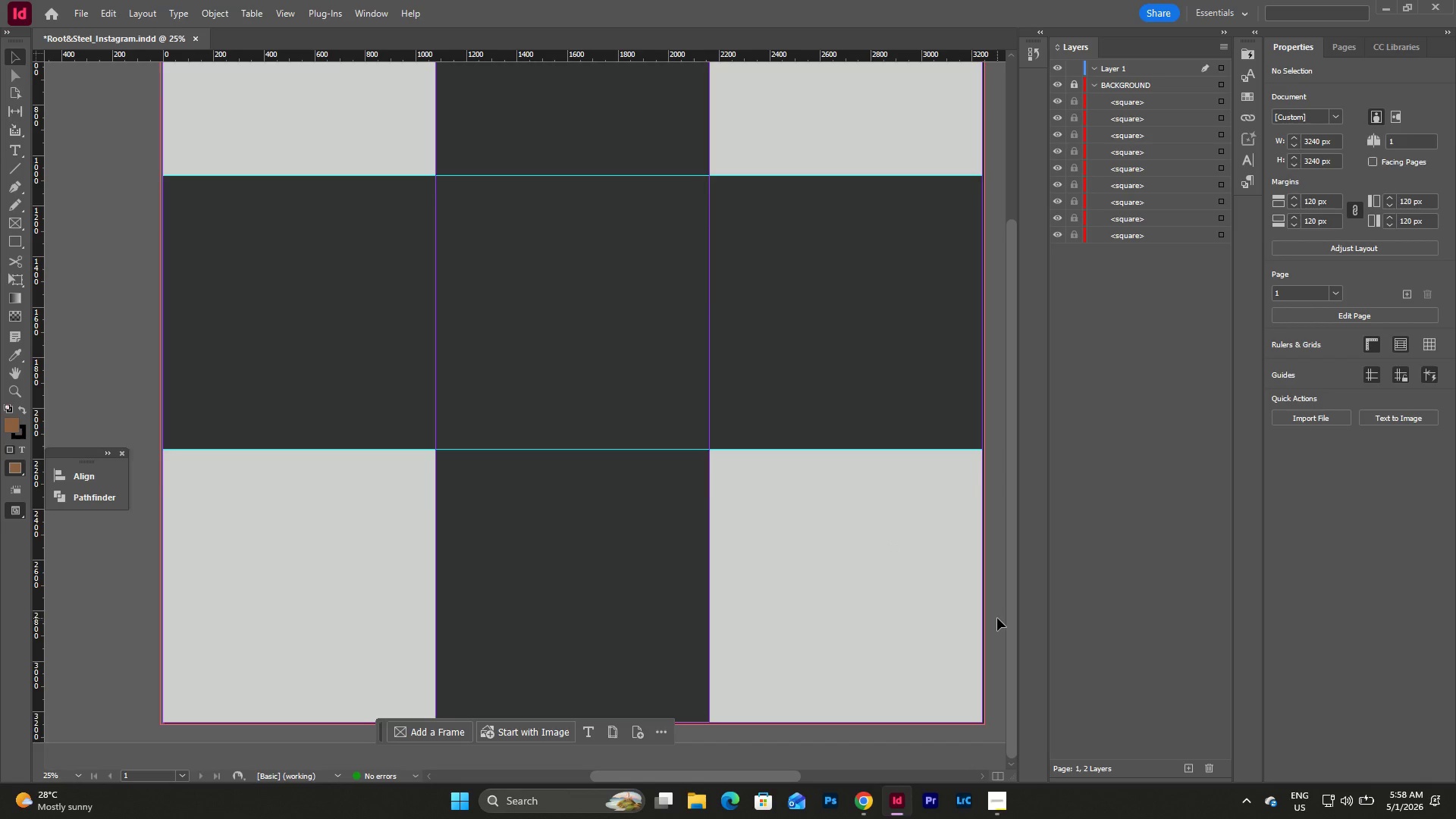 
scroll: coordinate [997, 618], scroll_direction: up, amount: 8.0
 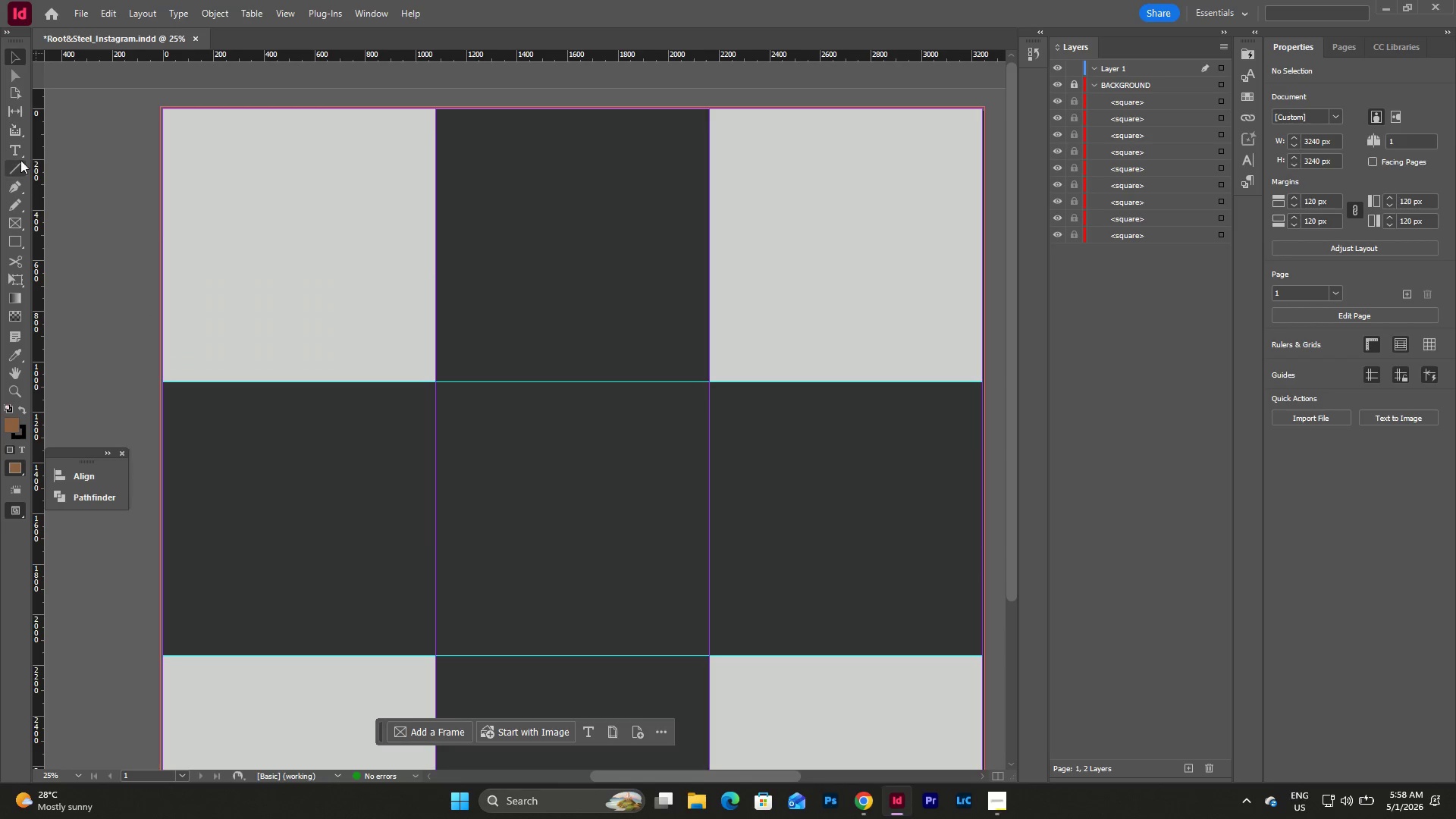 
left_click([11, 145])
 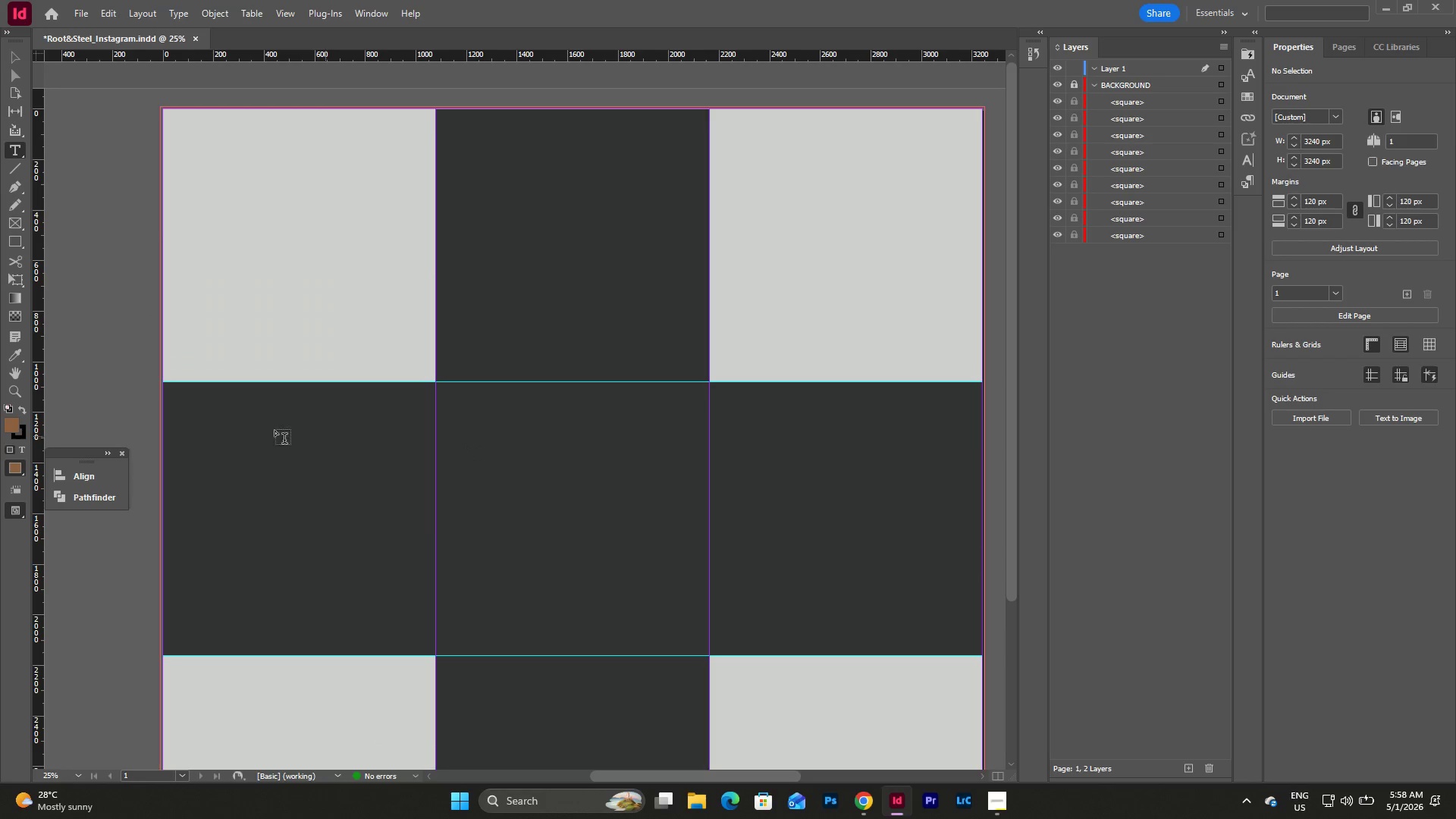 
left_click_drag(start_coordinate=[204, 409], to_coordinate=[797, 577])
 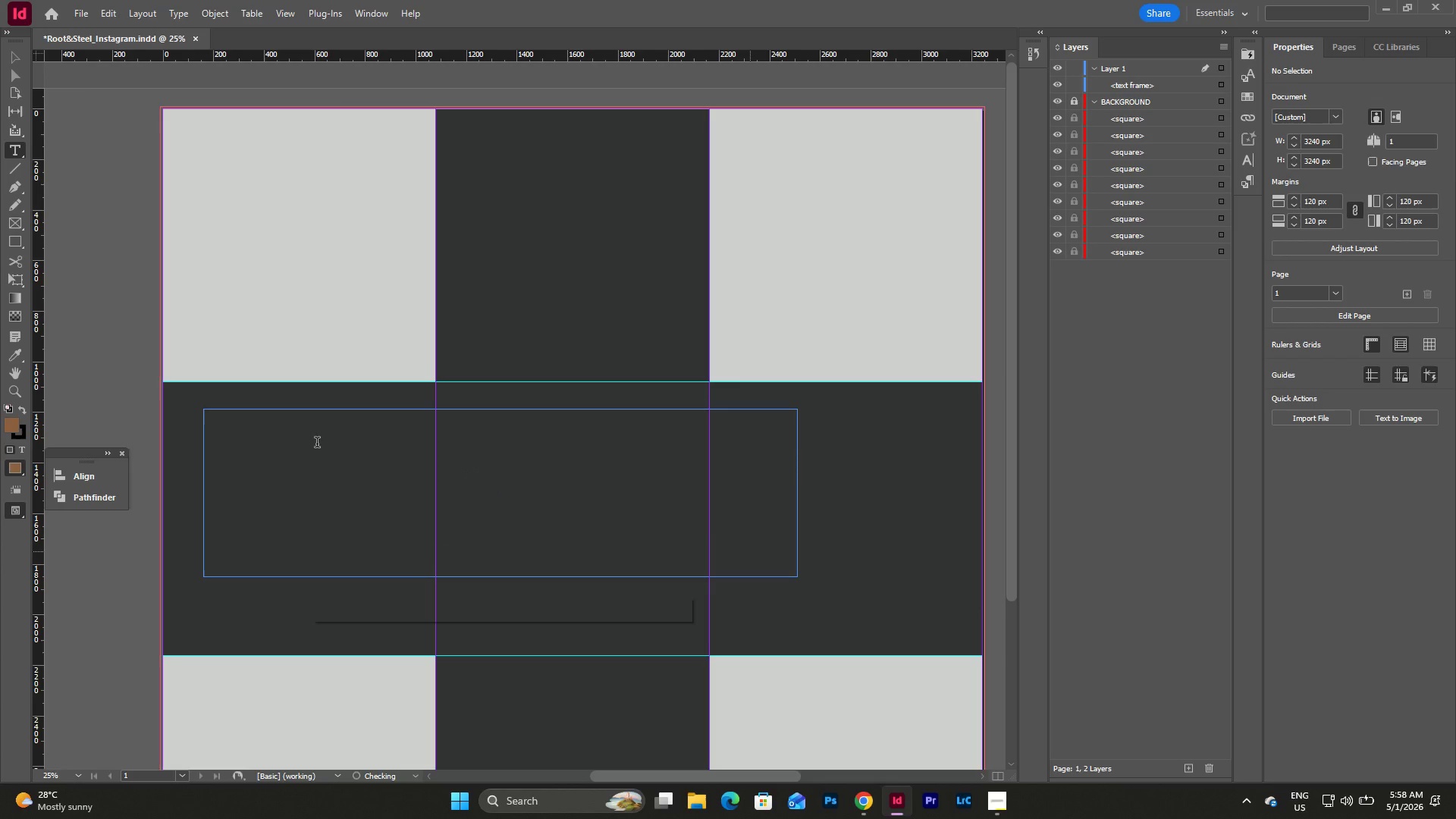 
left_click([317, 444])
 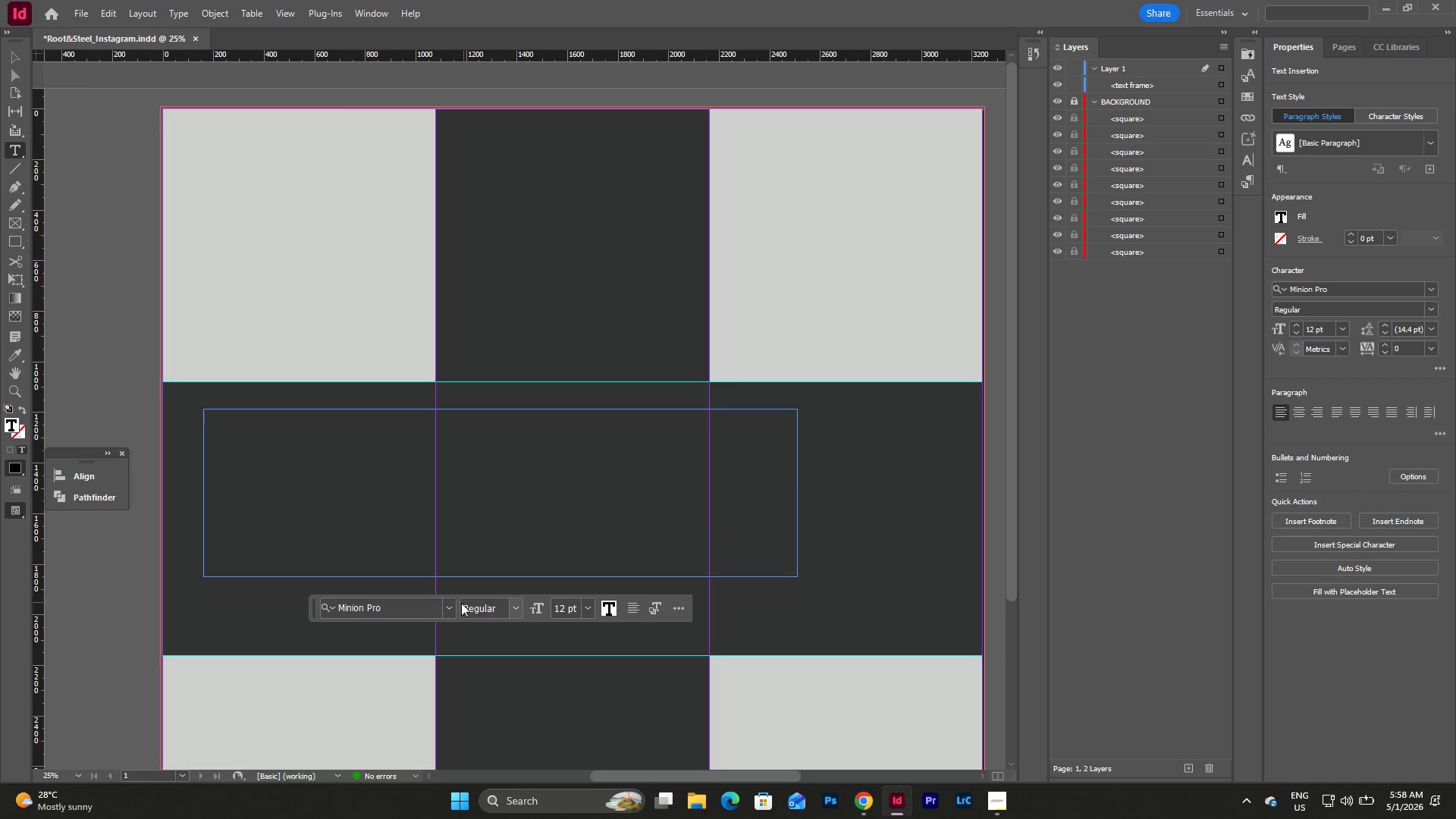 
left_click([450, 607])
 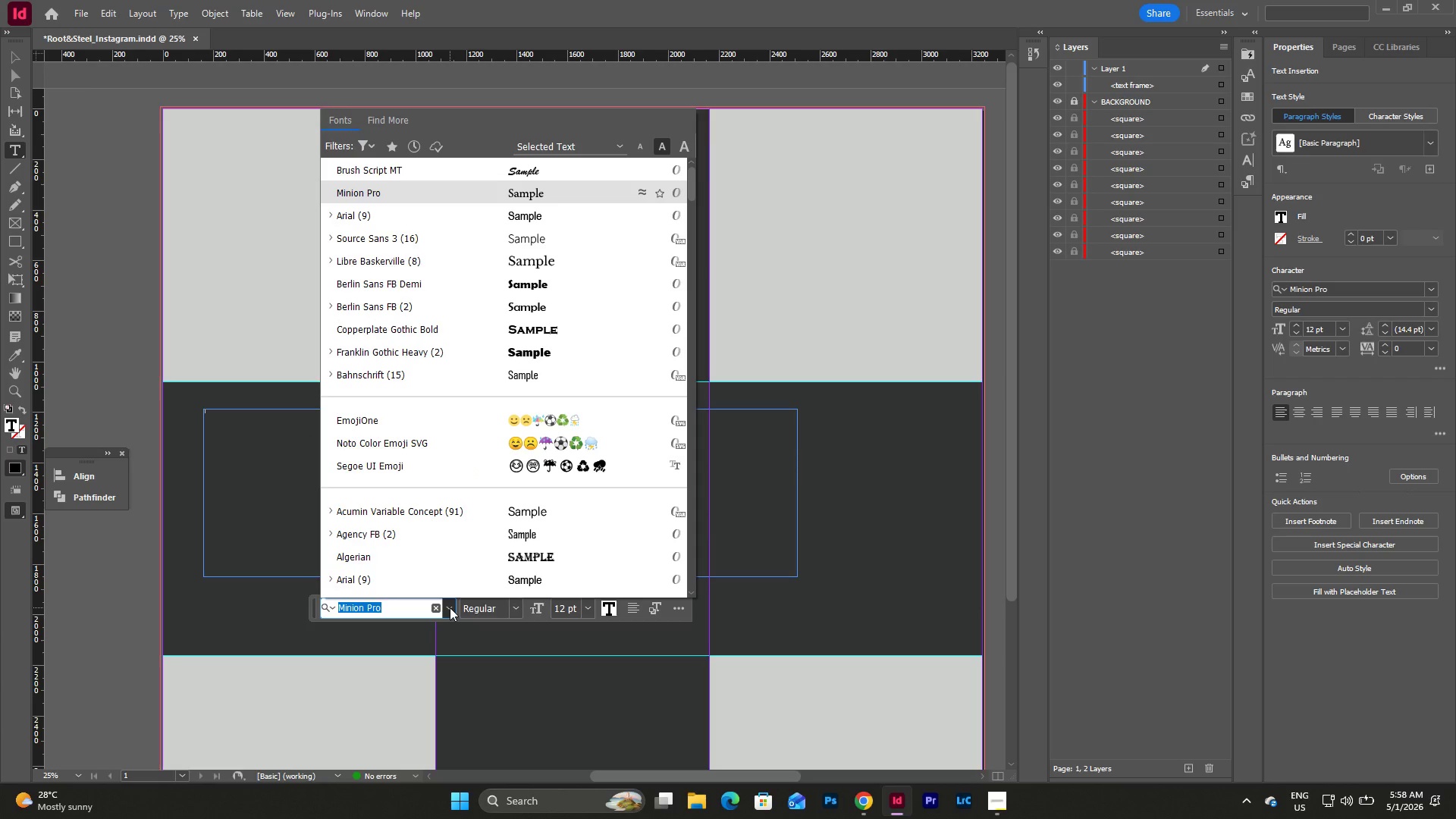 
left_click([450, 607])
 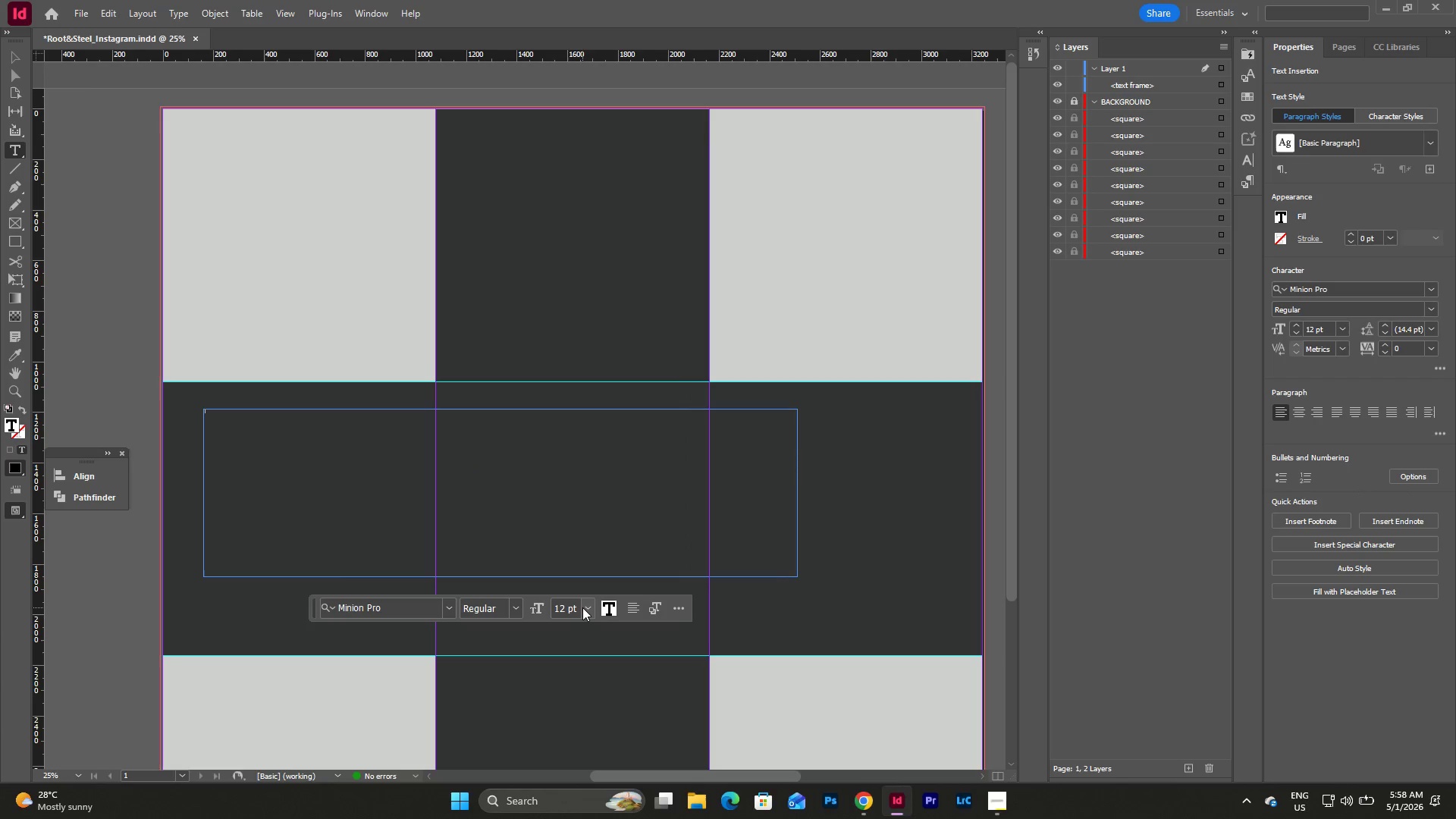 
left_click([586, 607])
 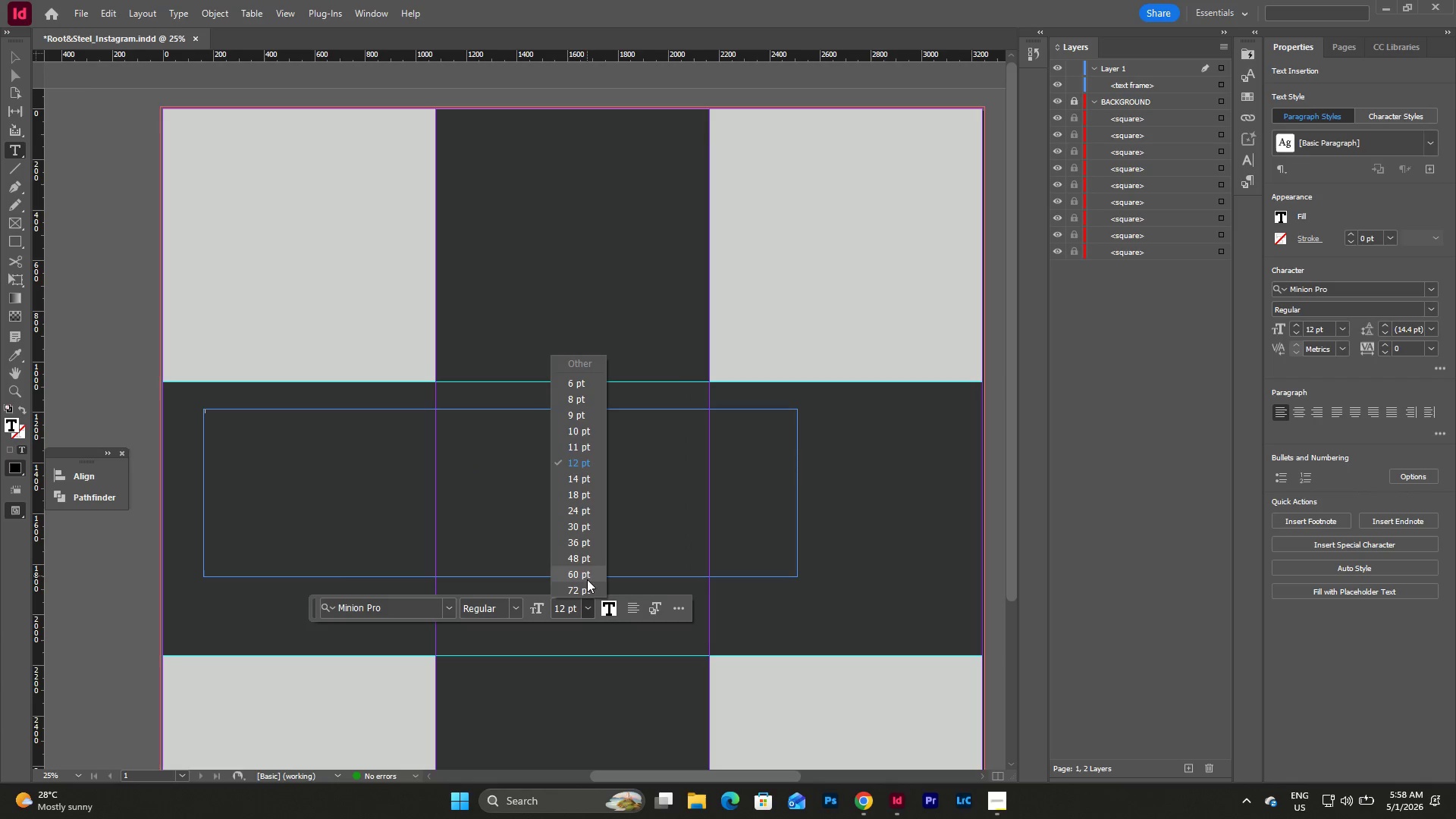 
left_click([586, 587])
 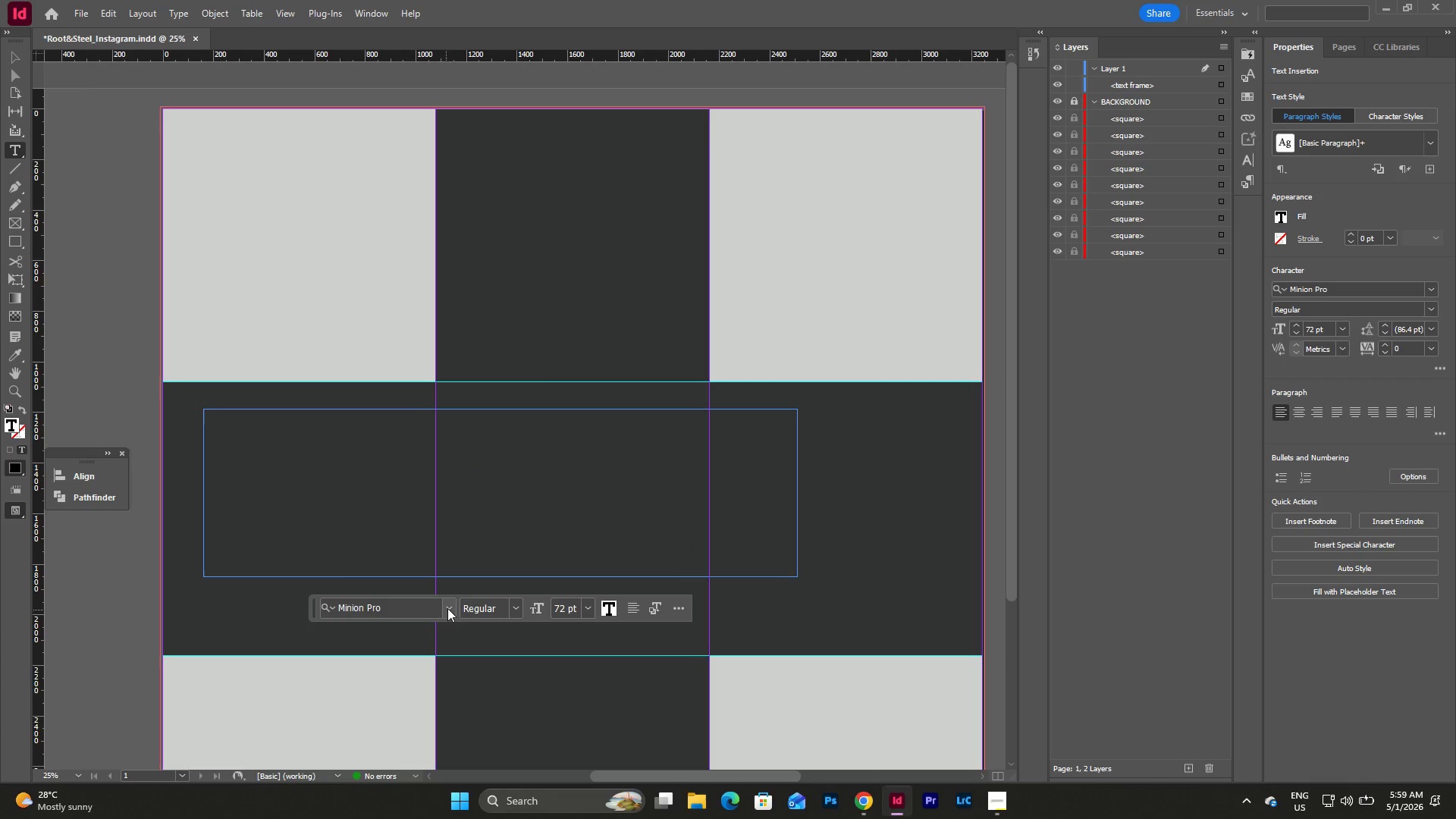 
left_click([448, 607])
 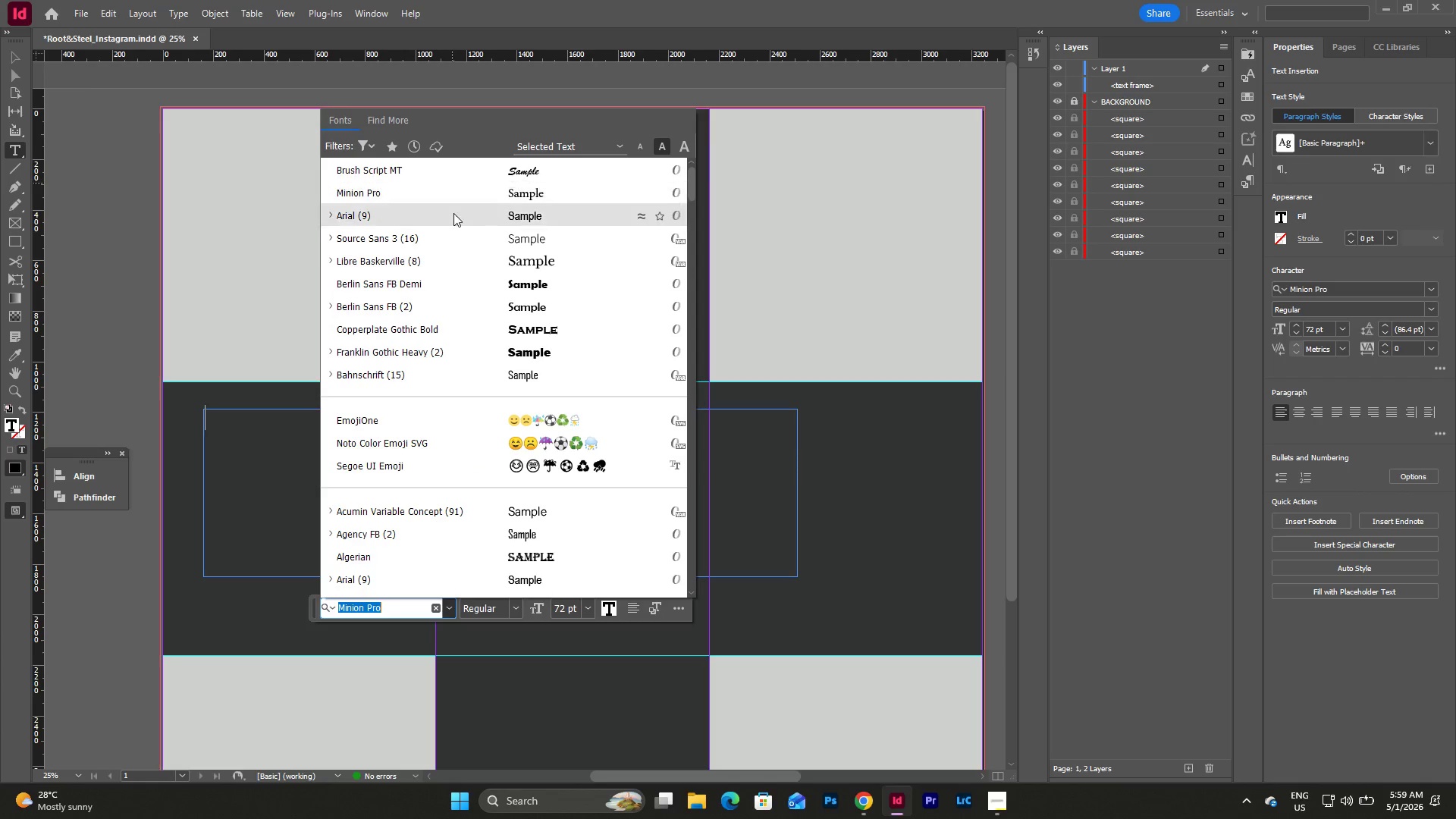 
scroll: coordinate [463, 293], scroll_direction: down, amount: 4.0
 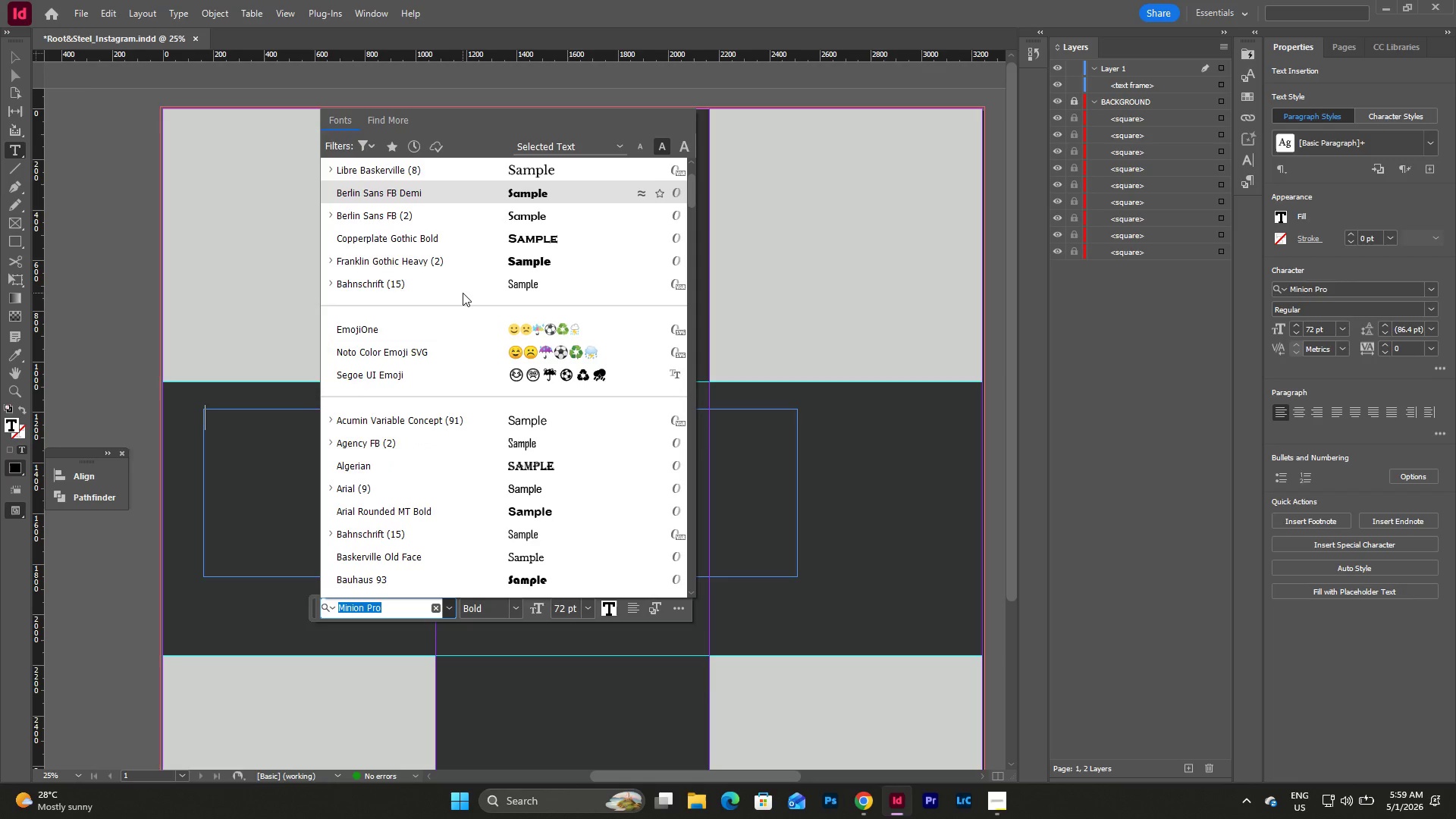 
scroll: coordinate [463, 293], scroll_direction: up, amount: 5.0
 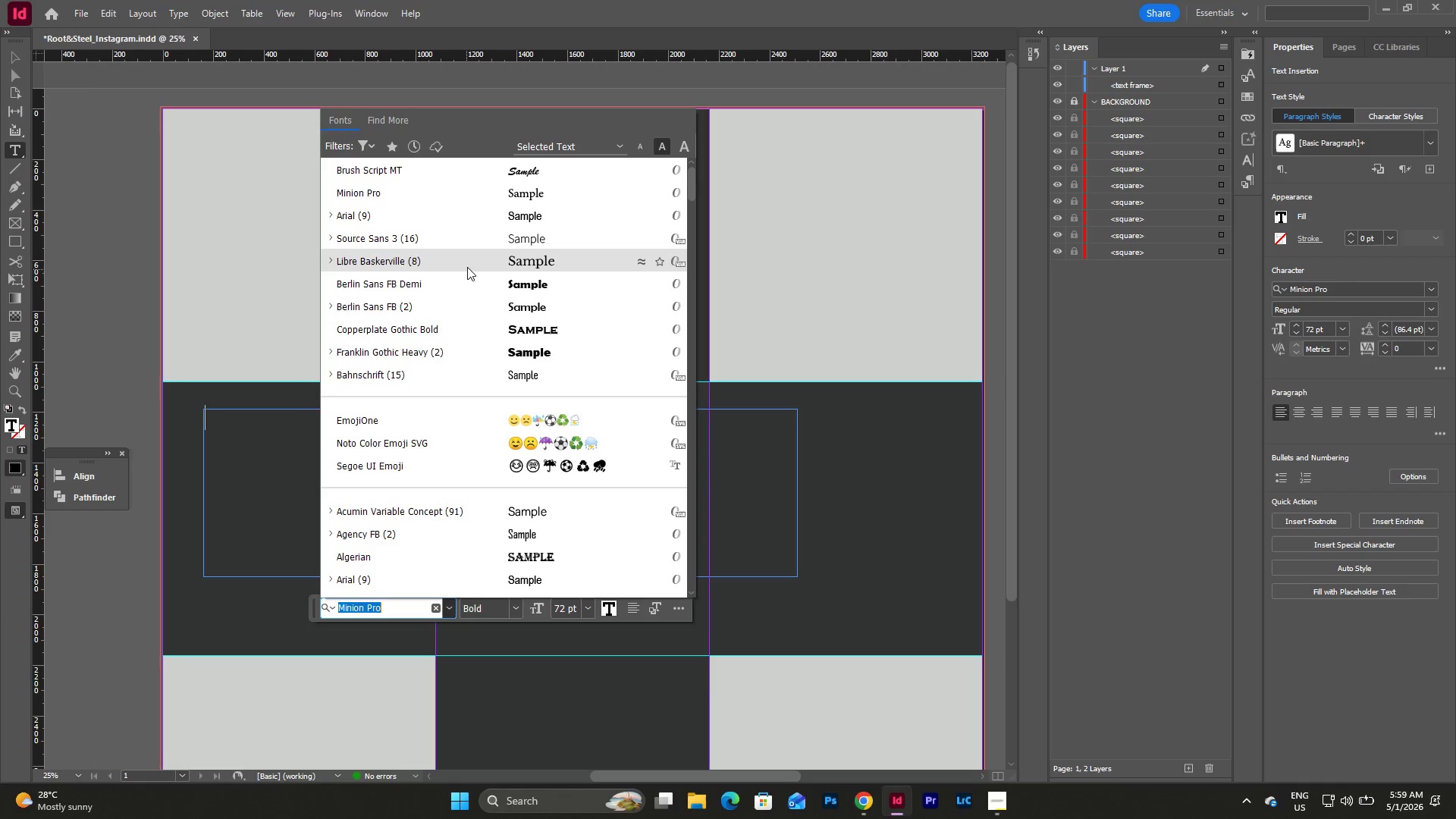 
left_click([468, 262])
 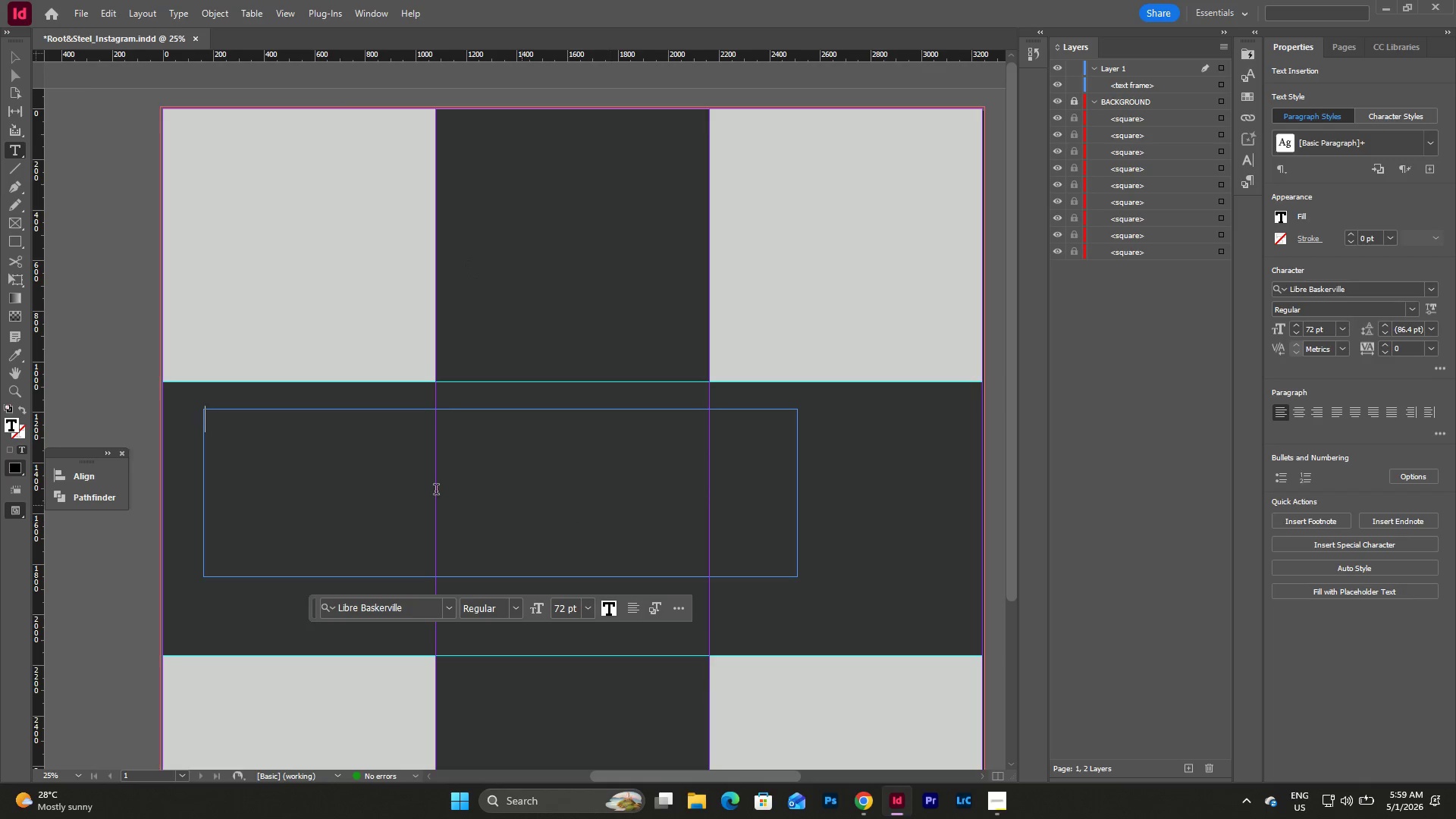 
type(FORAGED IN FIRE)
key(Escape)
 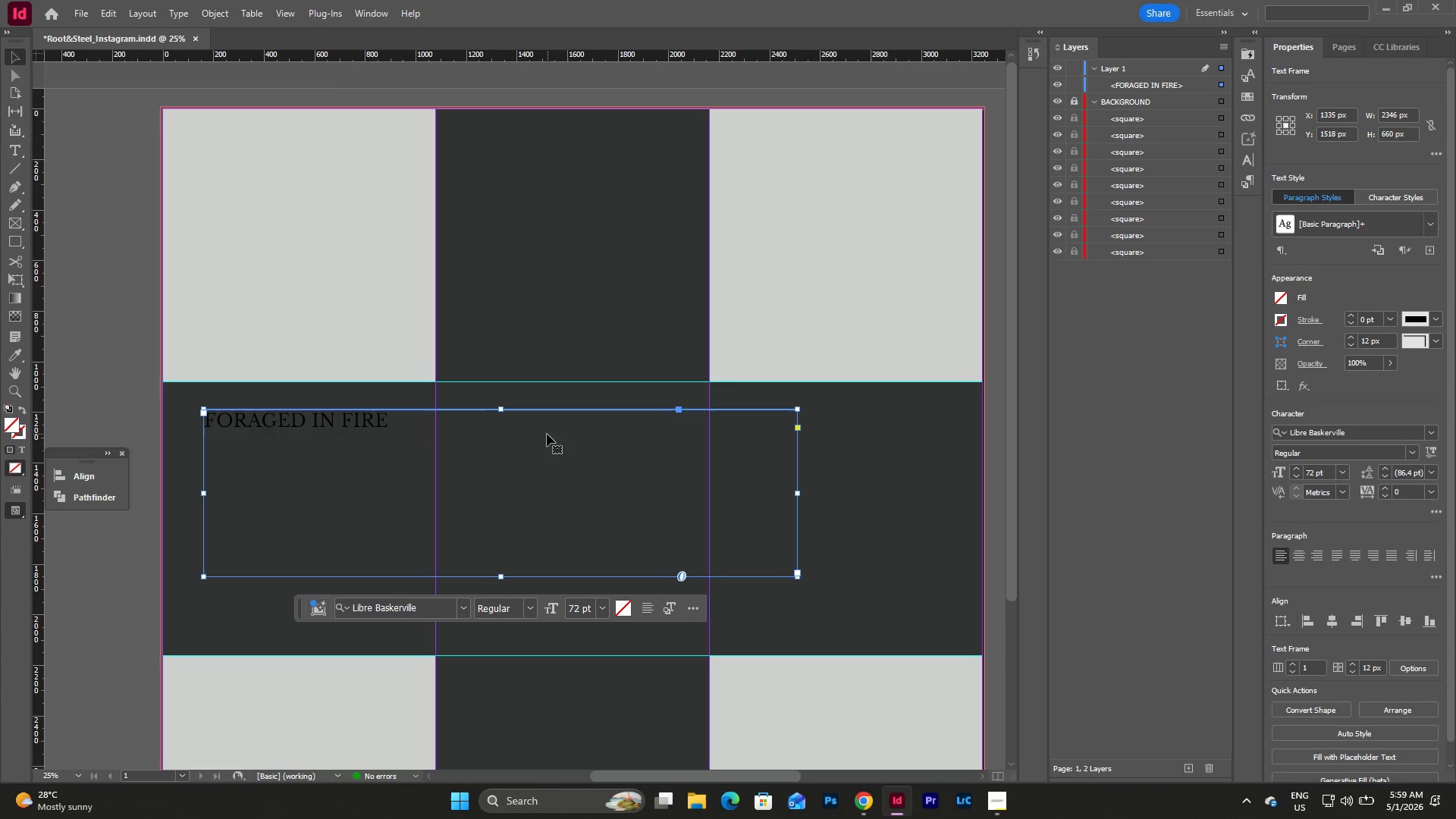 
left_click_drag(start_coordinate=[799, 493], to_coordinate=[555, 484])
 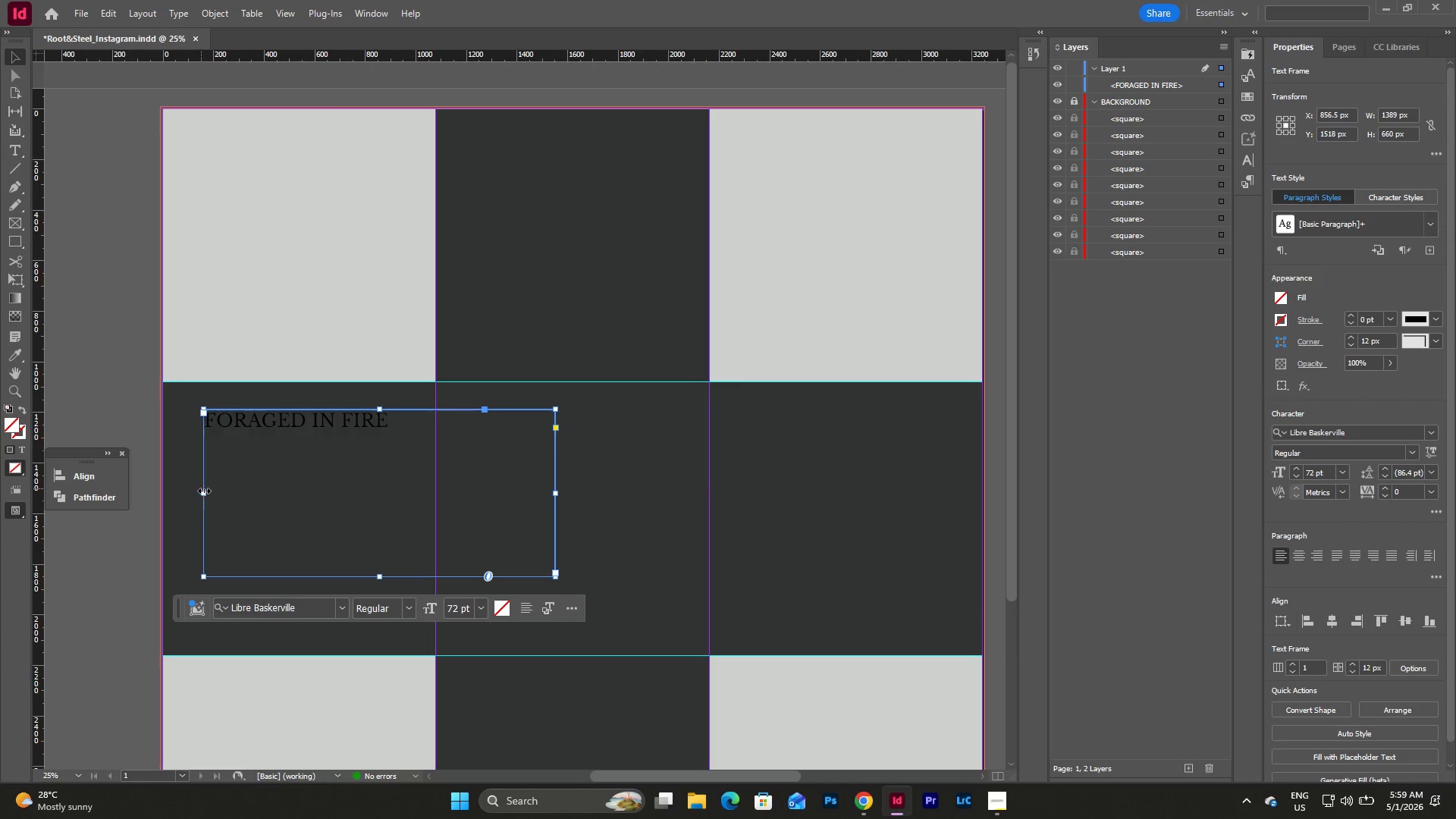 
left_click_drag(start_coordinate=[207, 493], to_coordinate=[162, 492])
 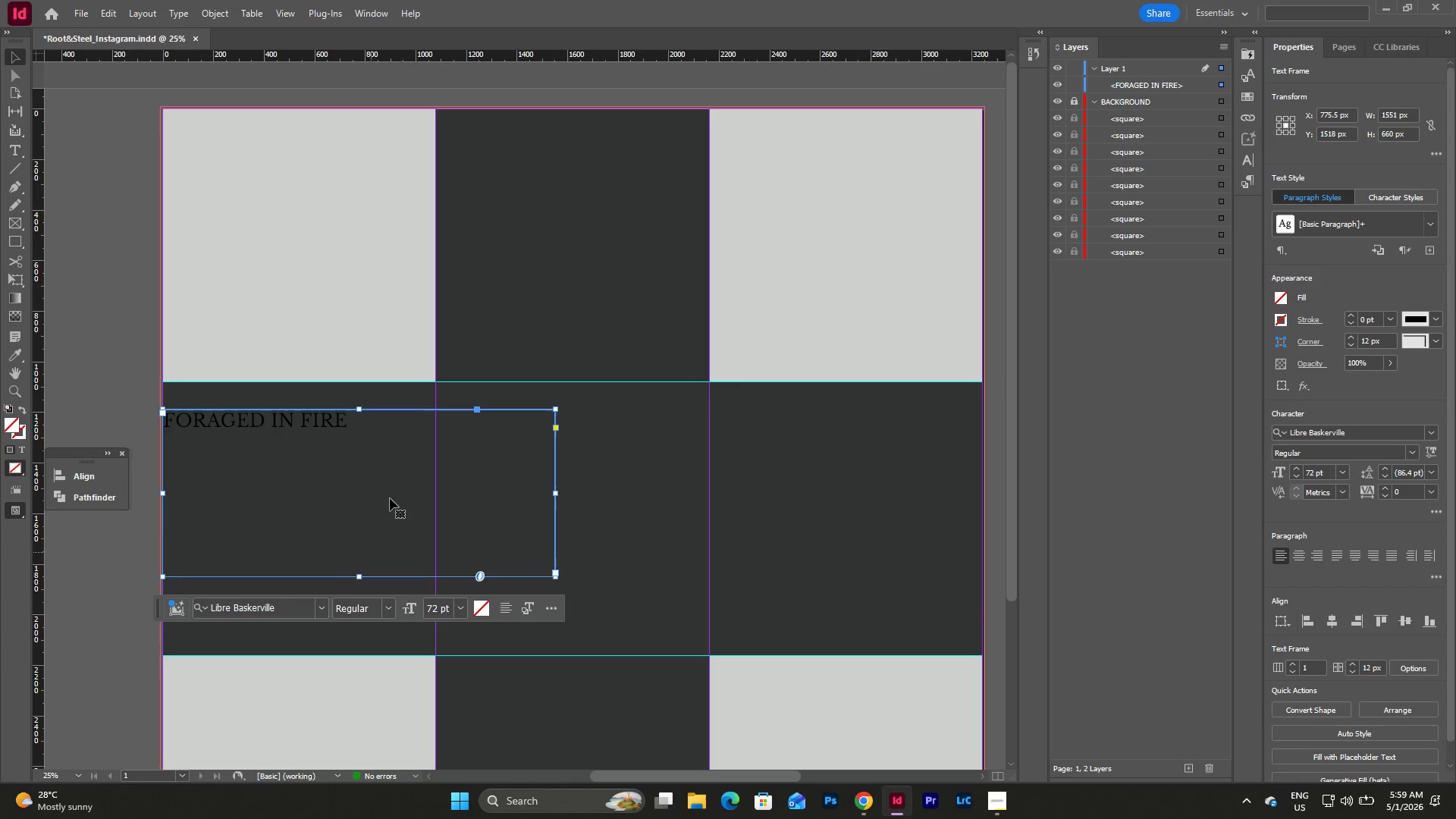 
left_click([410, 410])
 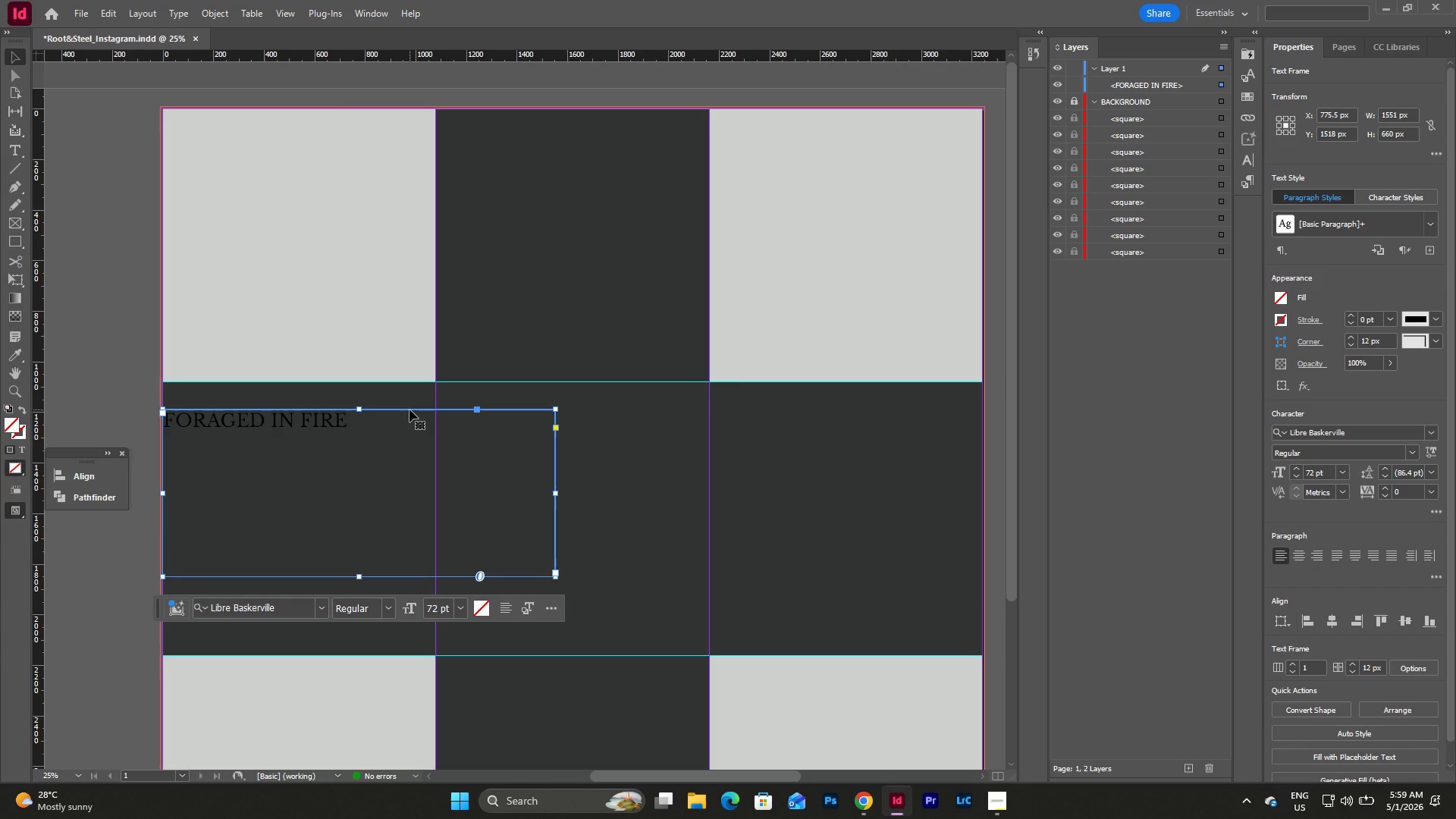 
key(Backspace)
 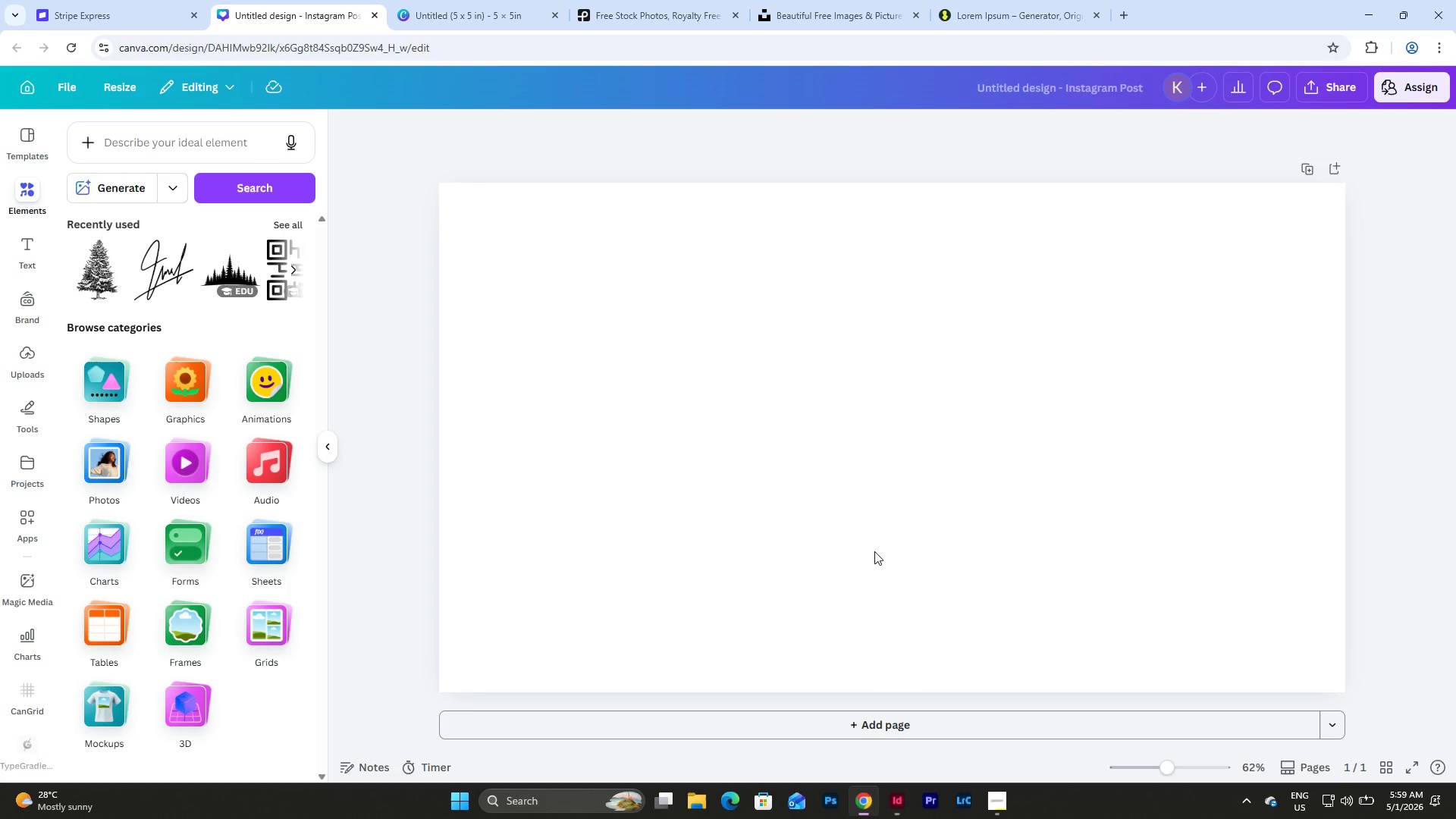 
double_click([1124, 11])
 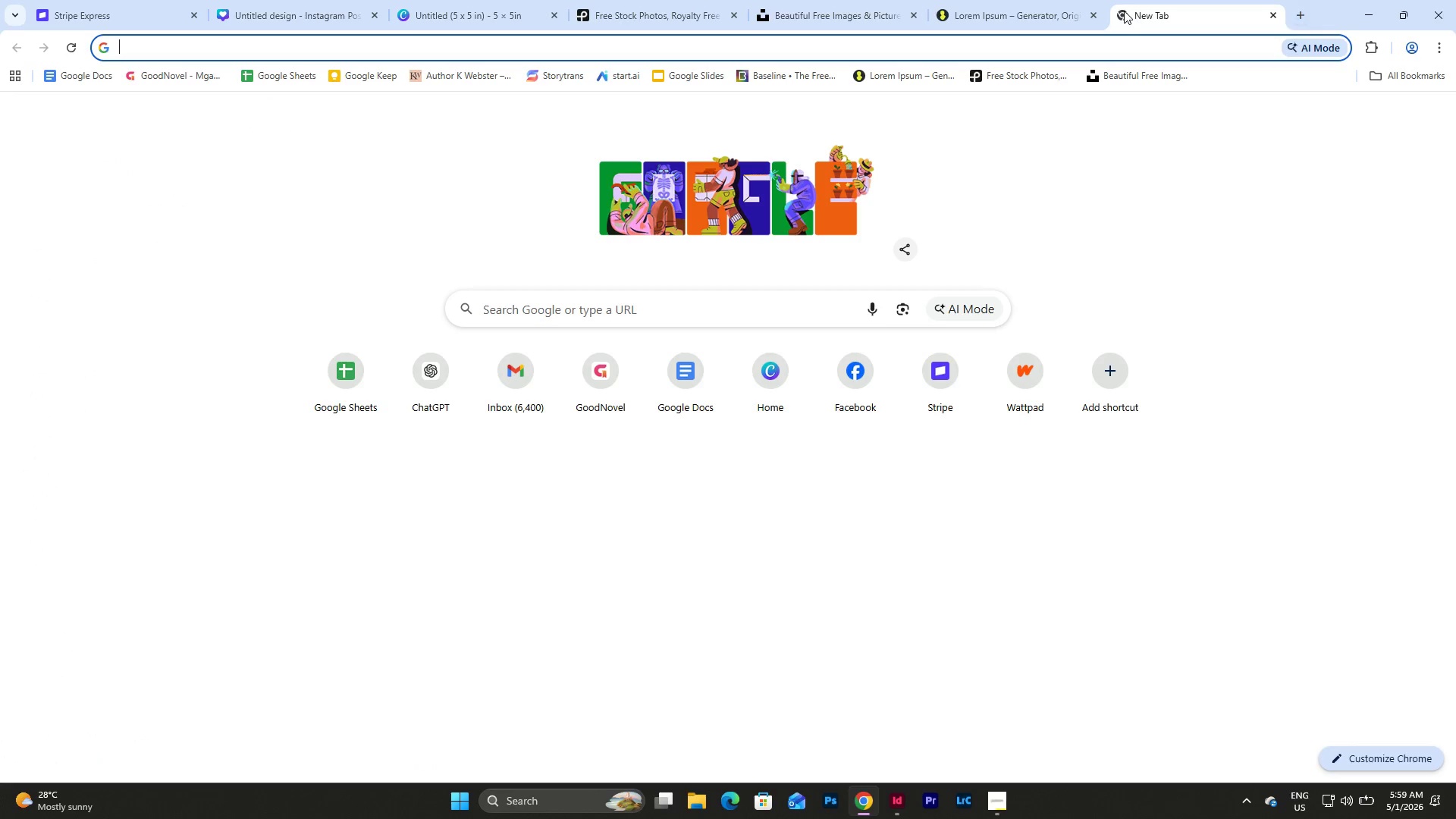 
type(safe )
 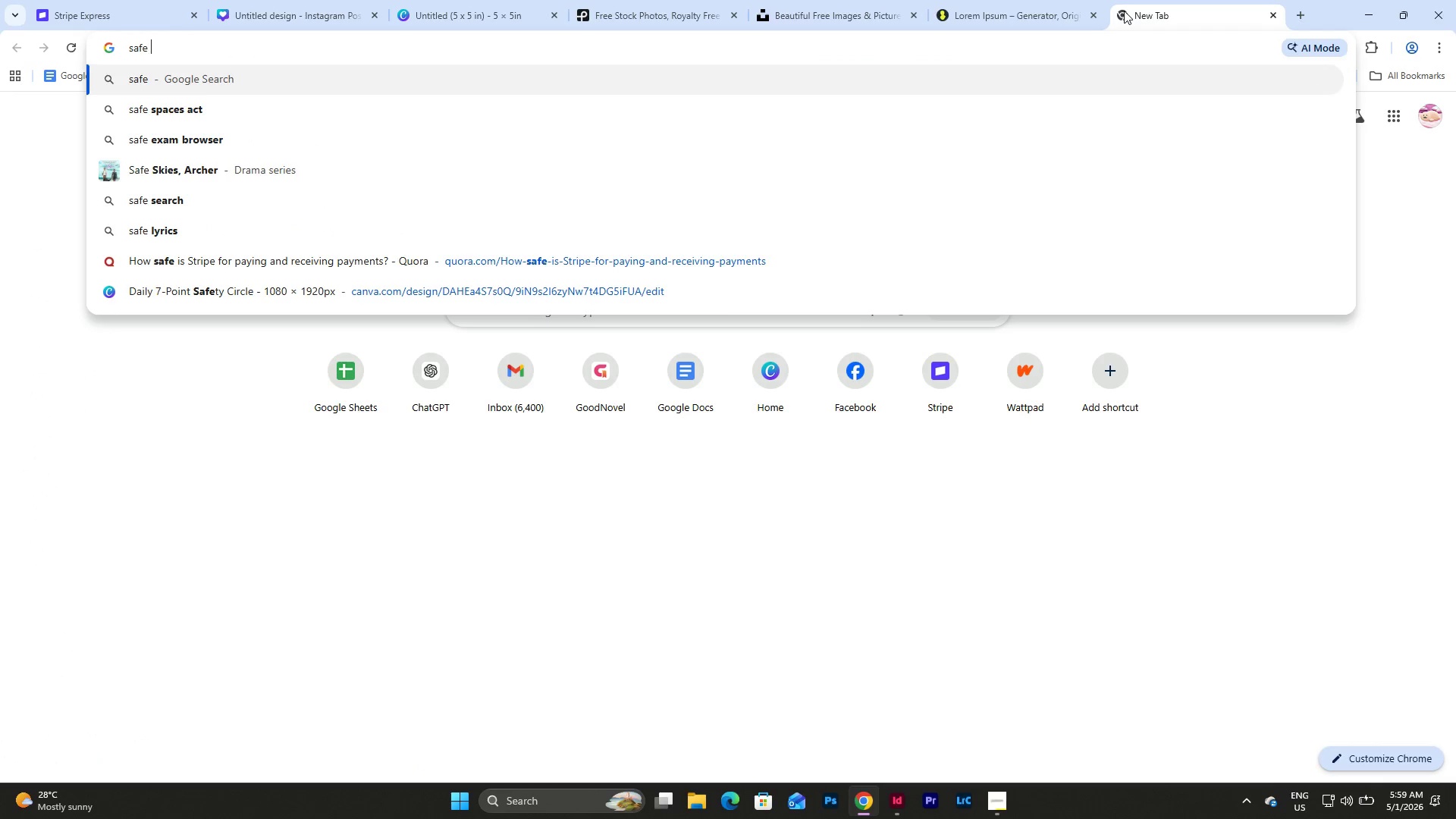 
wait(5.56)
 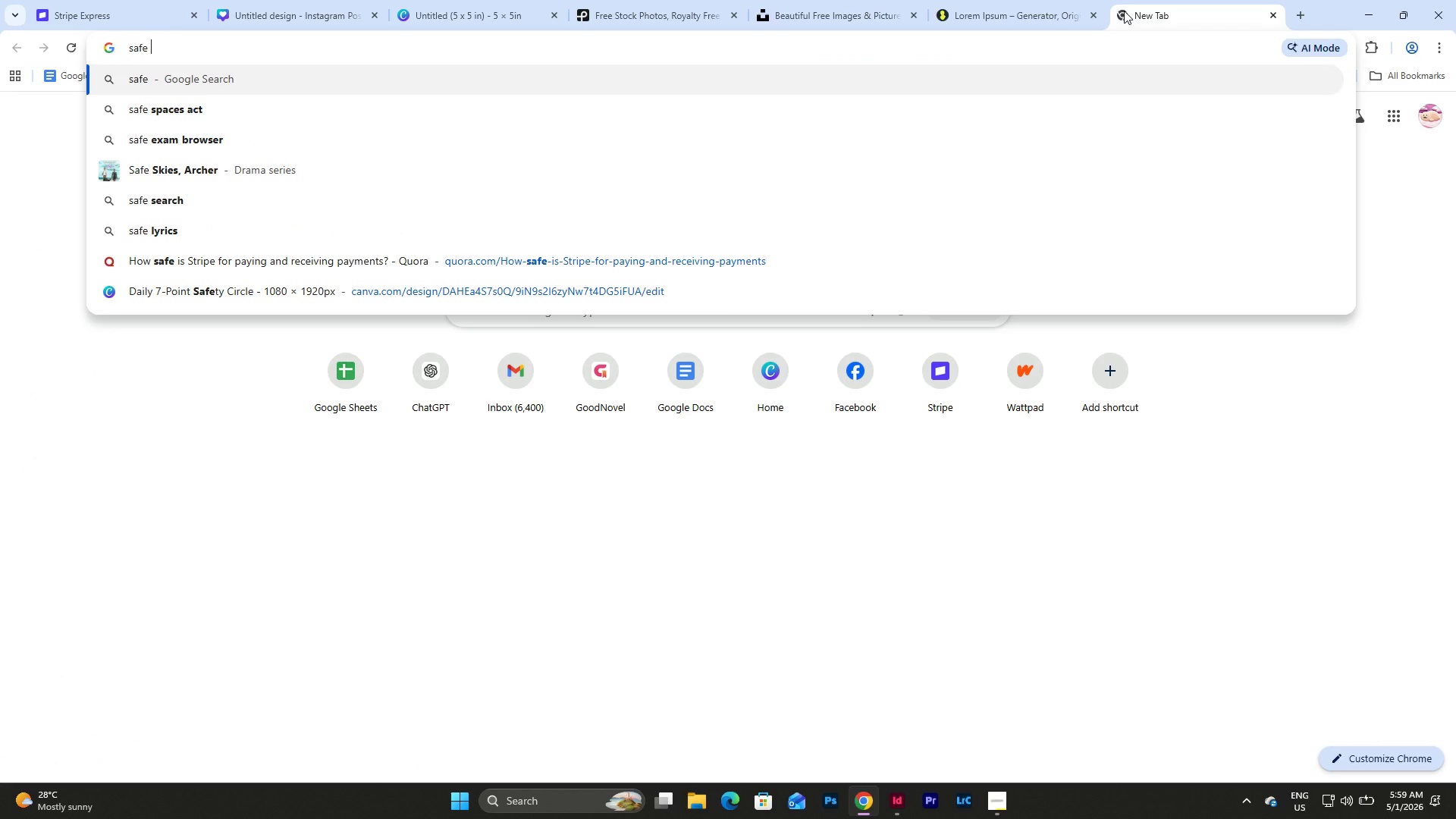 
key(Backspace)
type( spt )
key(Backspace)
key(Backspace)
type(ot og)
key(Backspace)
type(f instagram box)
 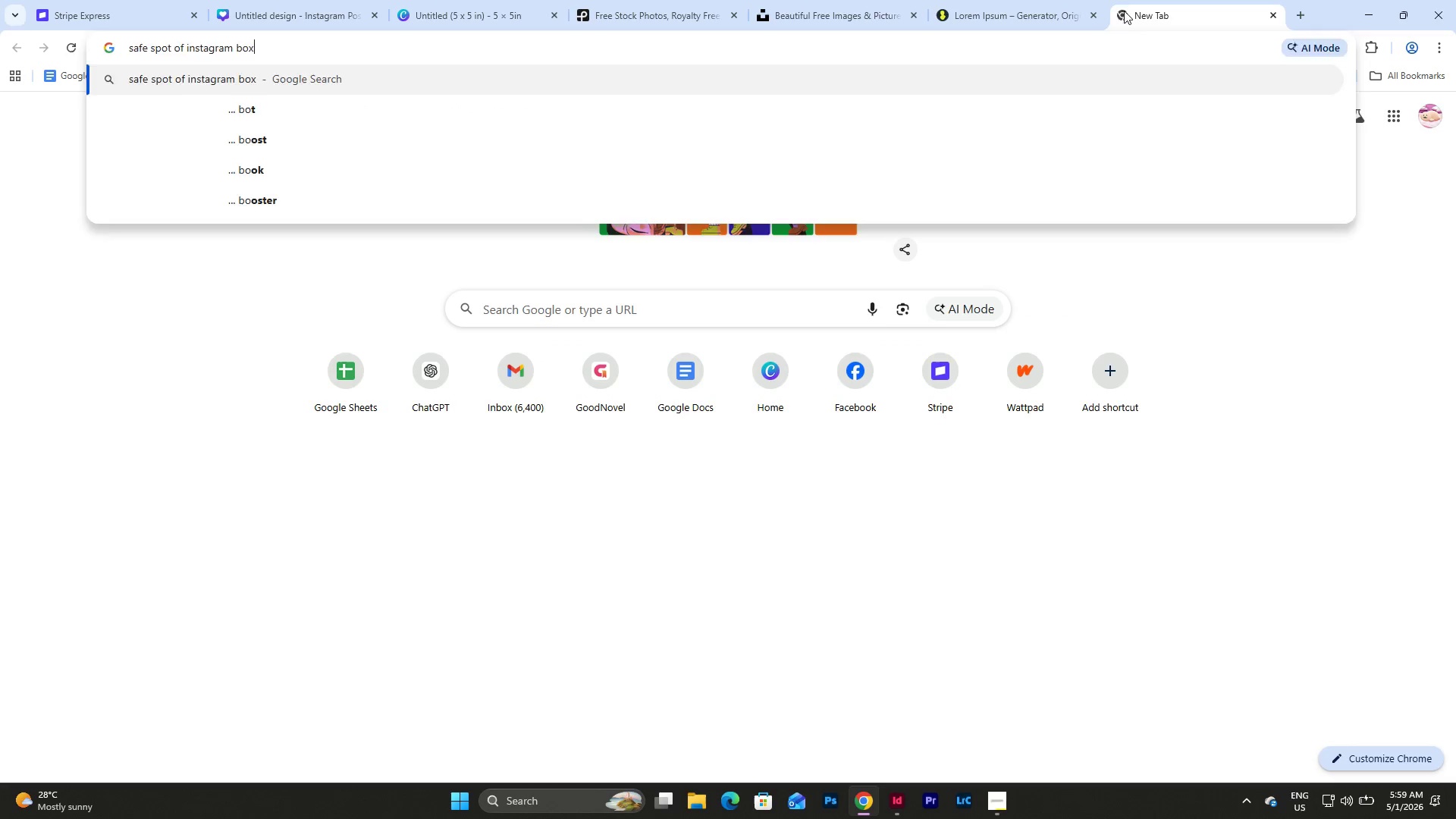 
key(Enter)
 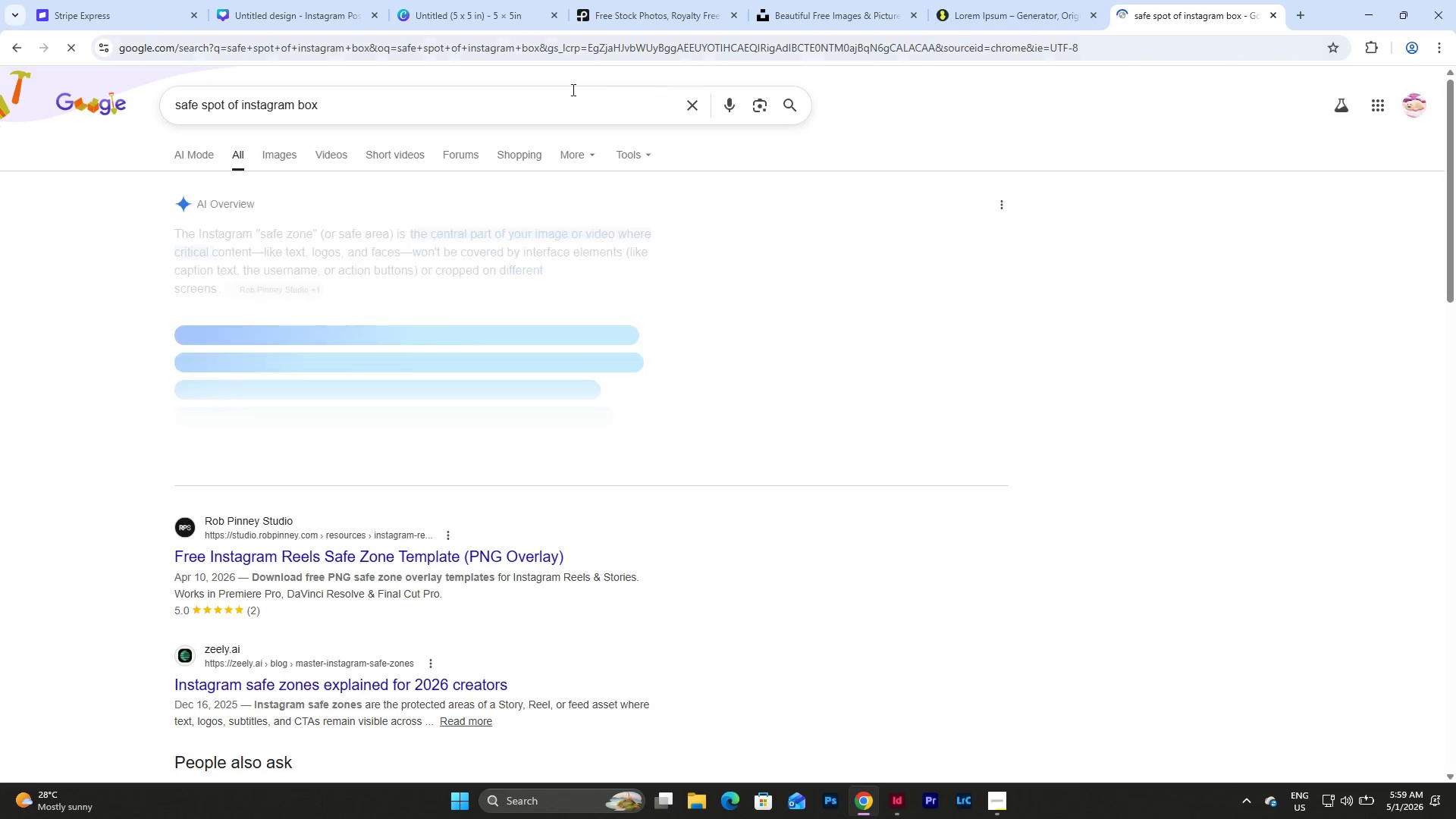 
left_click([245, 108])
 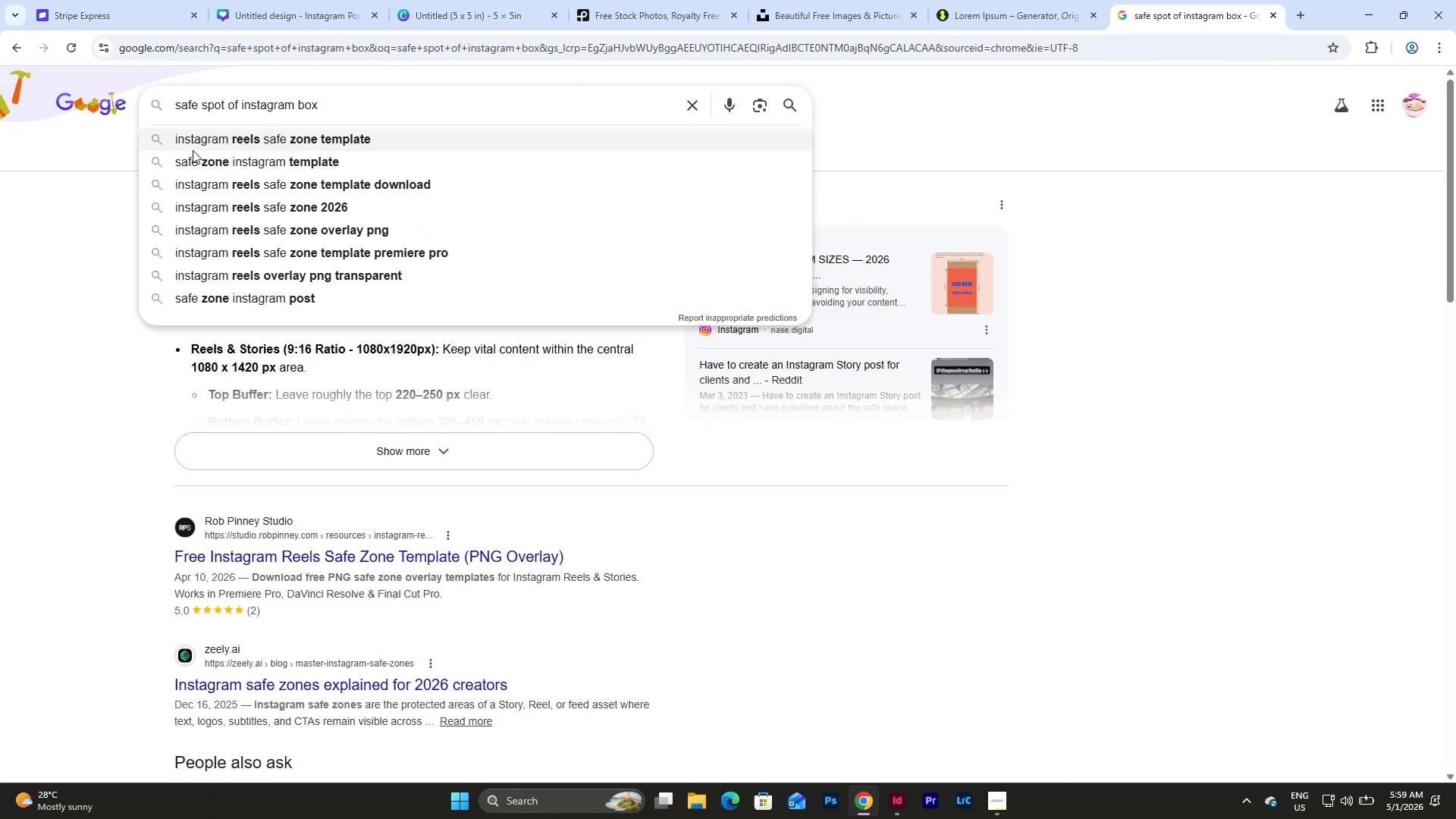 
left_click([36, 215])
 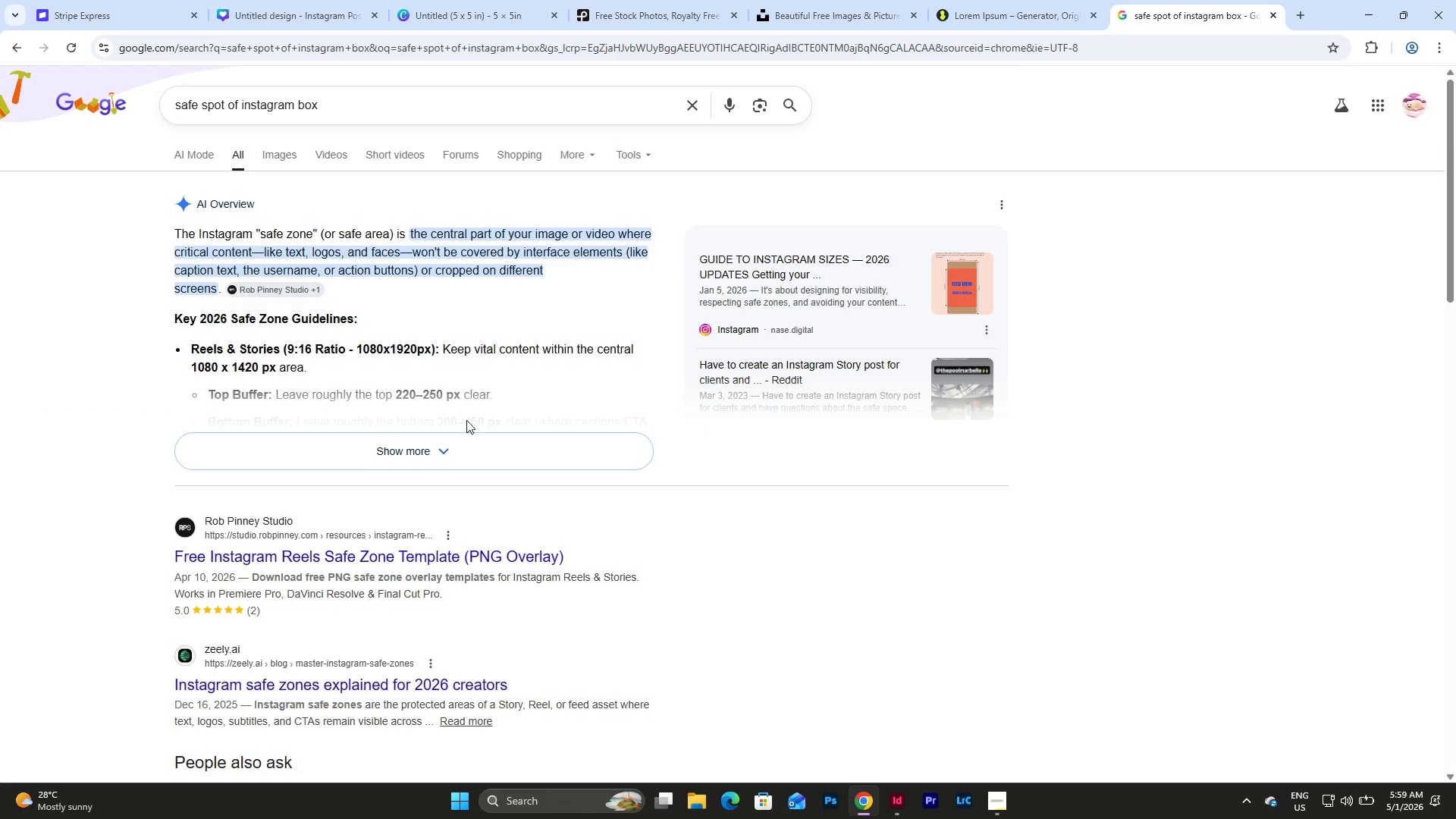 
left_click([456, 441])
 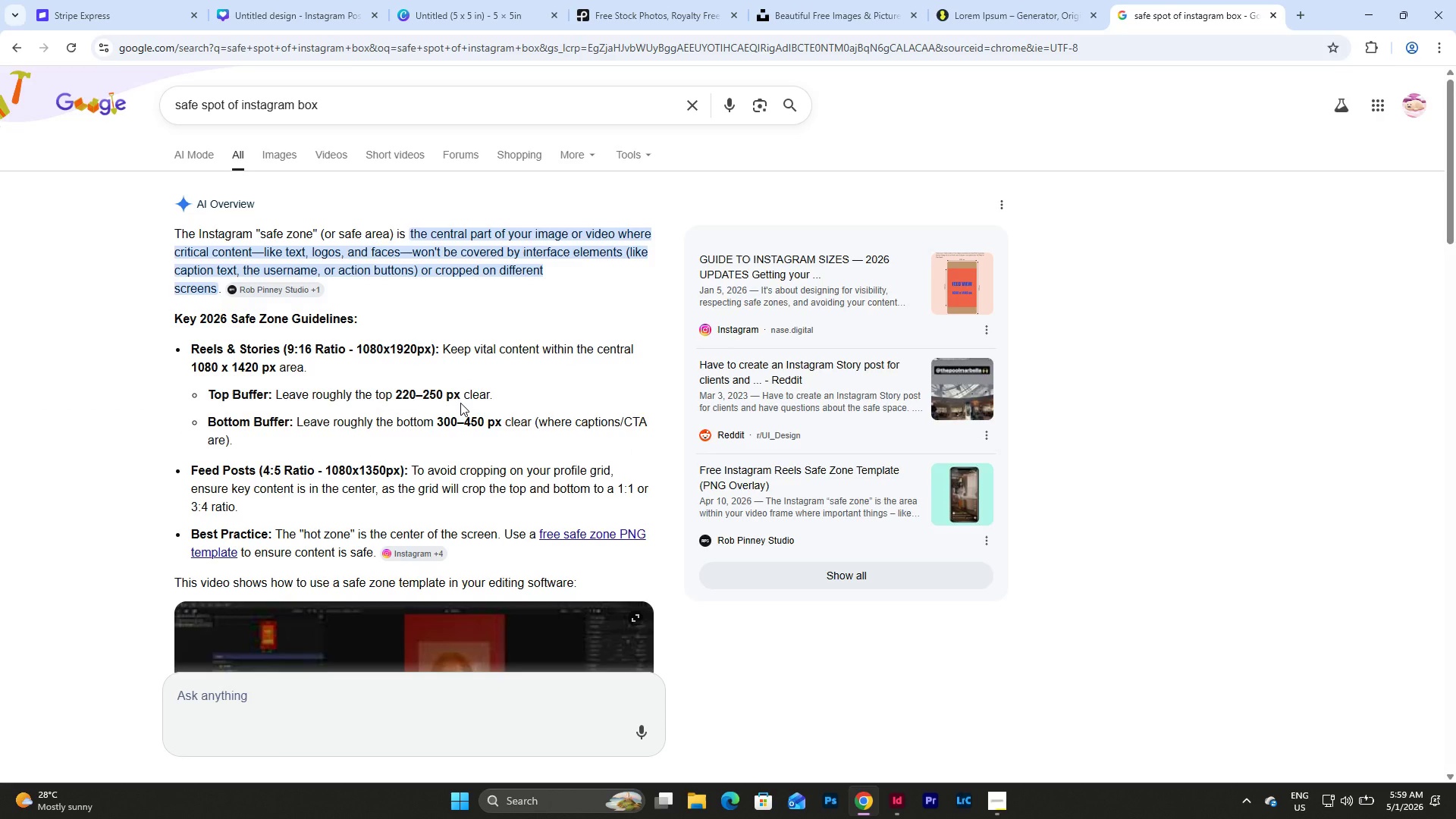 
scroll: coordinate [460, 403], scroll_direction: up, amount: 1.0
 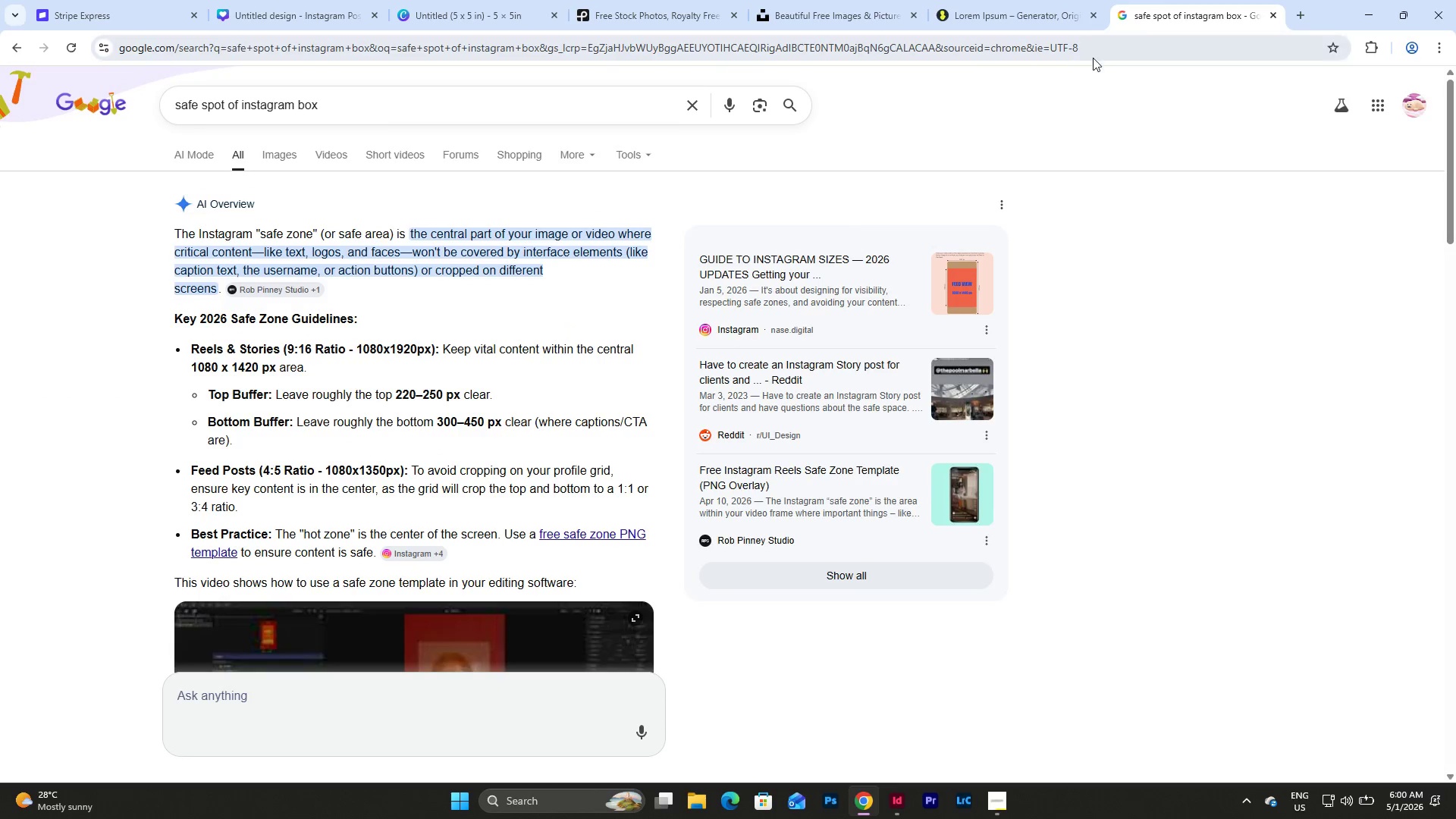 
left_click([1276, 16])
 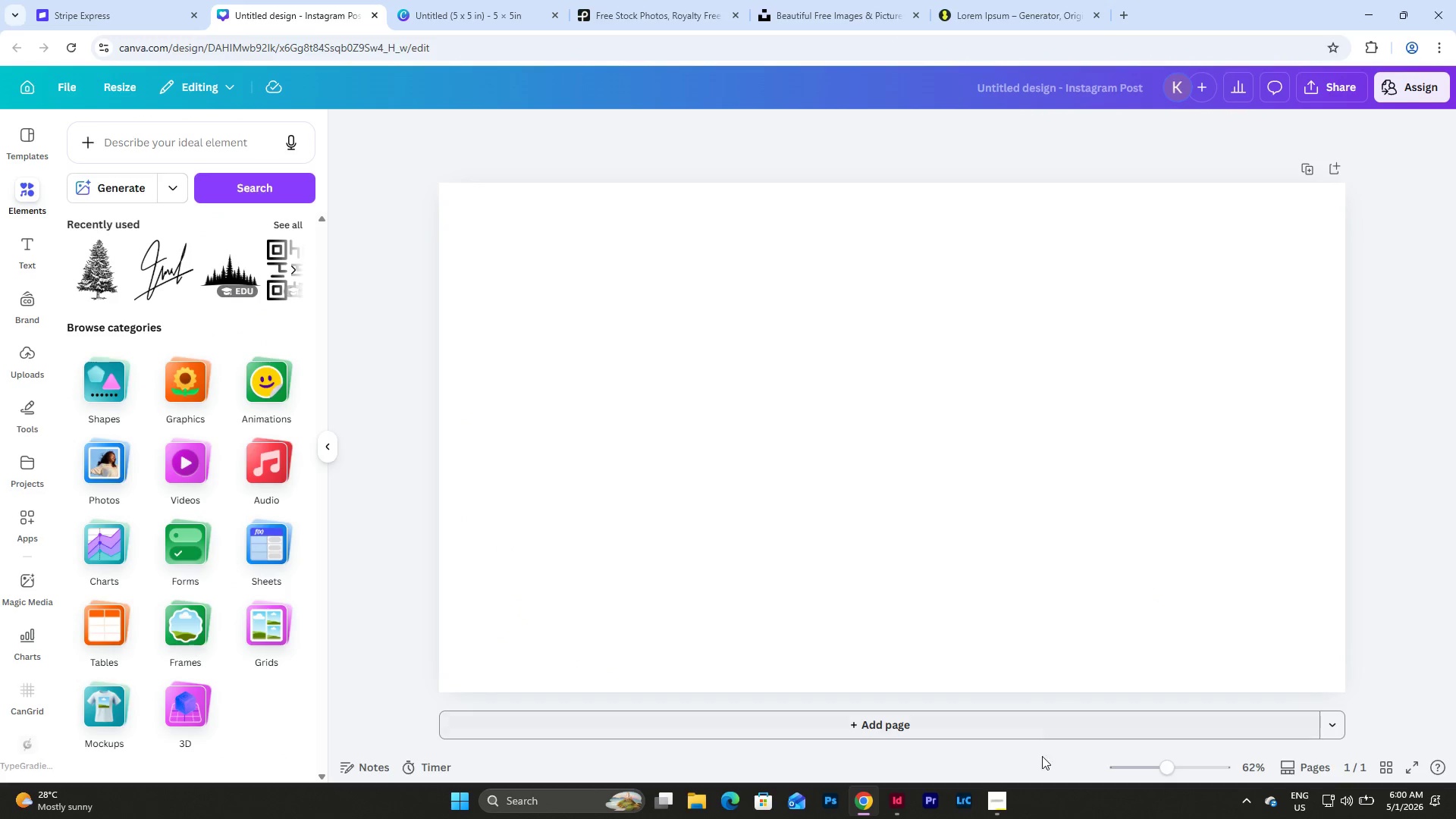 
left_click([1003, 793])